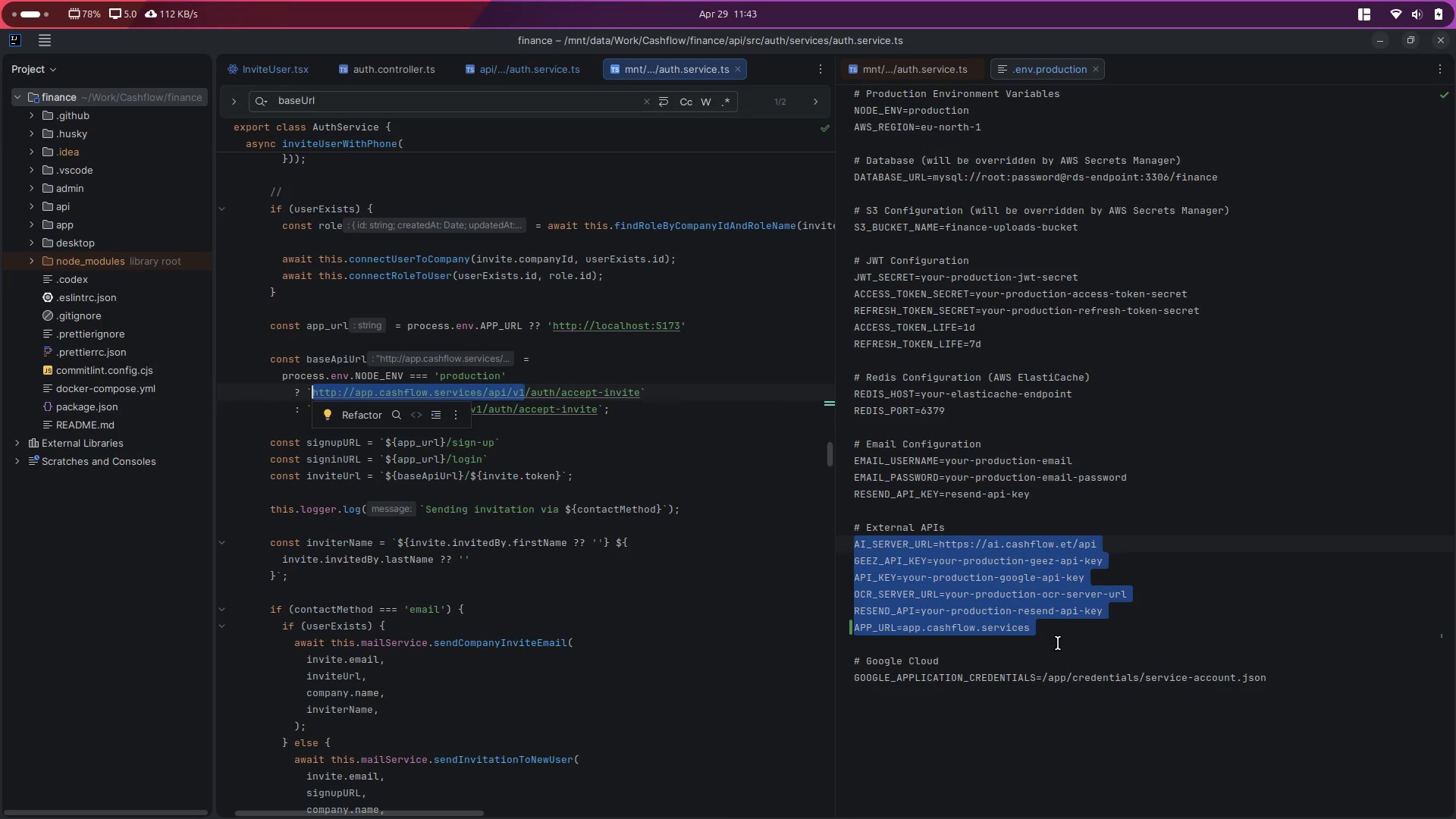 
left_click([1076, 632])
 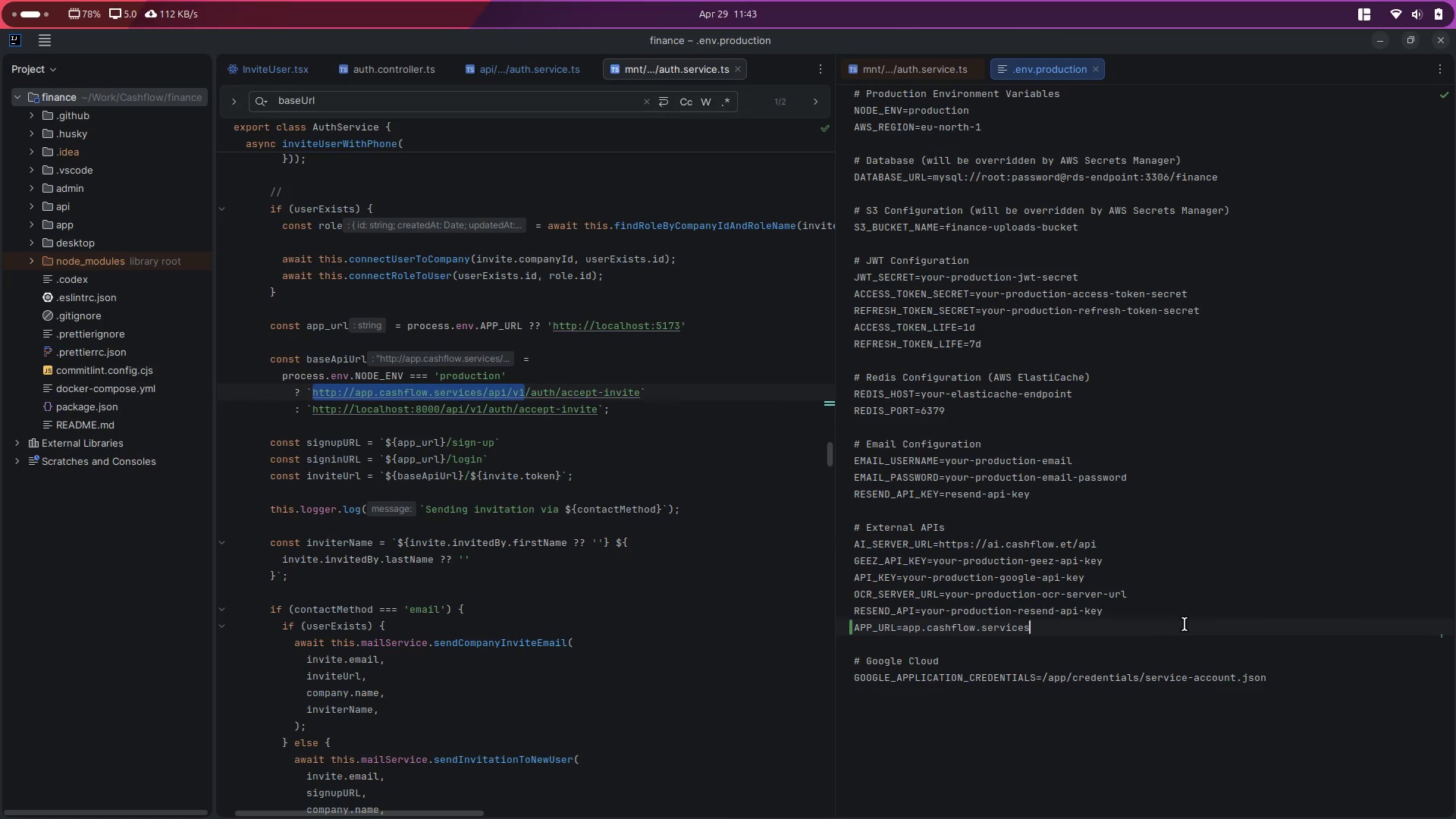 
key(CapsLock)
 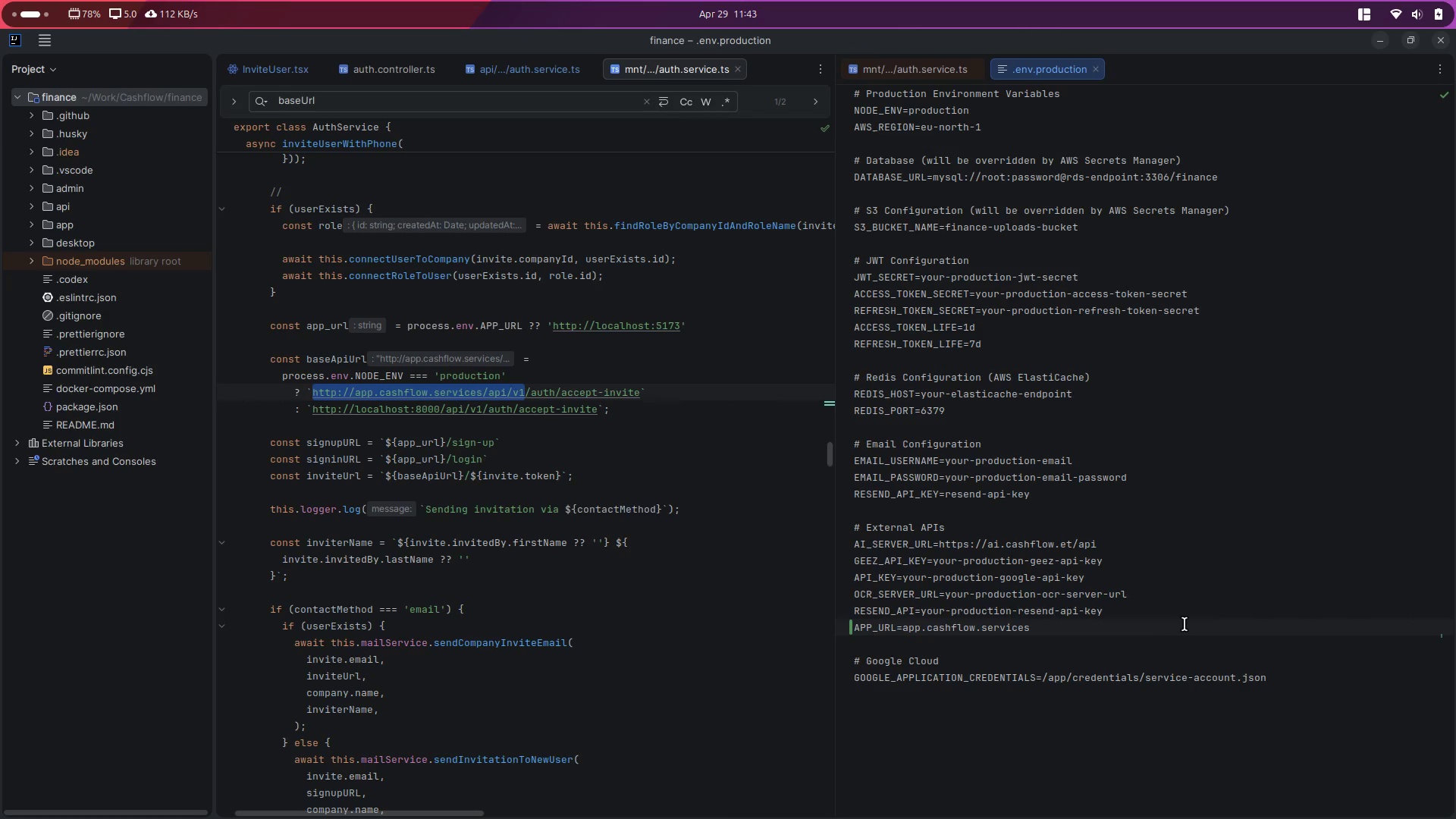 
key(Enter)
 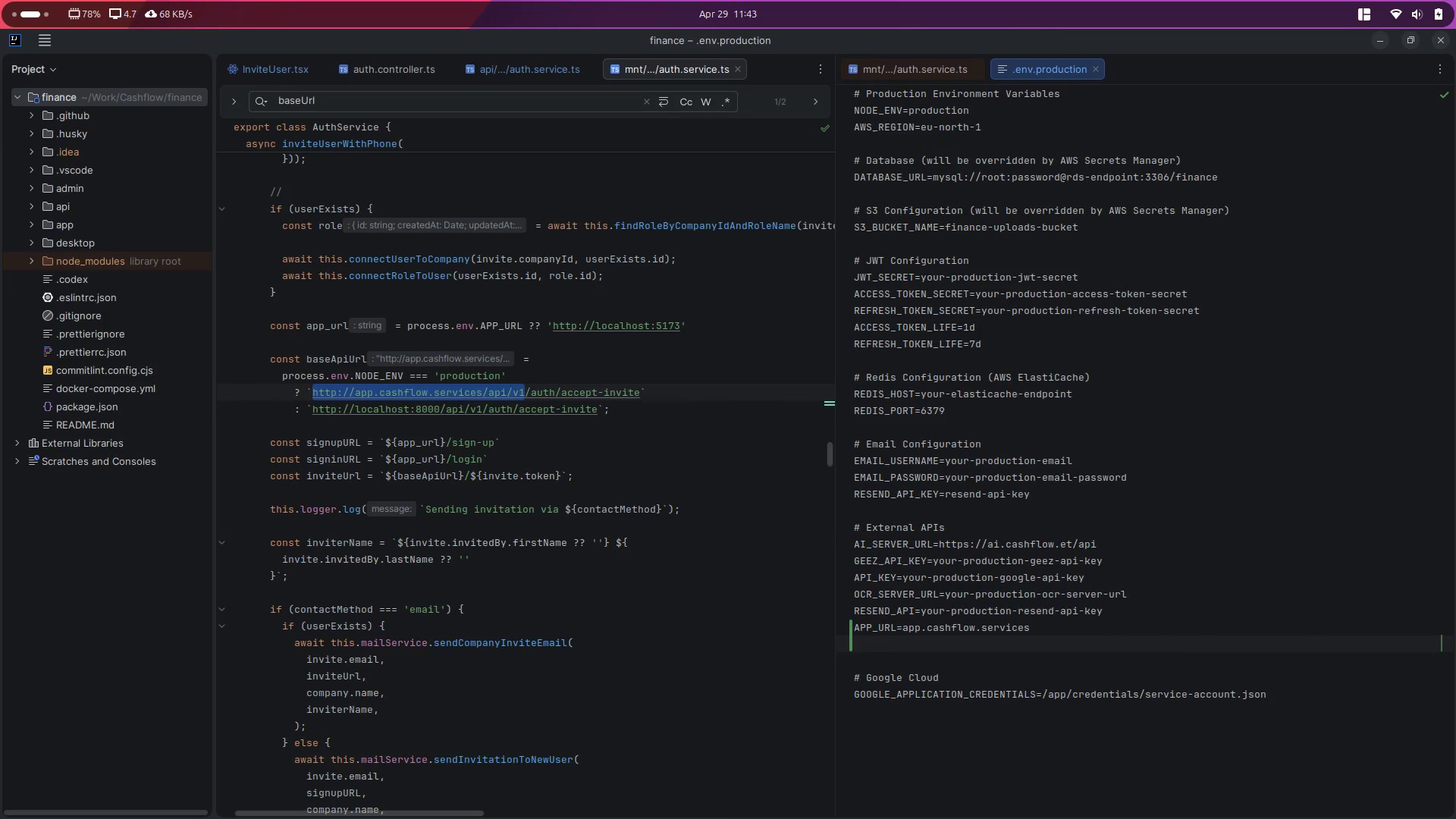 
key(Backspace)
 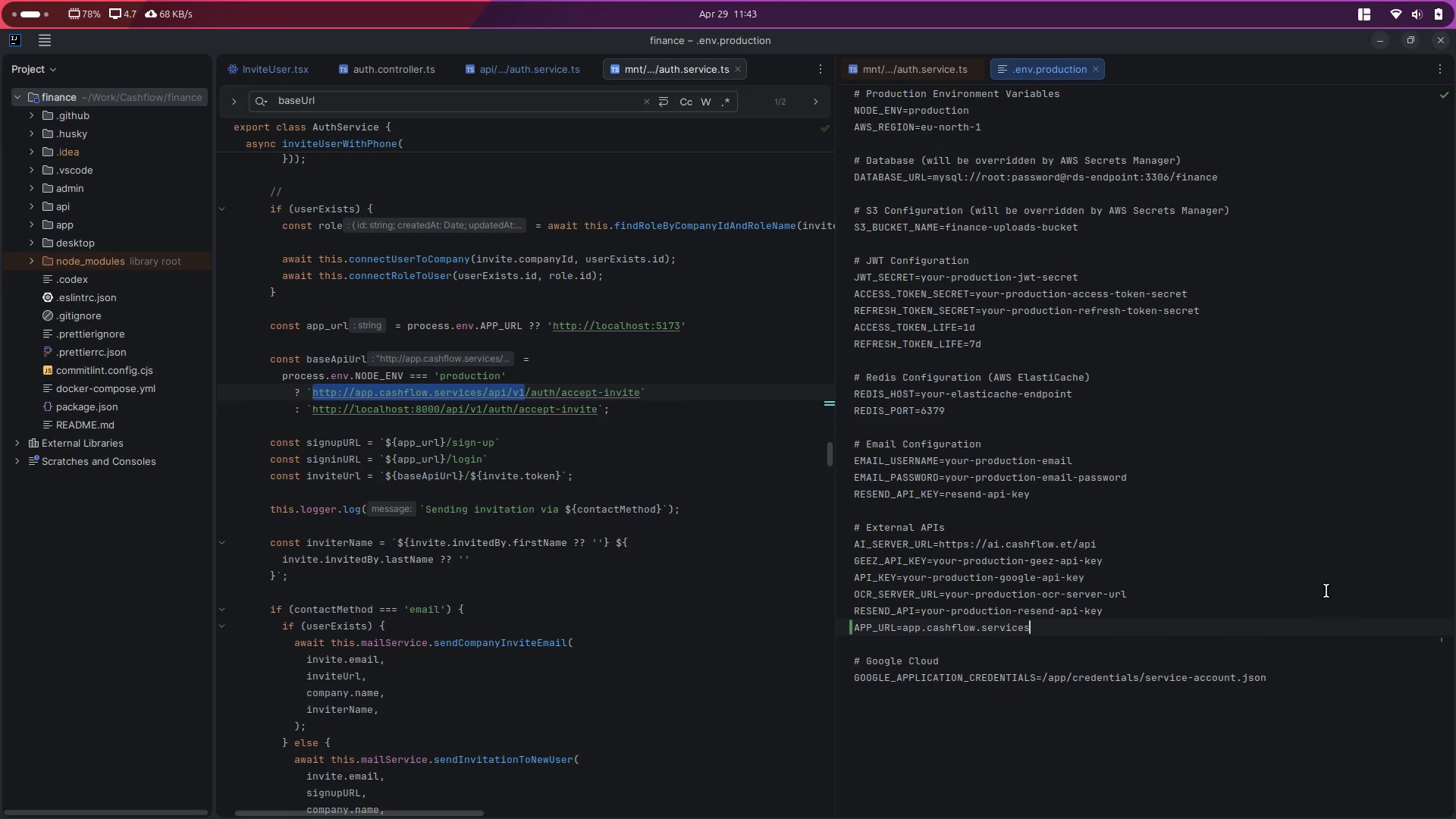 
left_click([1132, 551])
 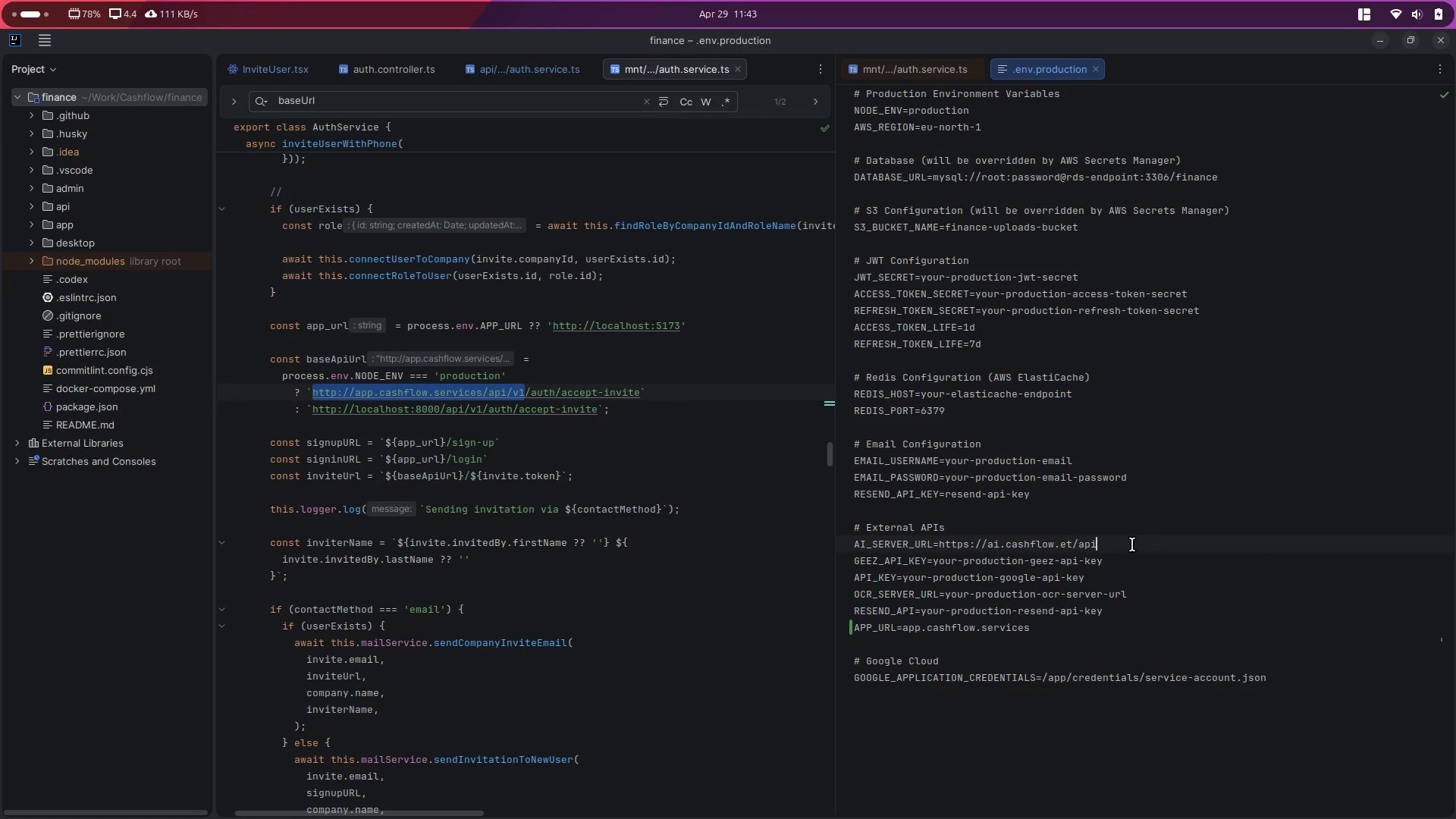 
key(Control+P)
 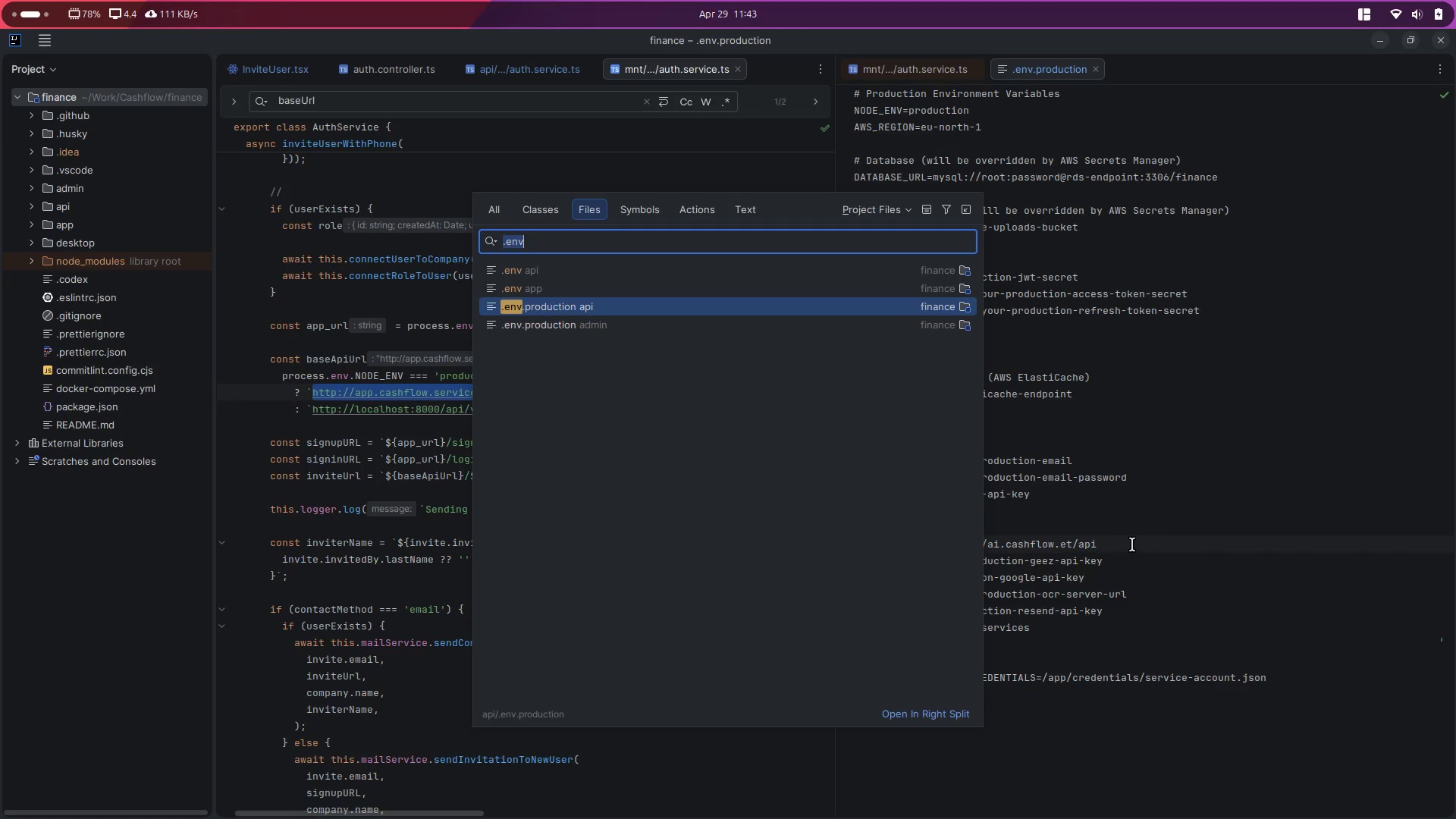 
type(.ENV)
 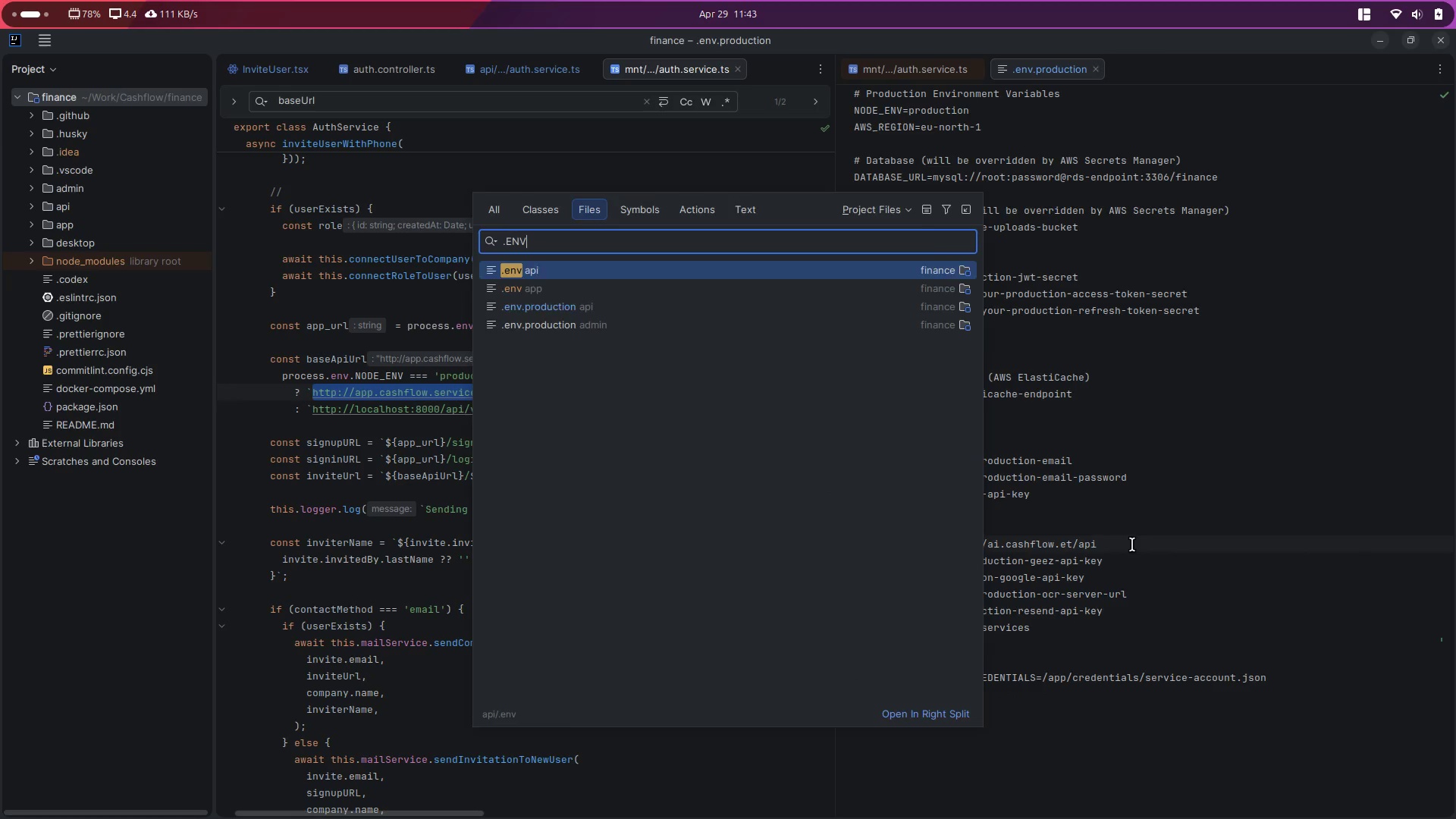 
key(Enter)
 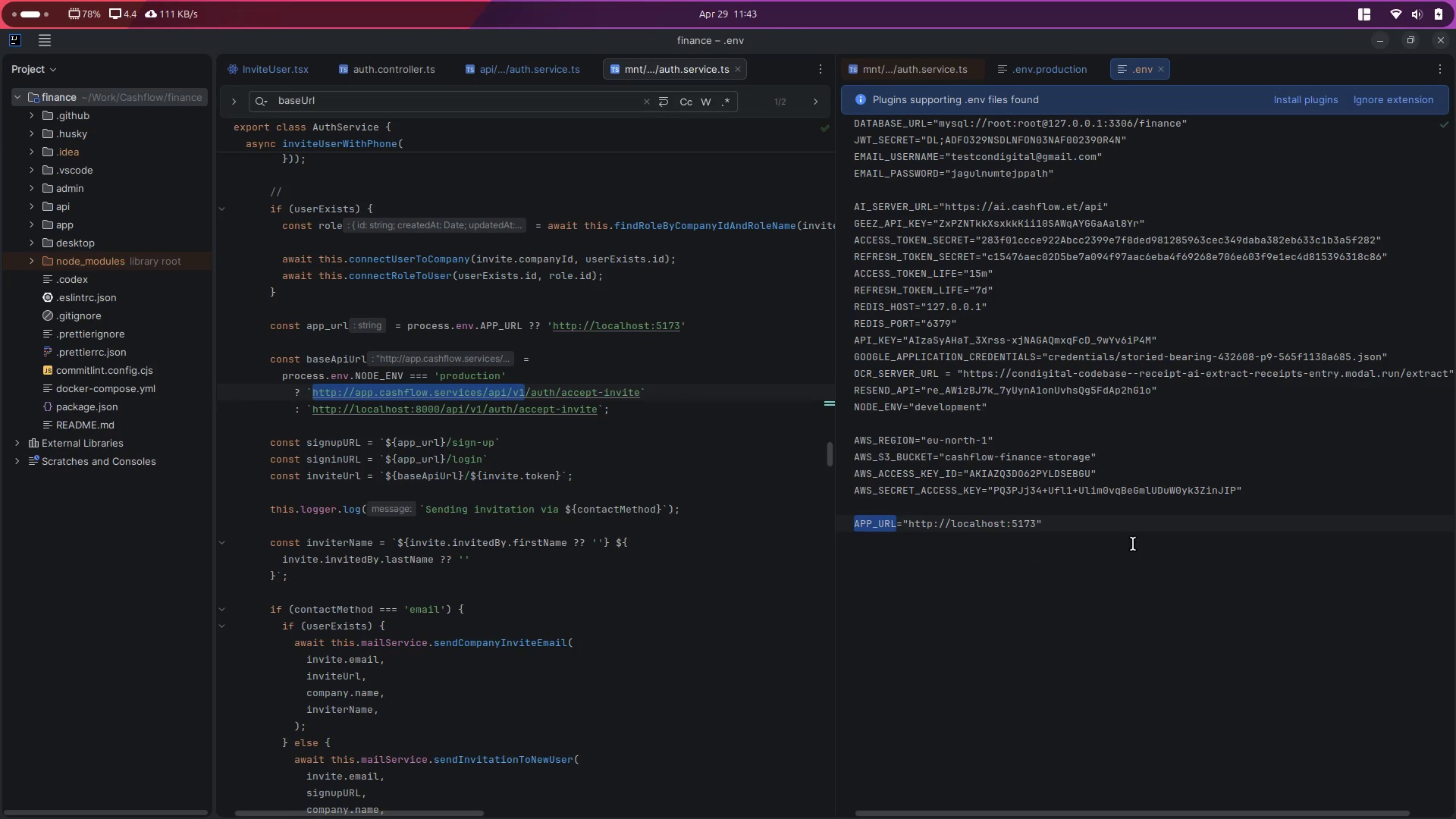 
key(CapsLock)
 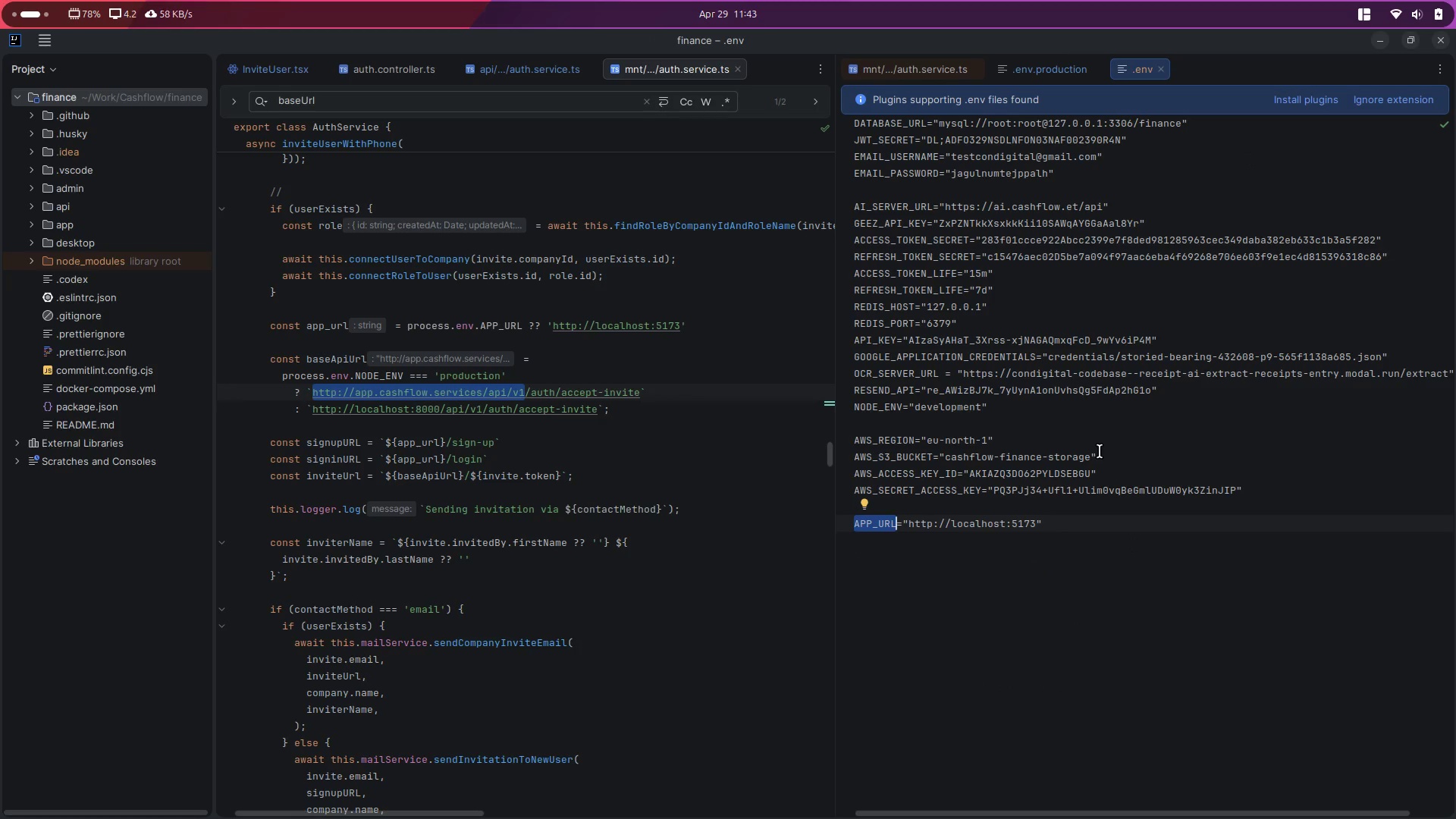 
scroll: coordinate [1095, 456], scroll_direction: up, amount: 3.0
 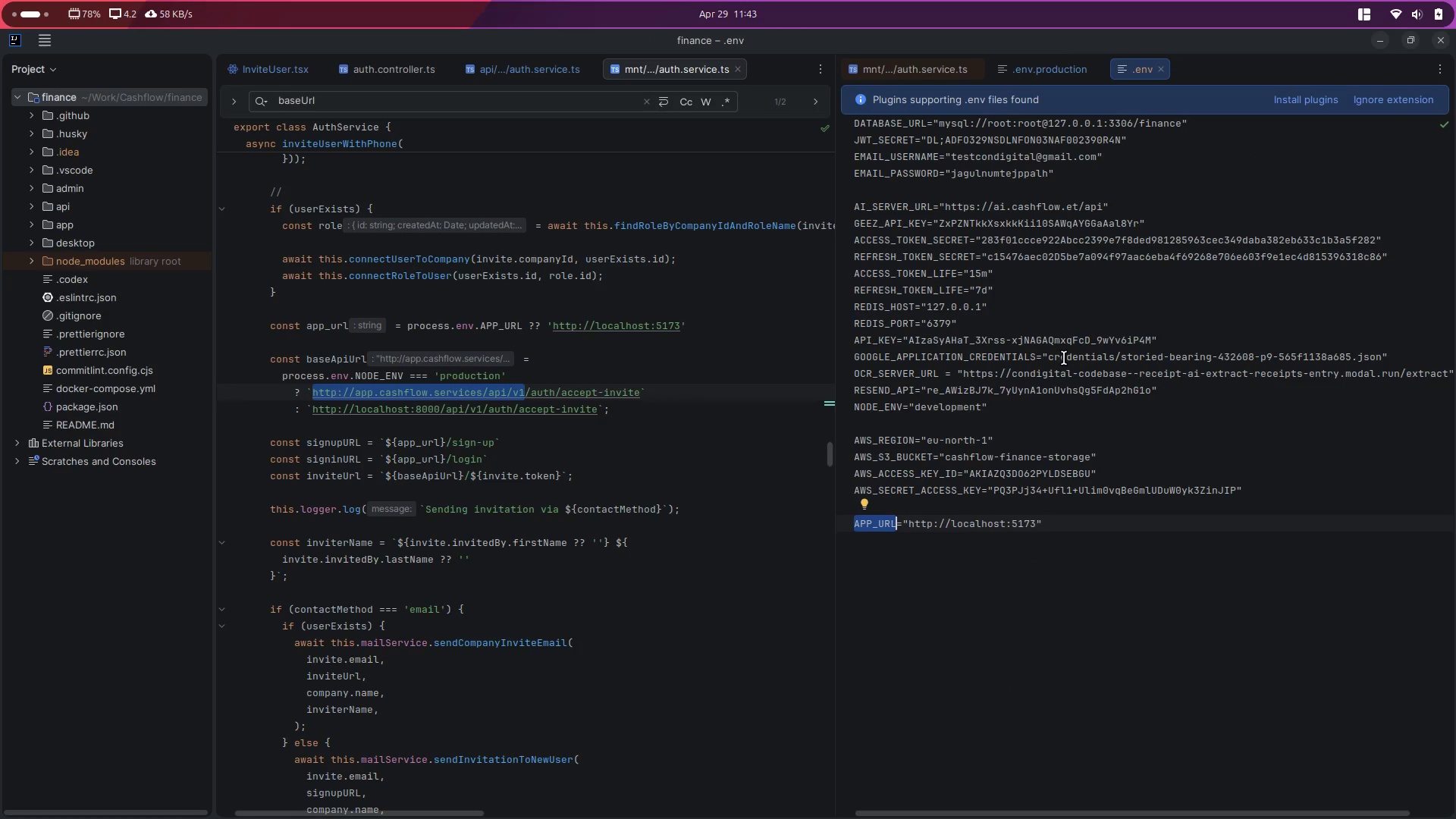 
left_click([1037, 620])
 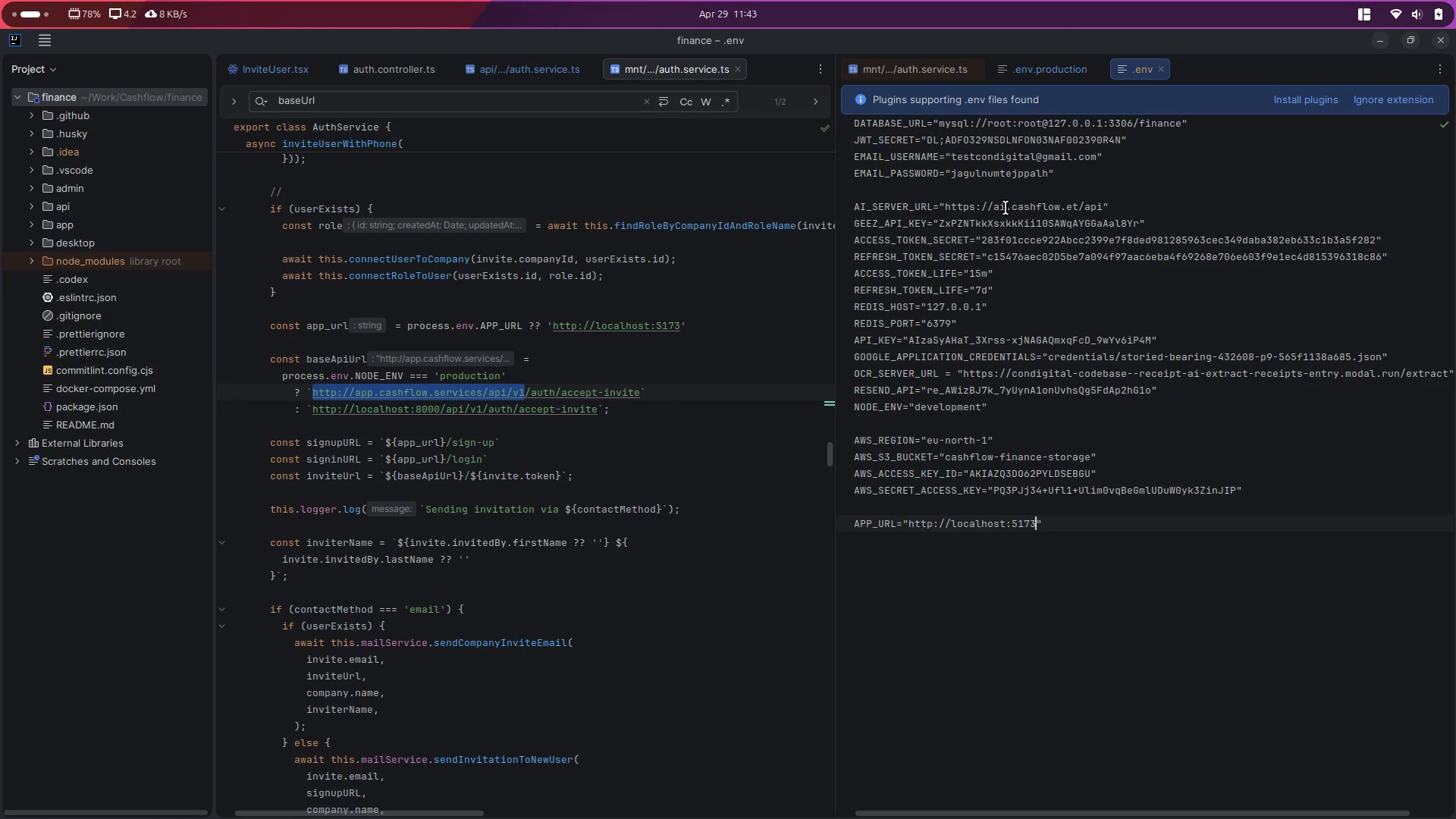 
wait(7.5)
 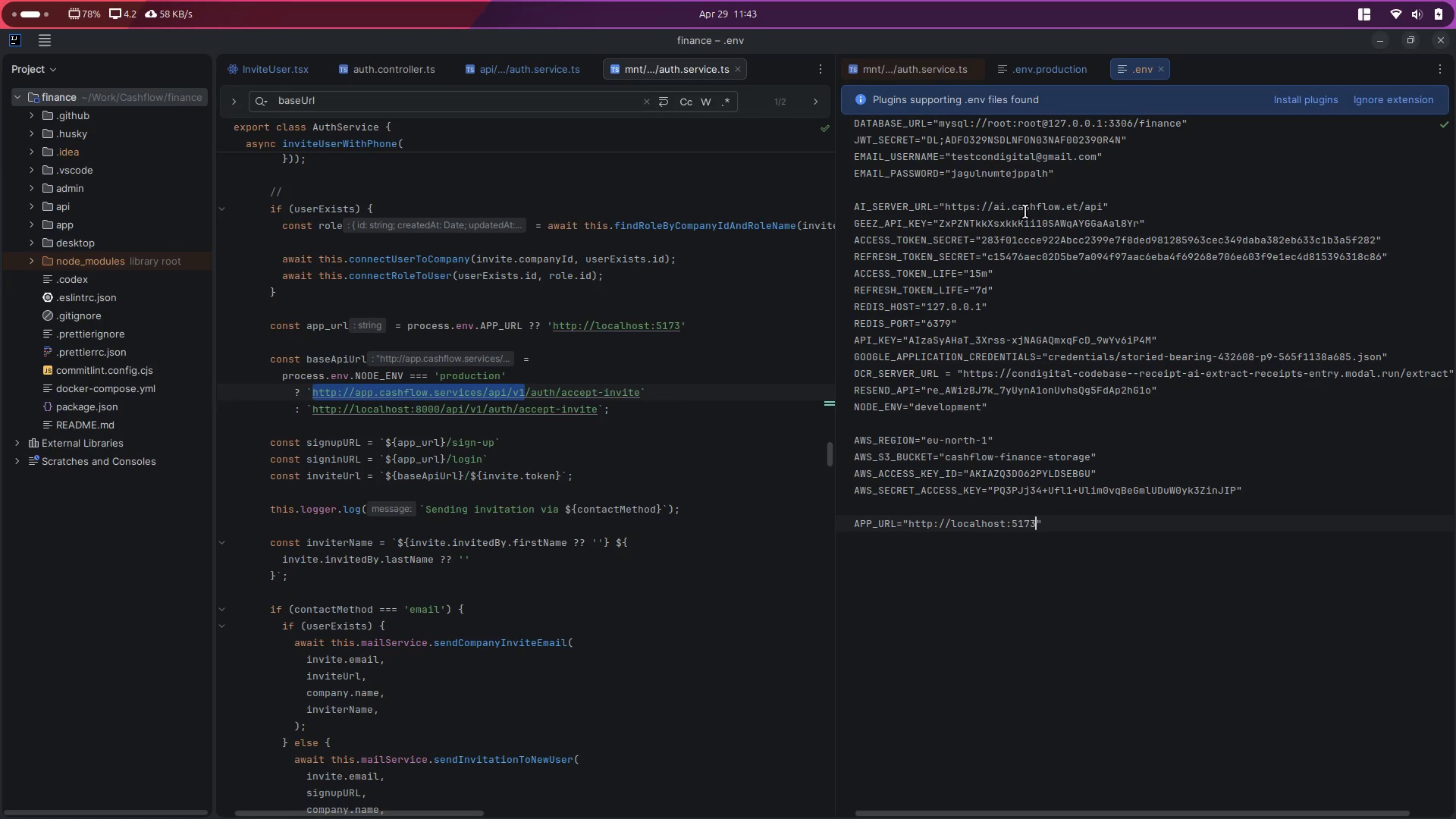 
double_click([912, 208])
 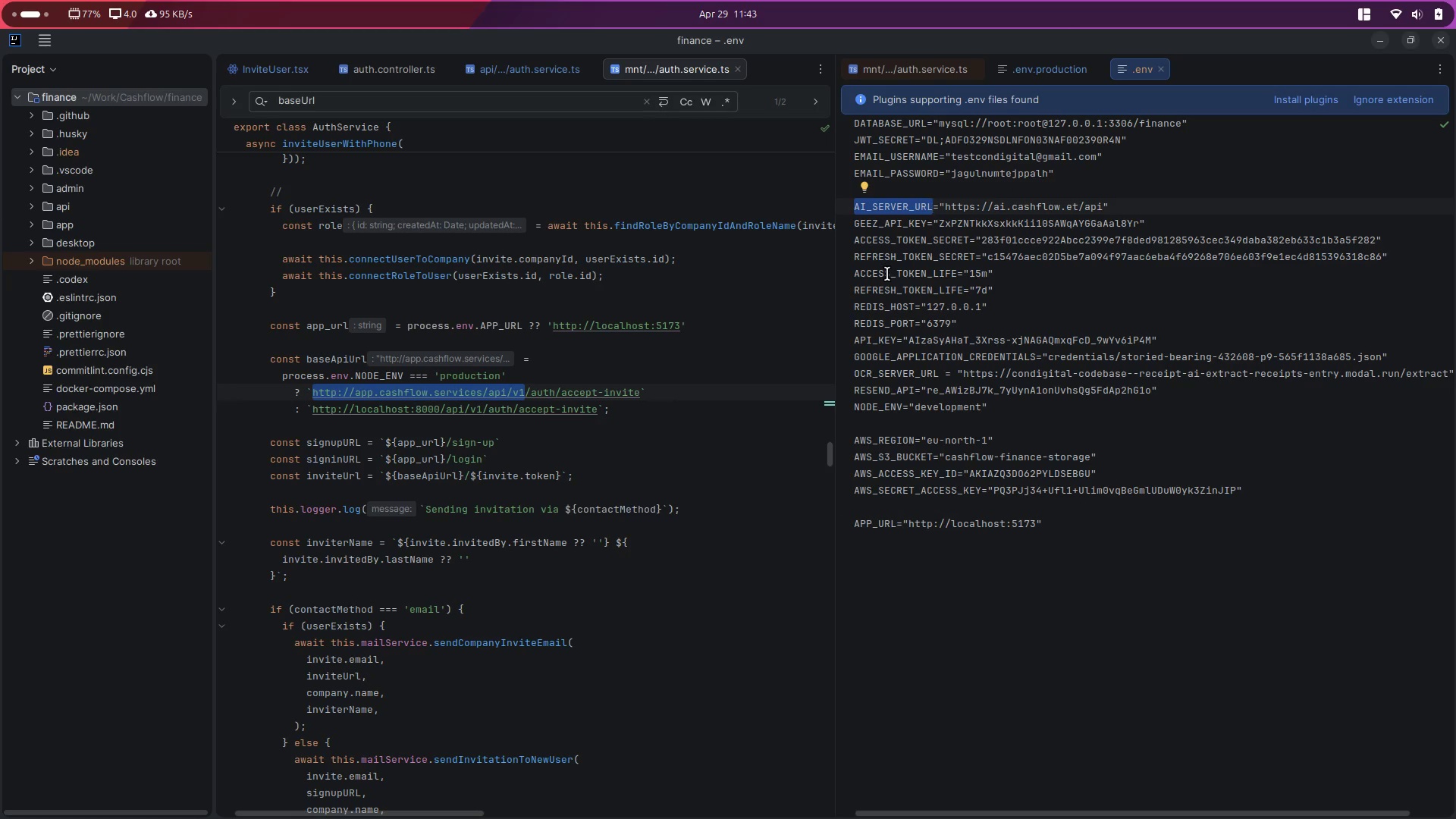 
scroll: coordinate [927, 303], scroll_direction: up, amount: 2.0
 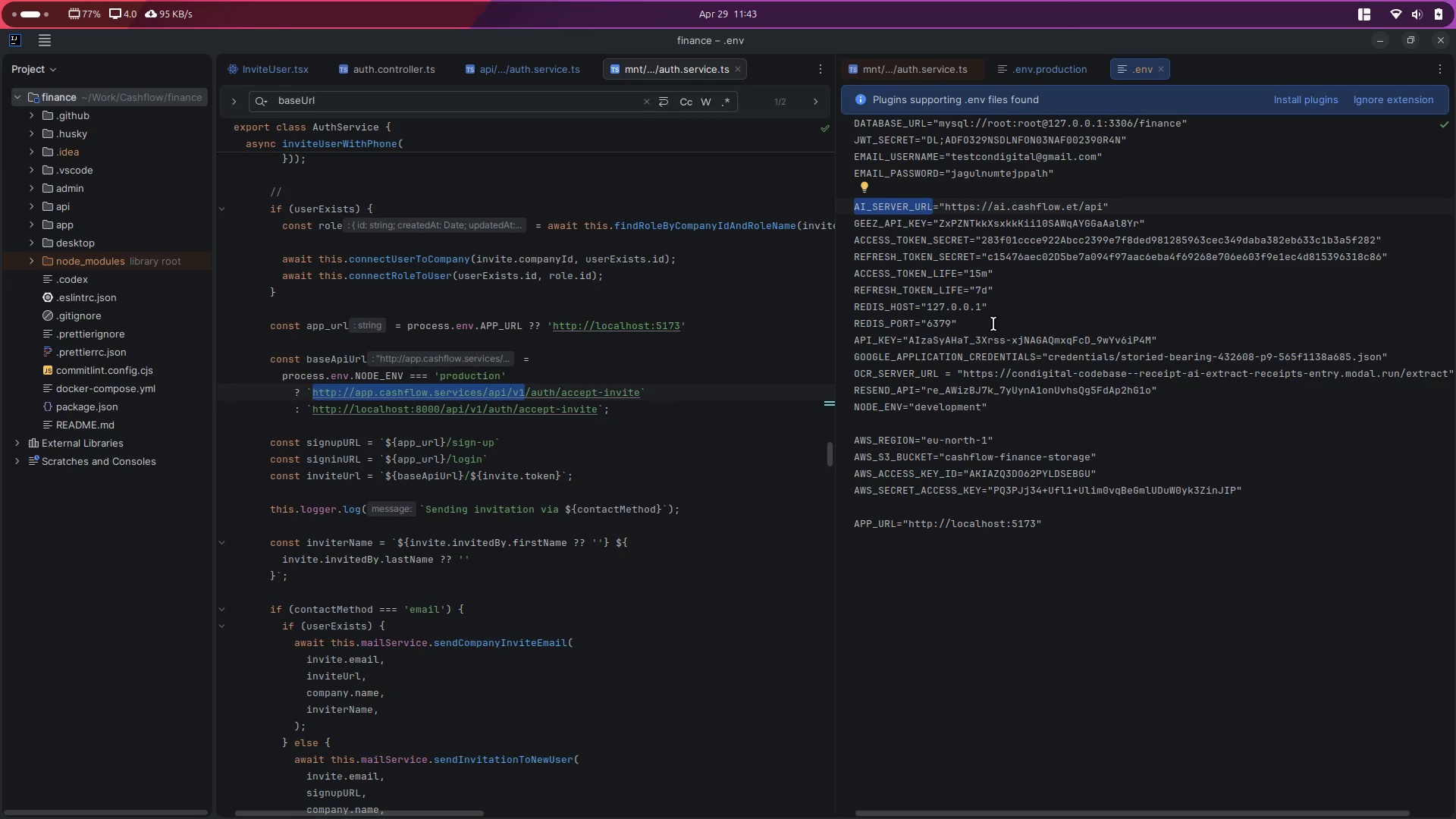 
scroll: coordinate [1044, 294], scroll_direction: down, amount: 11.0
 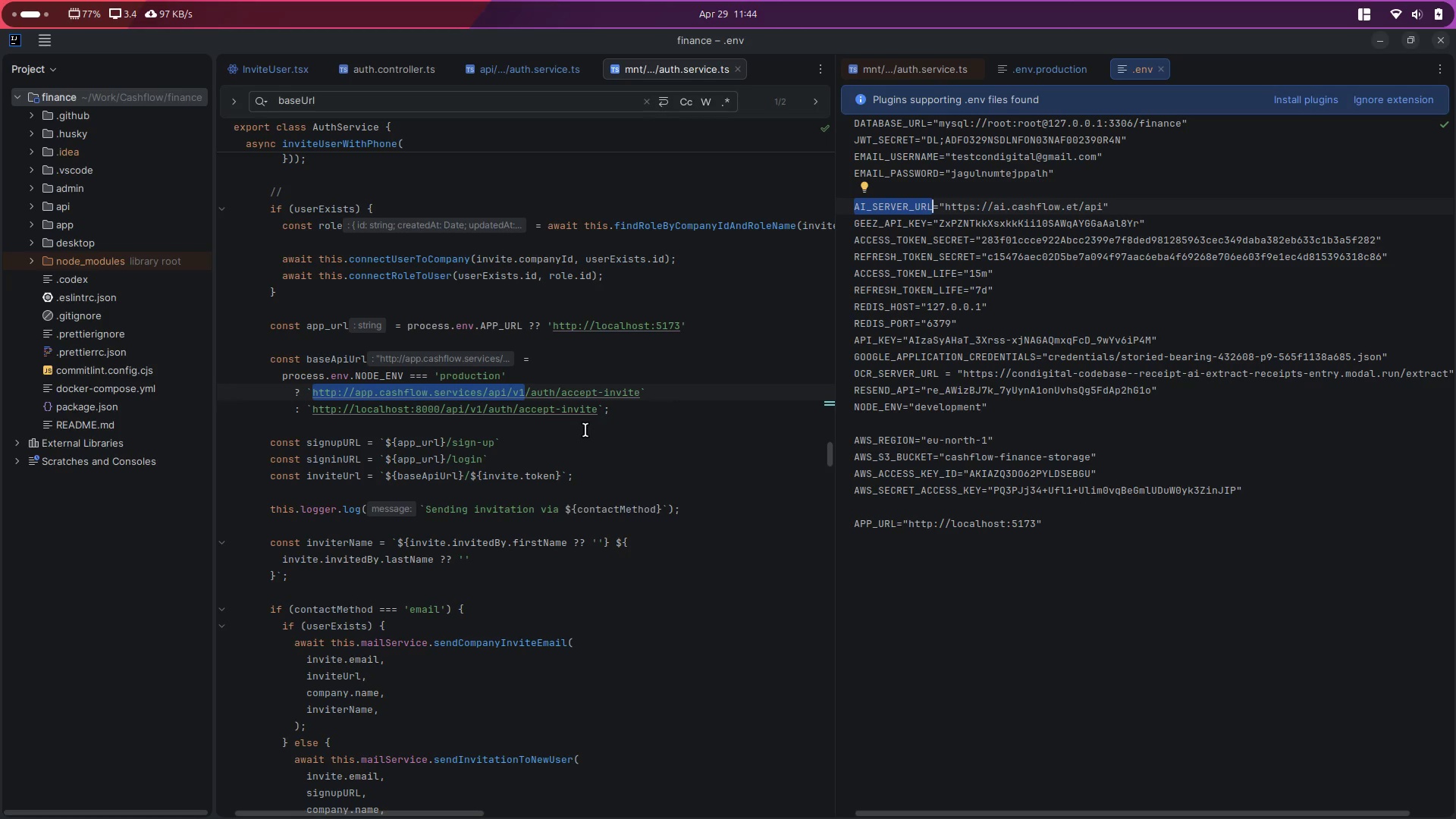 
wait(51.15)
 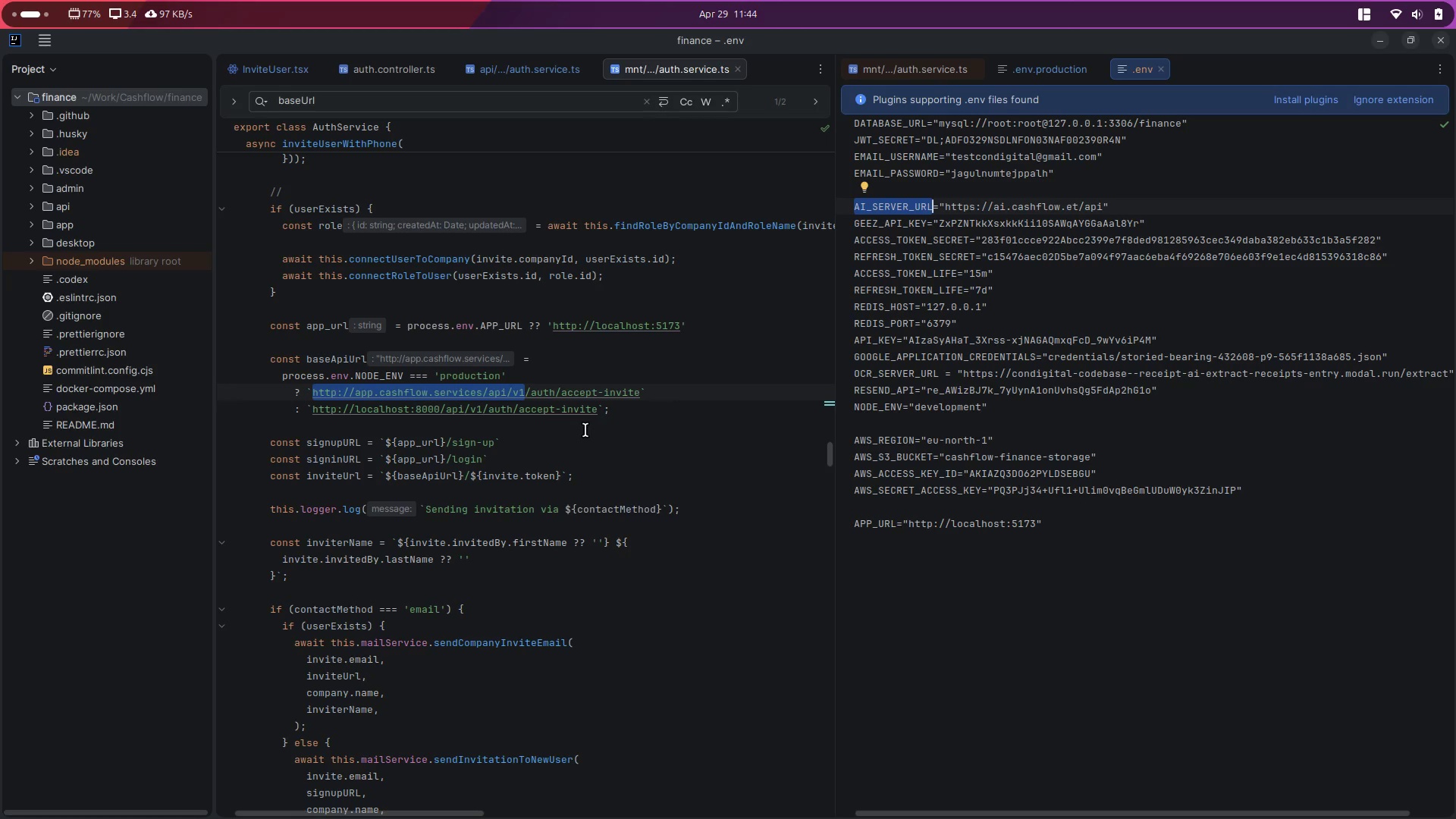 
double_click([897, 520])
 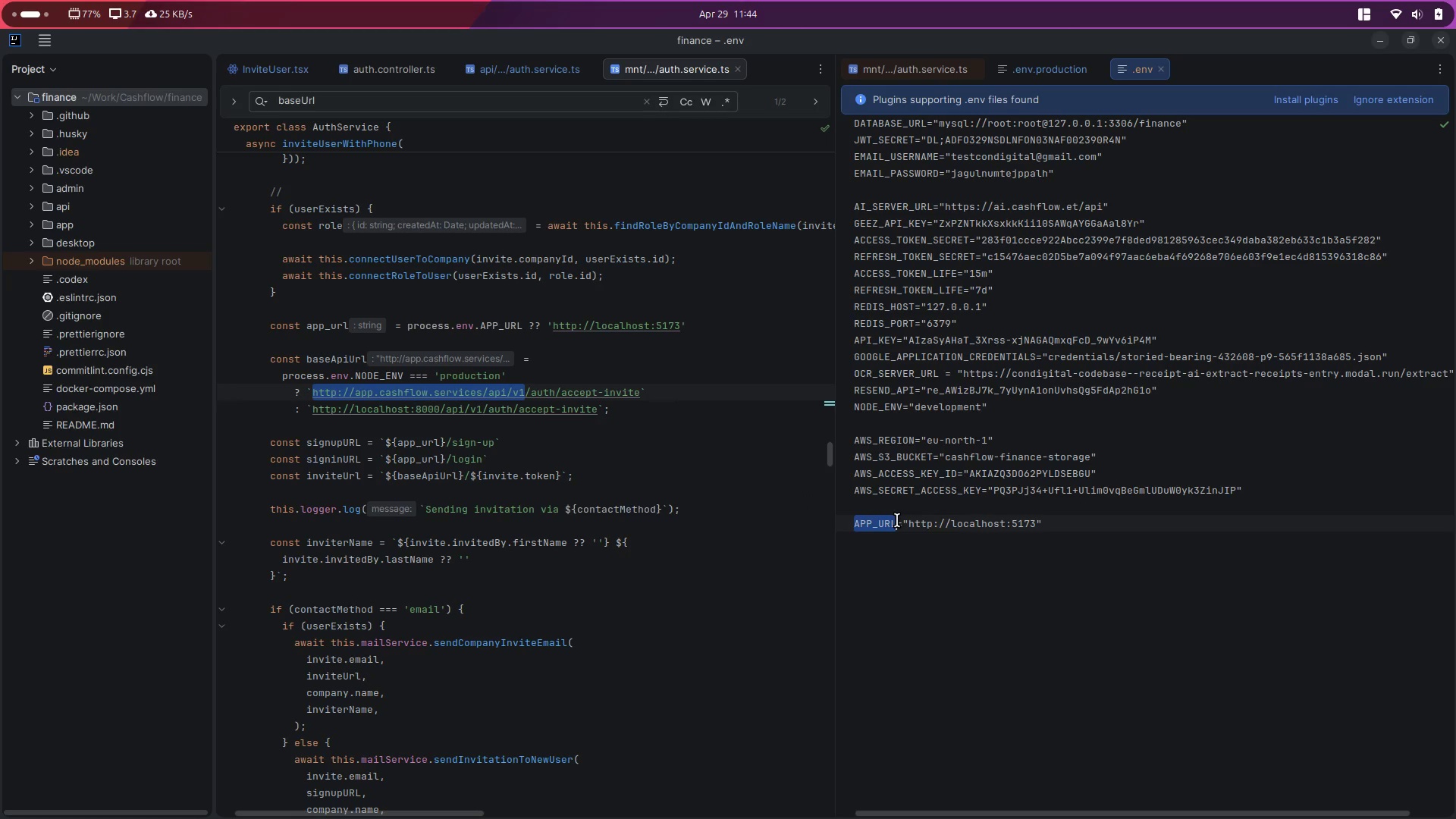 
triple_click([897, 520])
 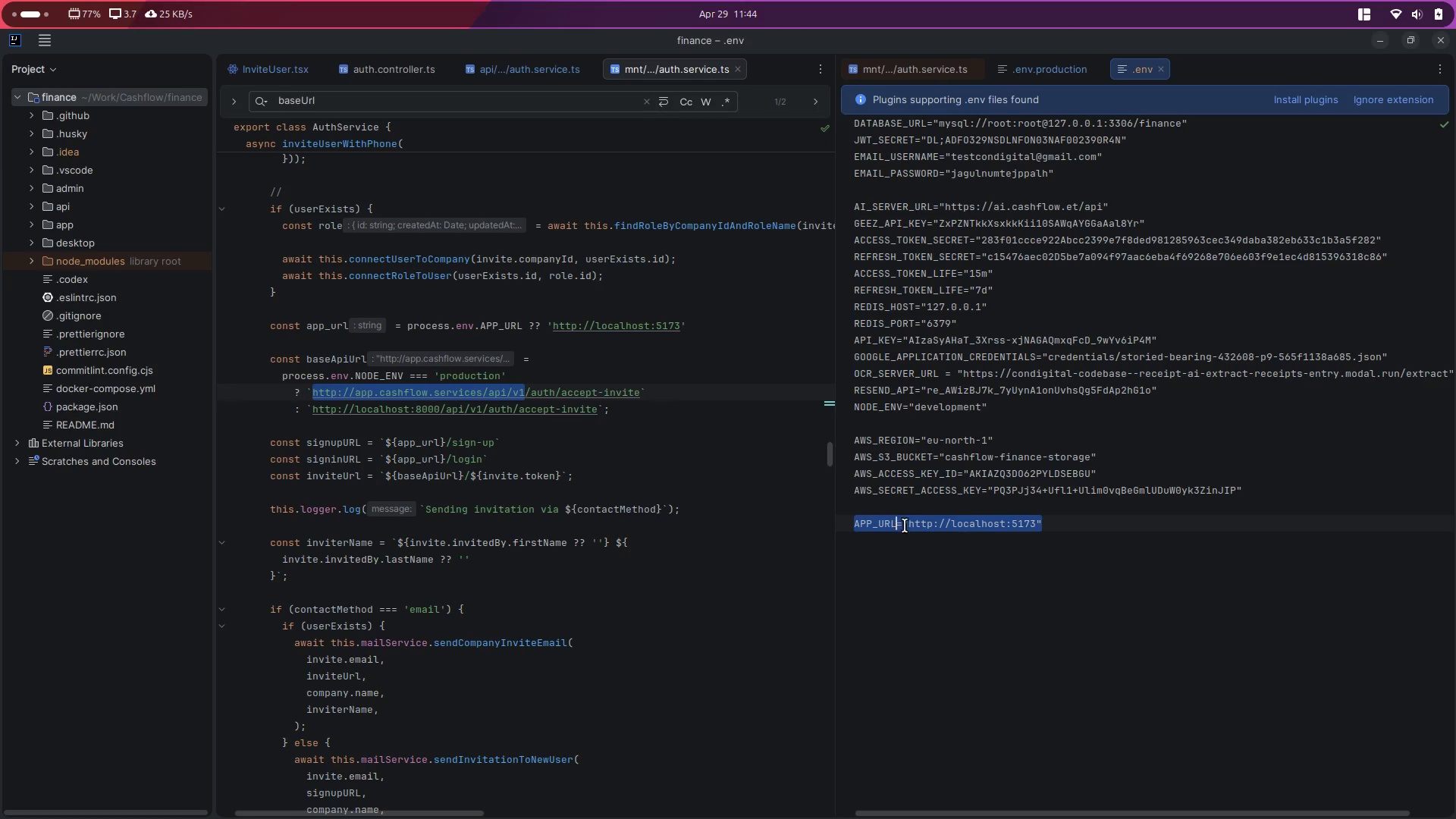 
key(Control+ControlLeft)
 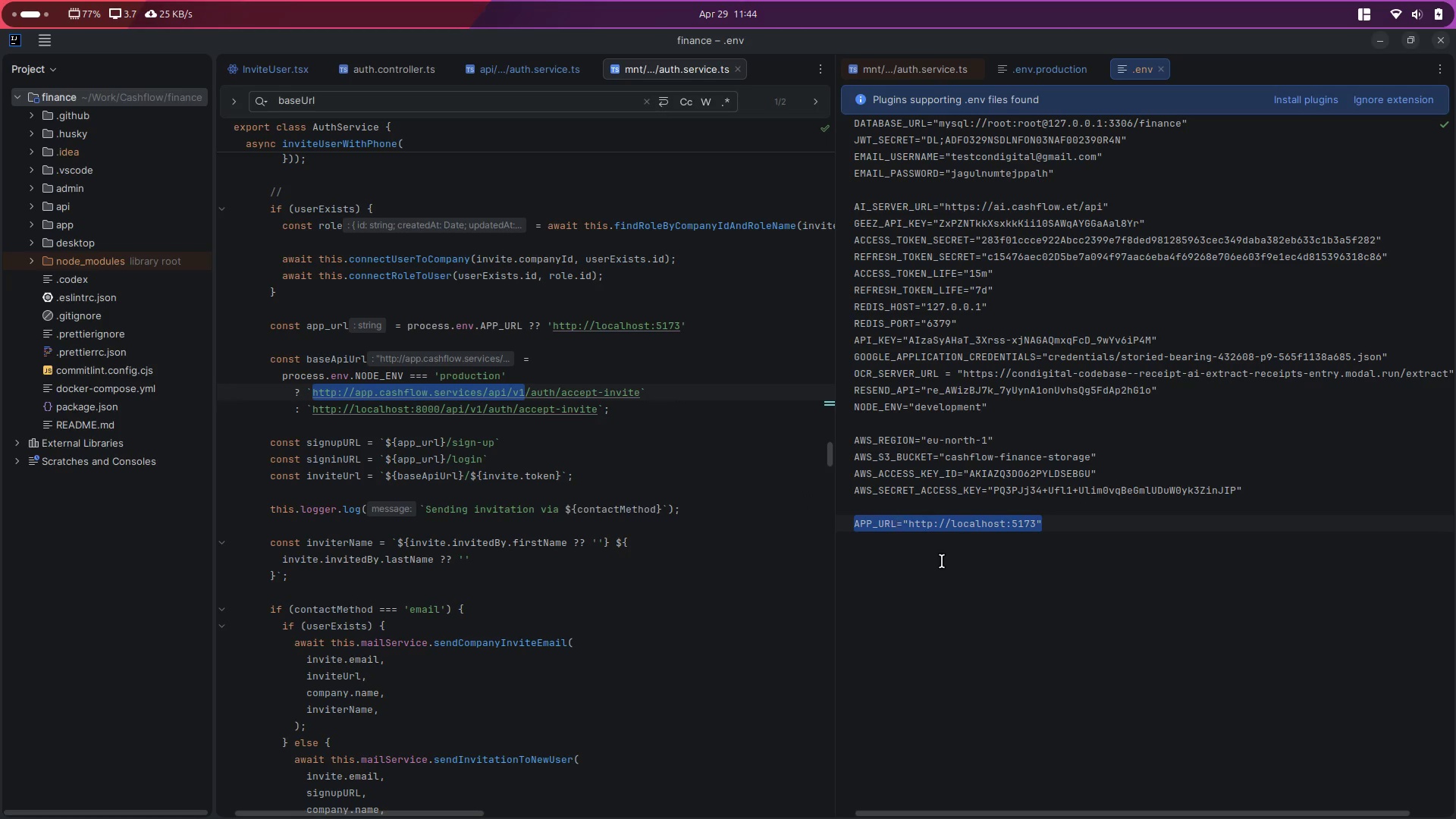 
key(Control+C)
 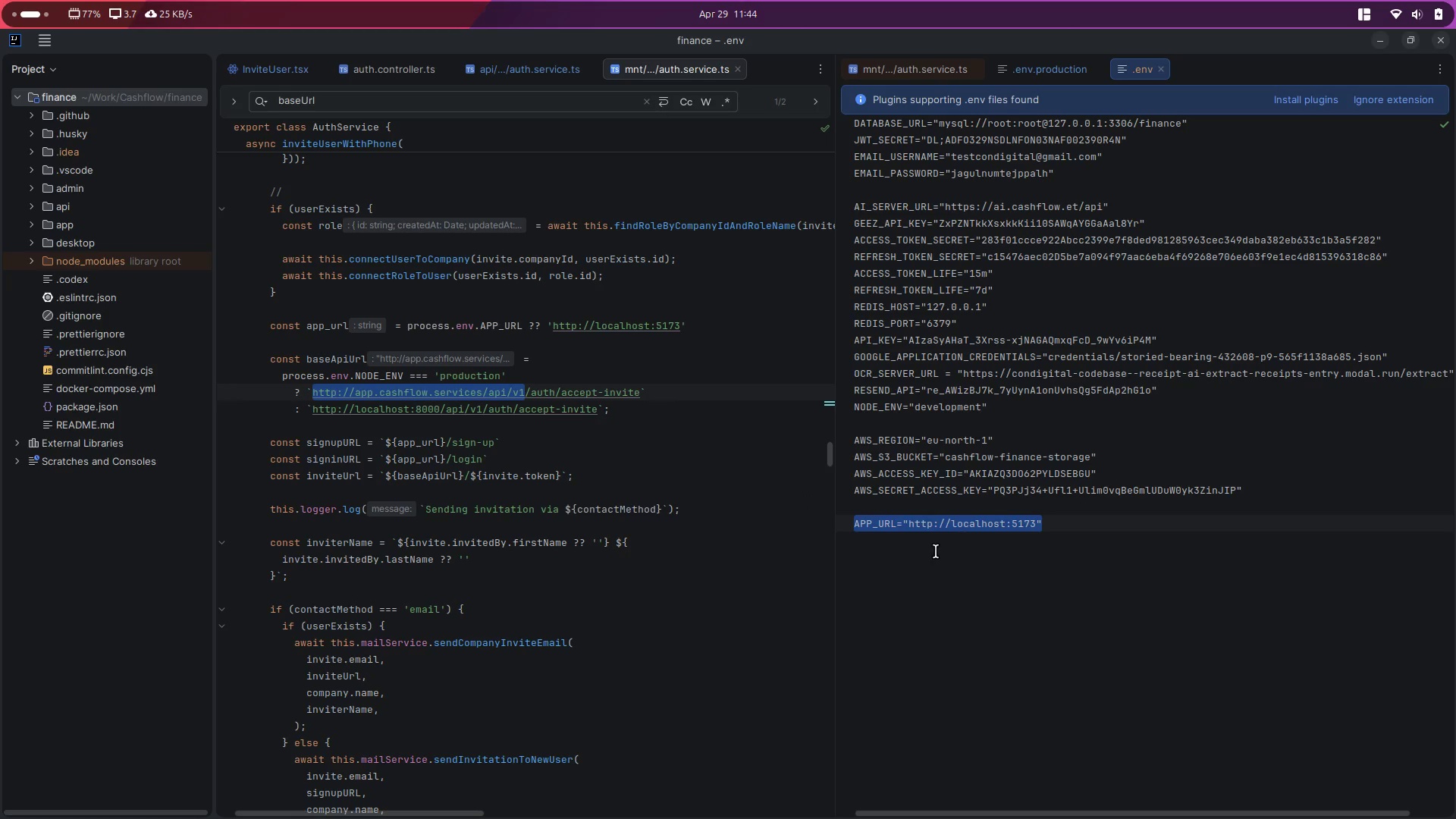 
left_click([936, 551])
 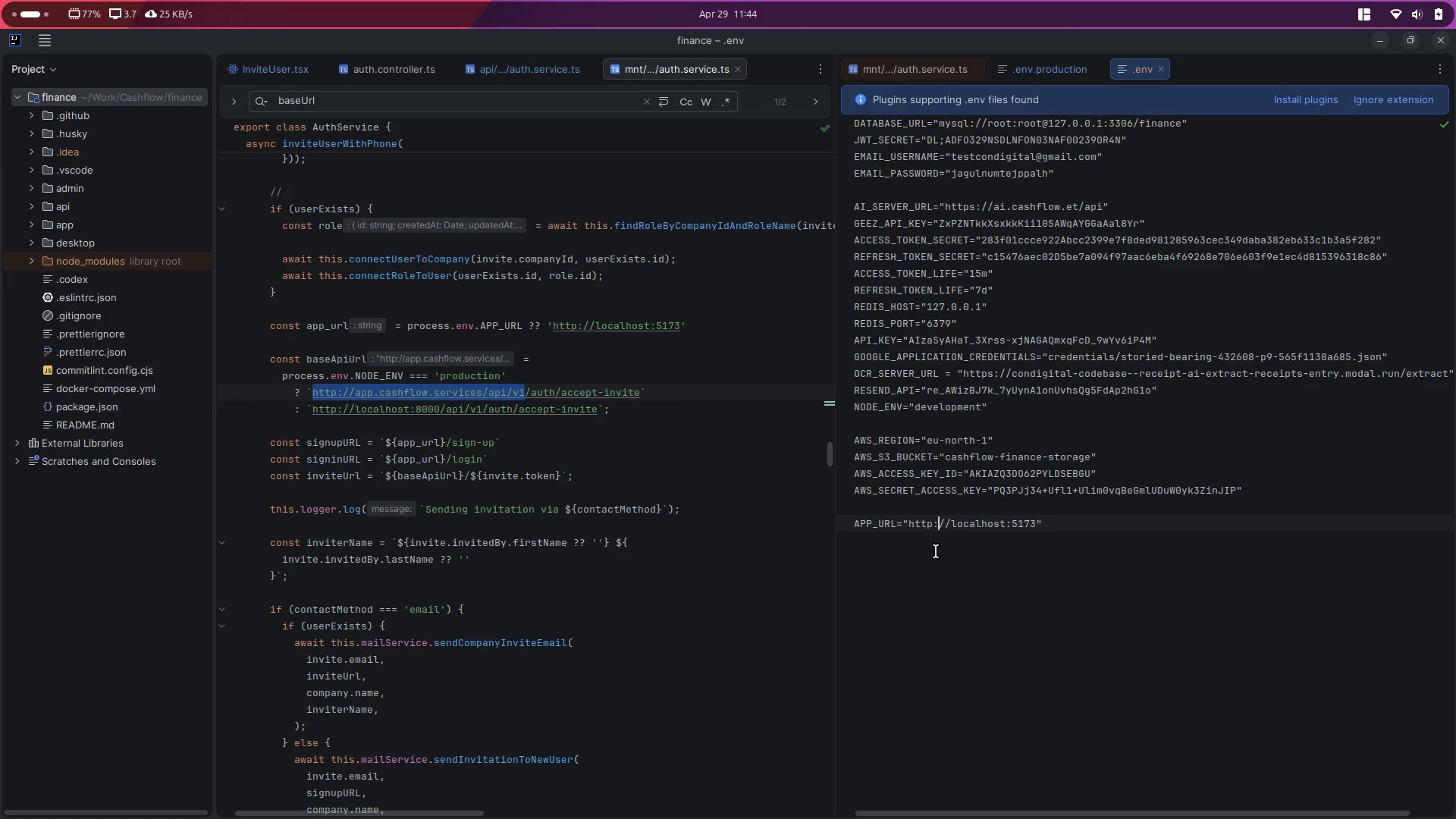 
key(Control+ControlLeft)
 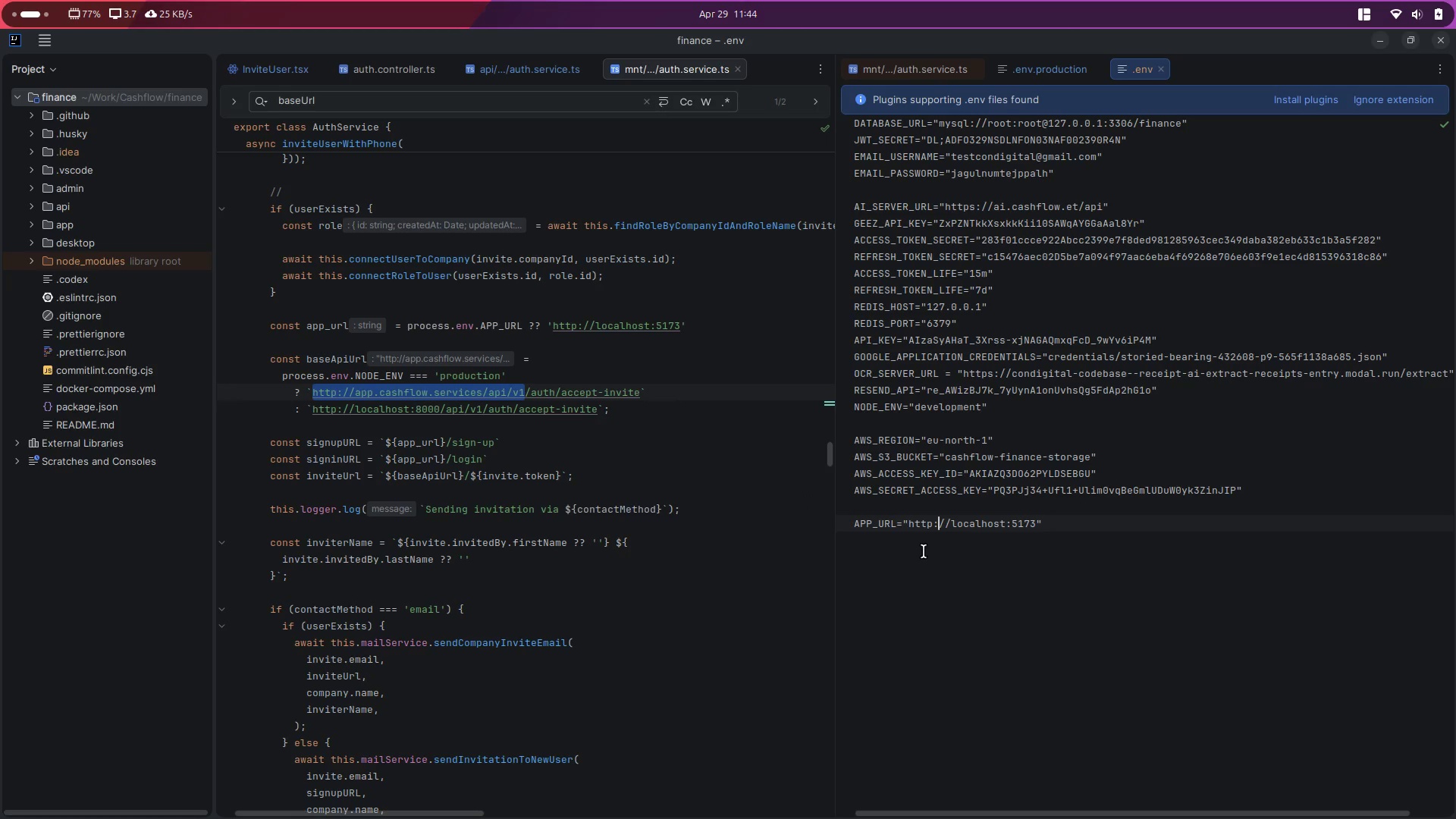 
left_click([919, 553])
 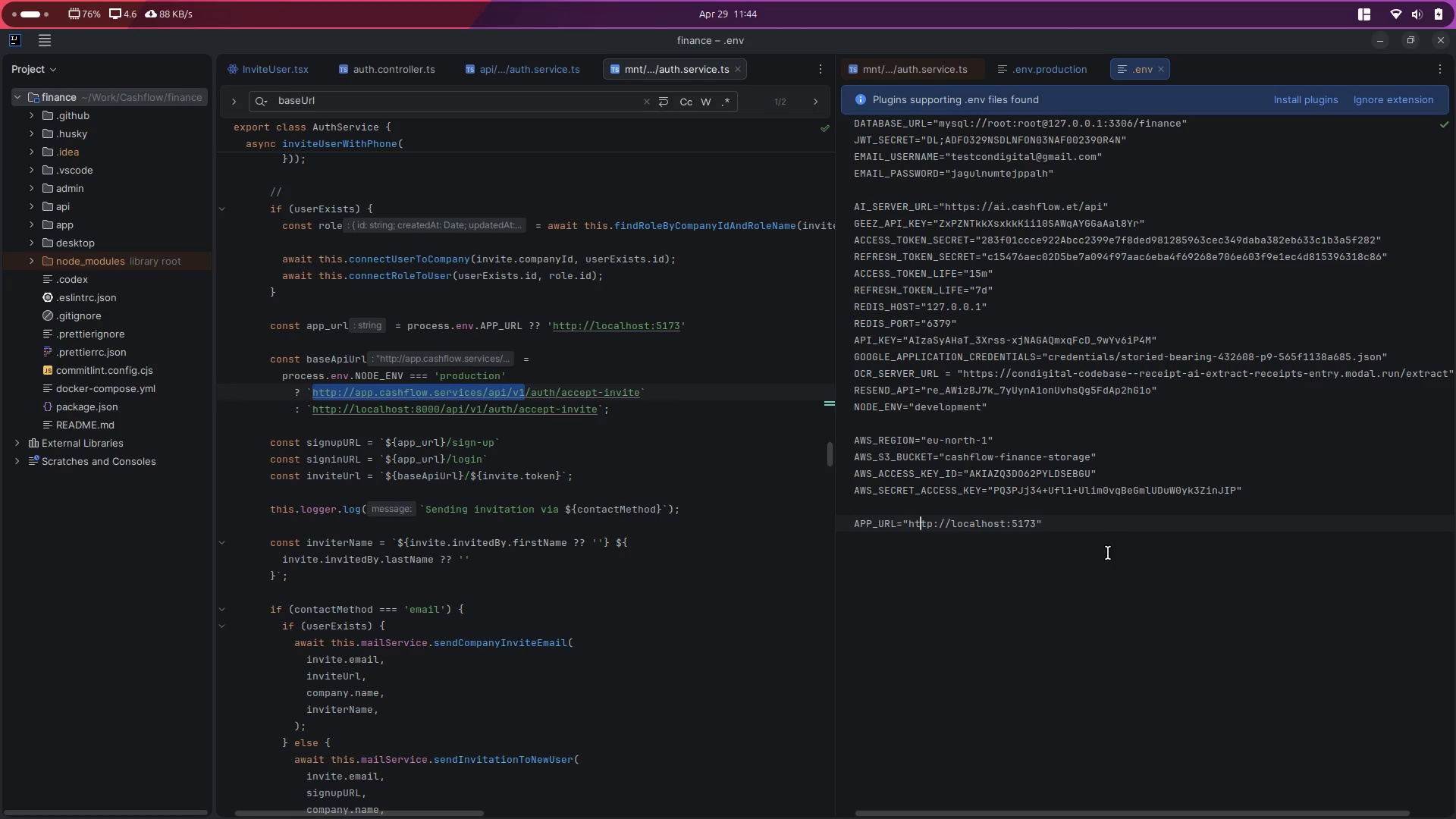 
left_click([1130, 550])
 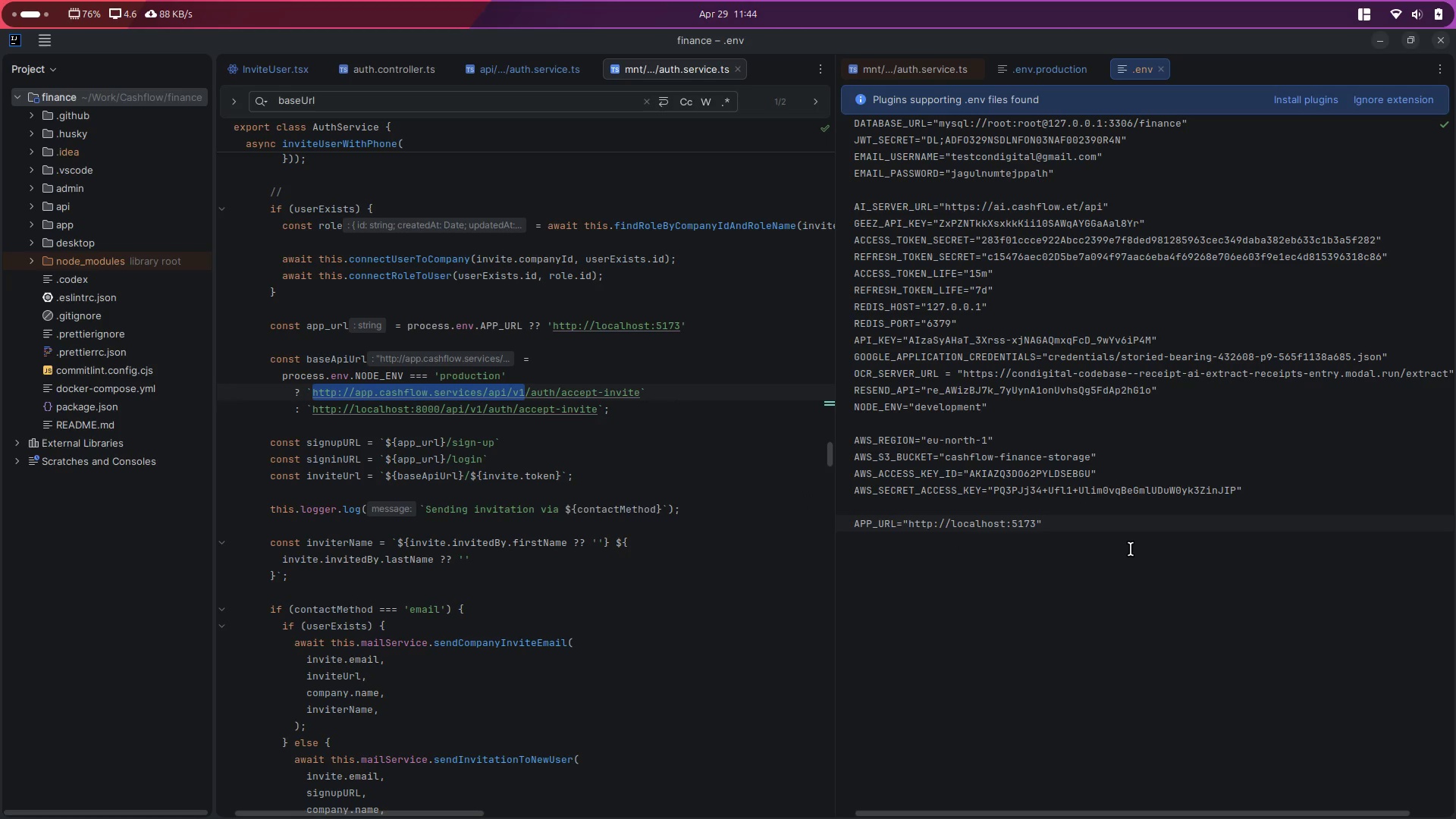 
key(Enter)
 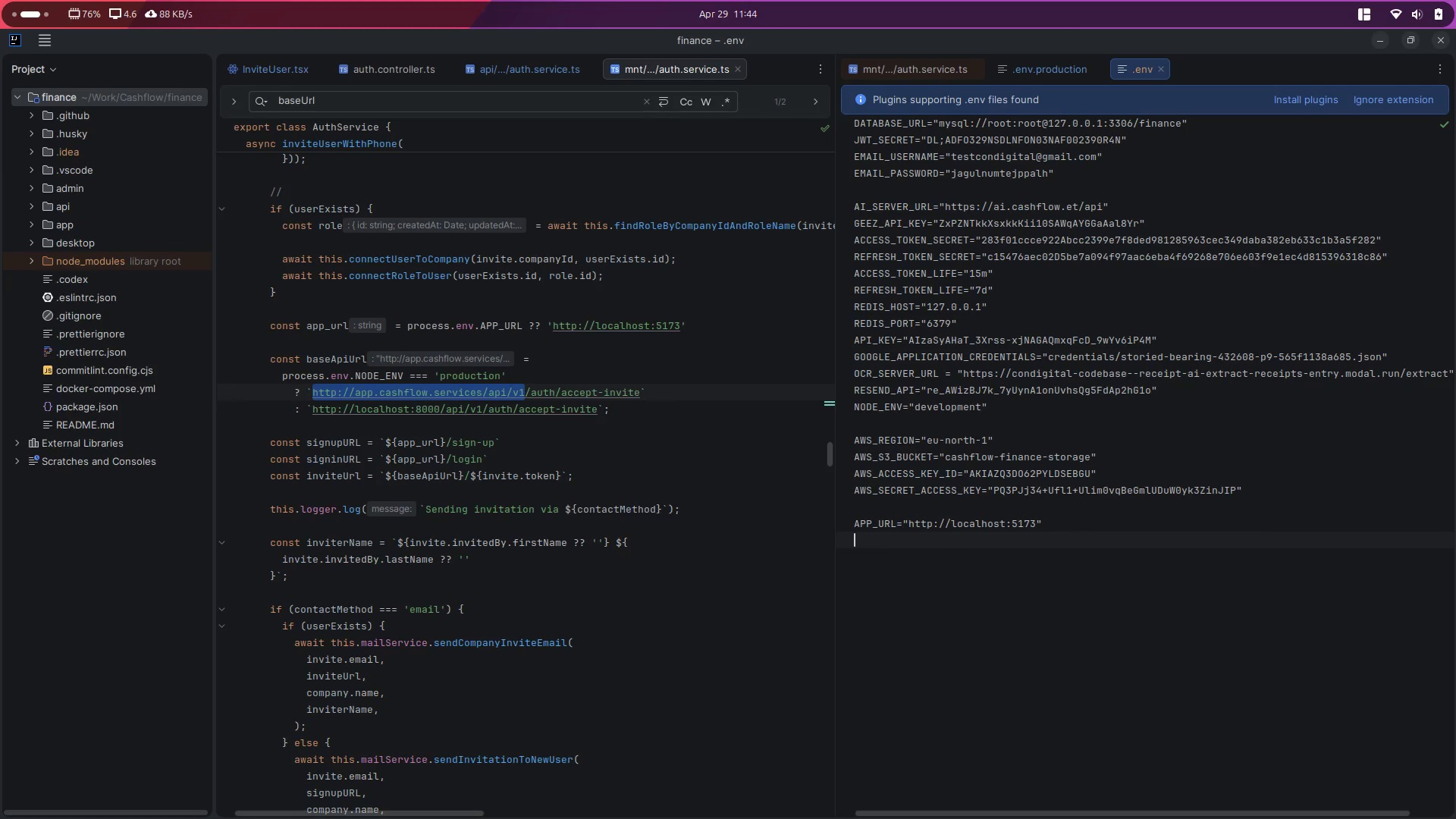 
hold_key(key=ControlLeft, duration=1.06)
 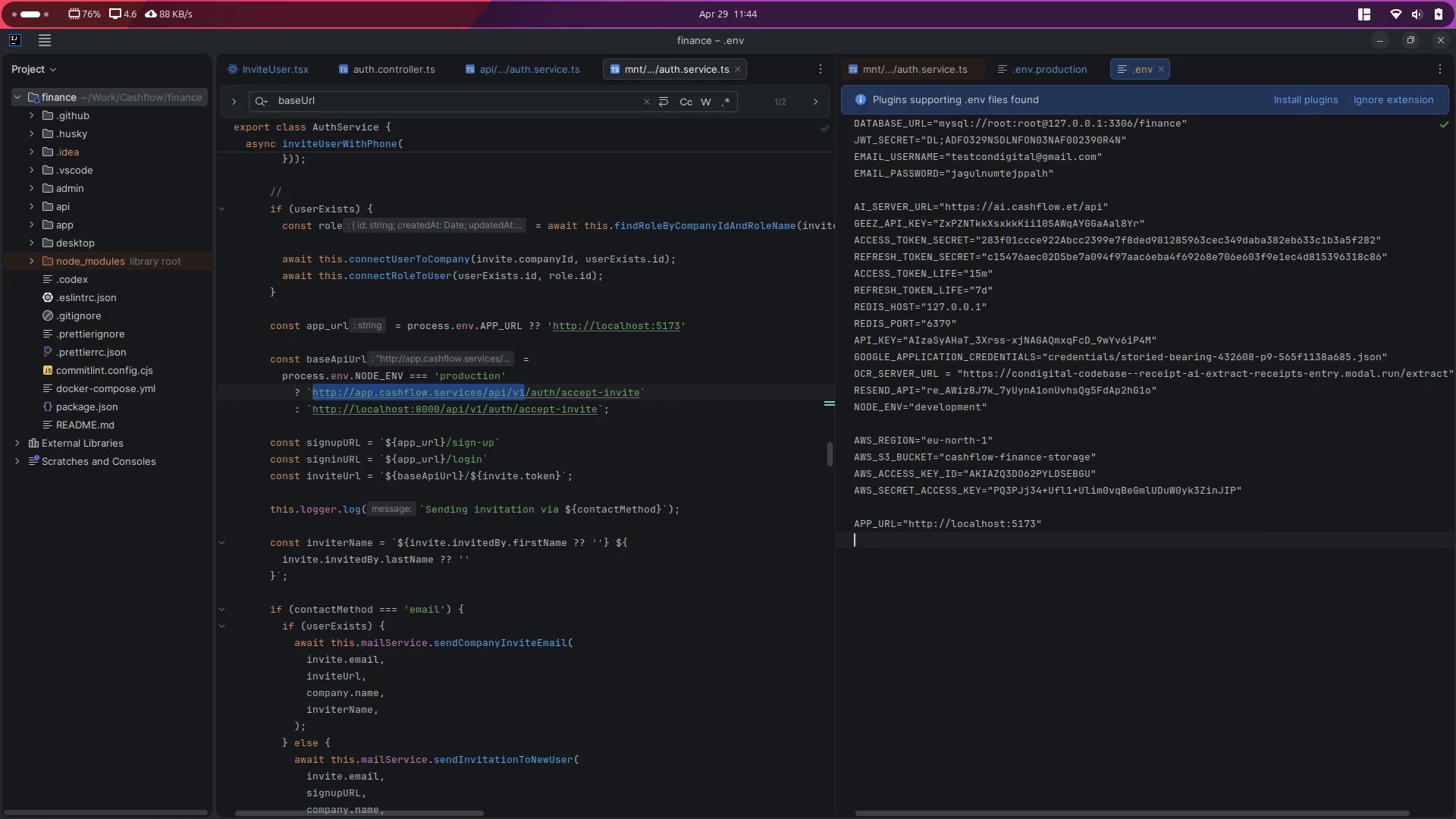 
key(Control+V)
 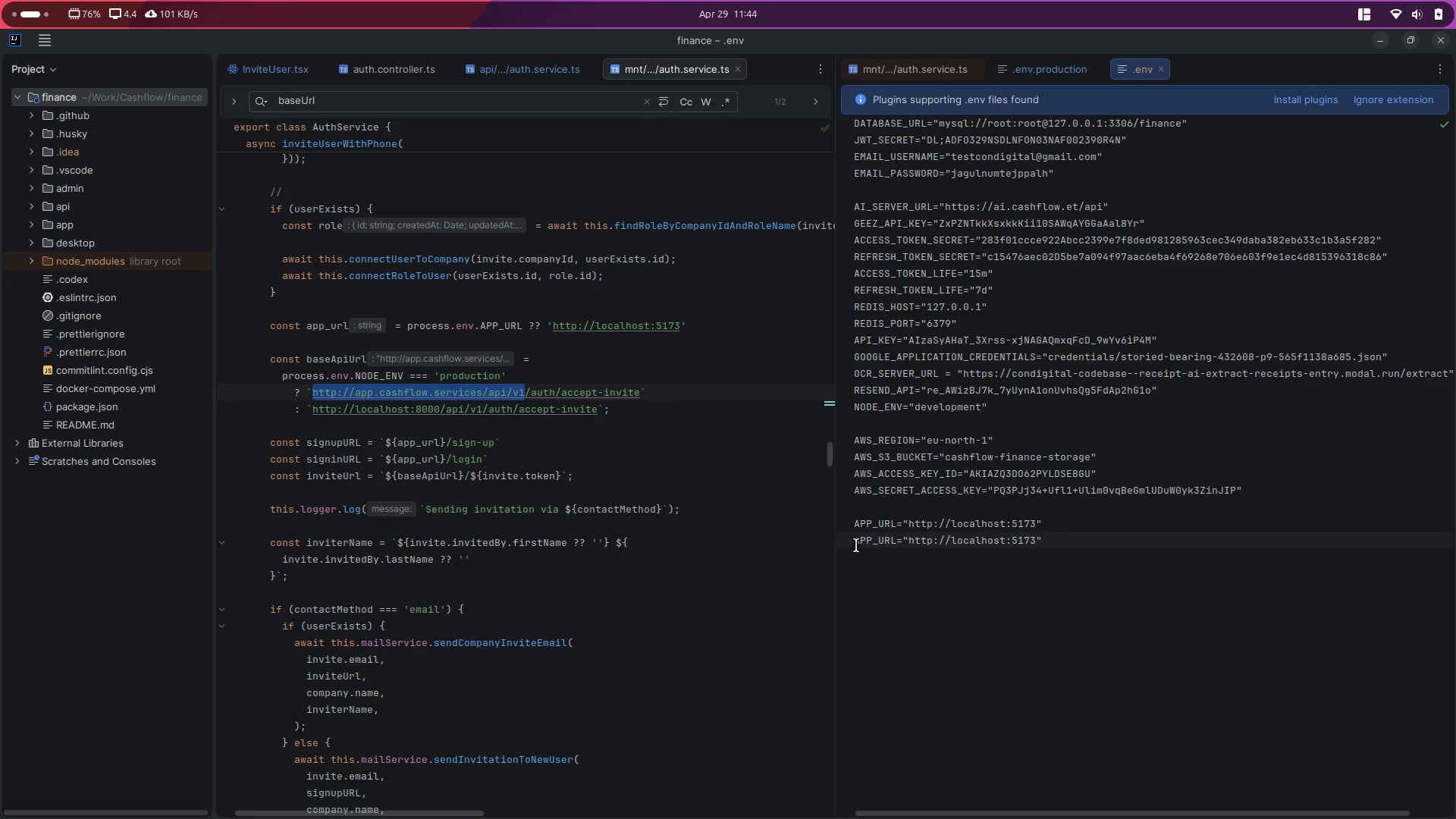 
left_click([874, 538])
 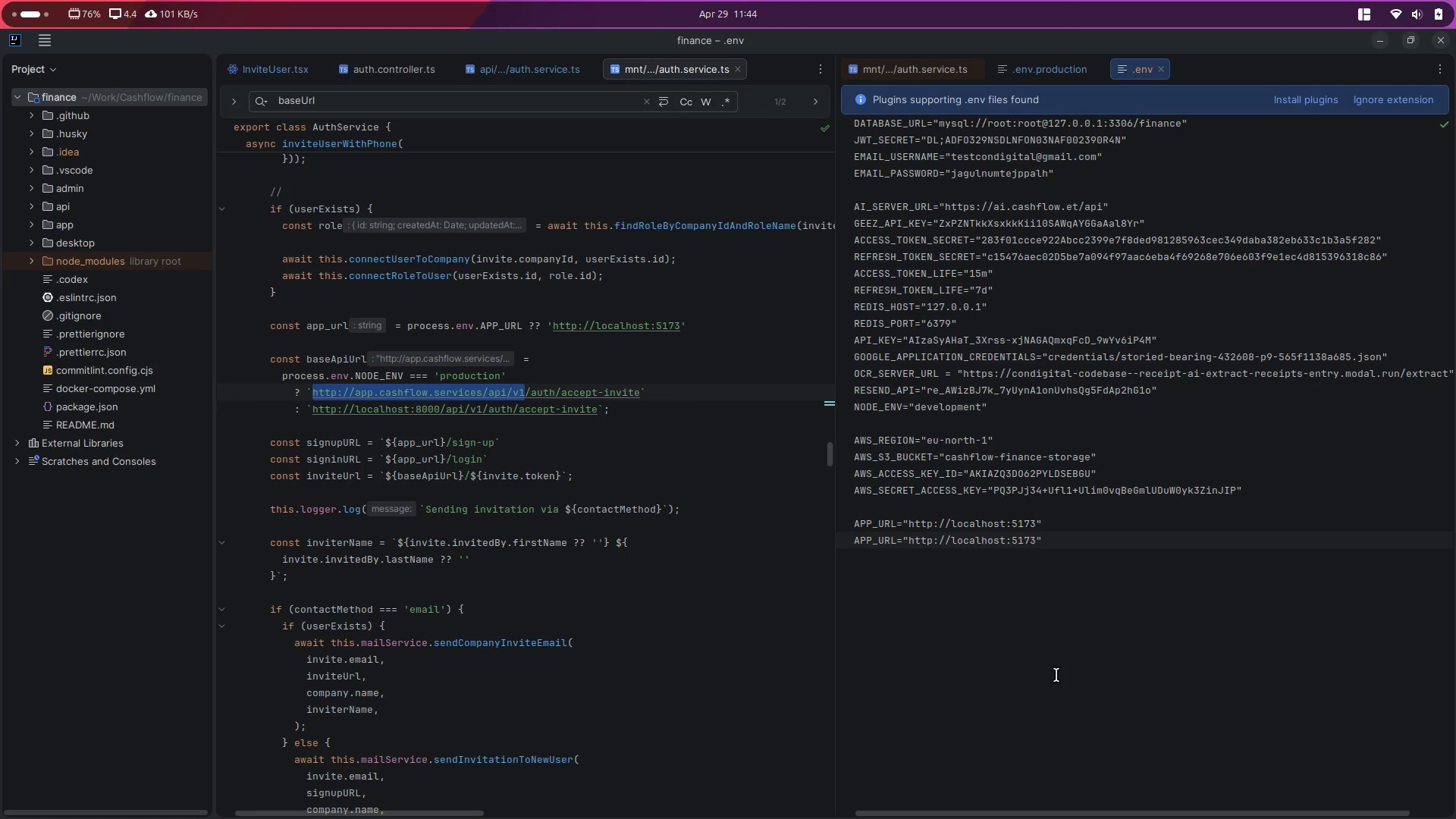 
key(Backspace)
 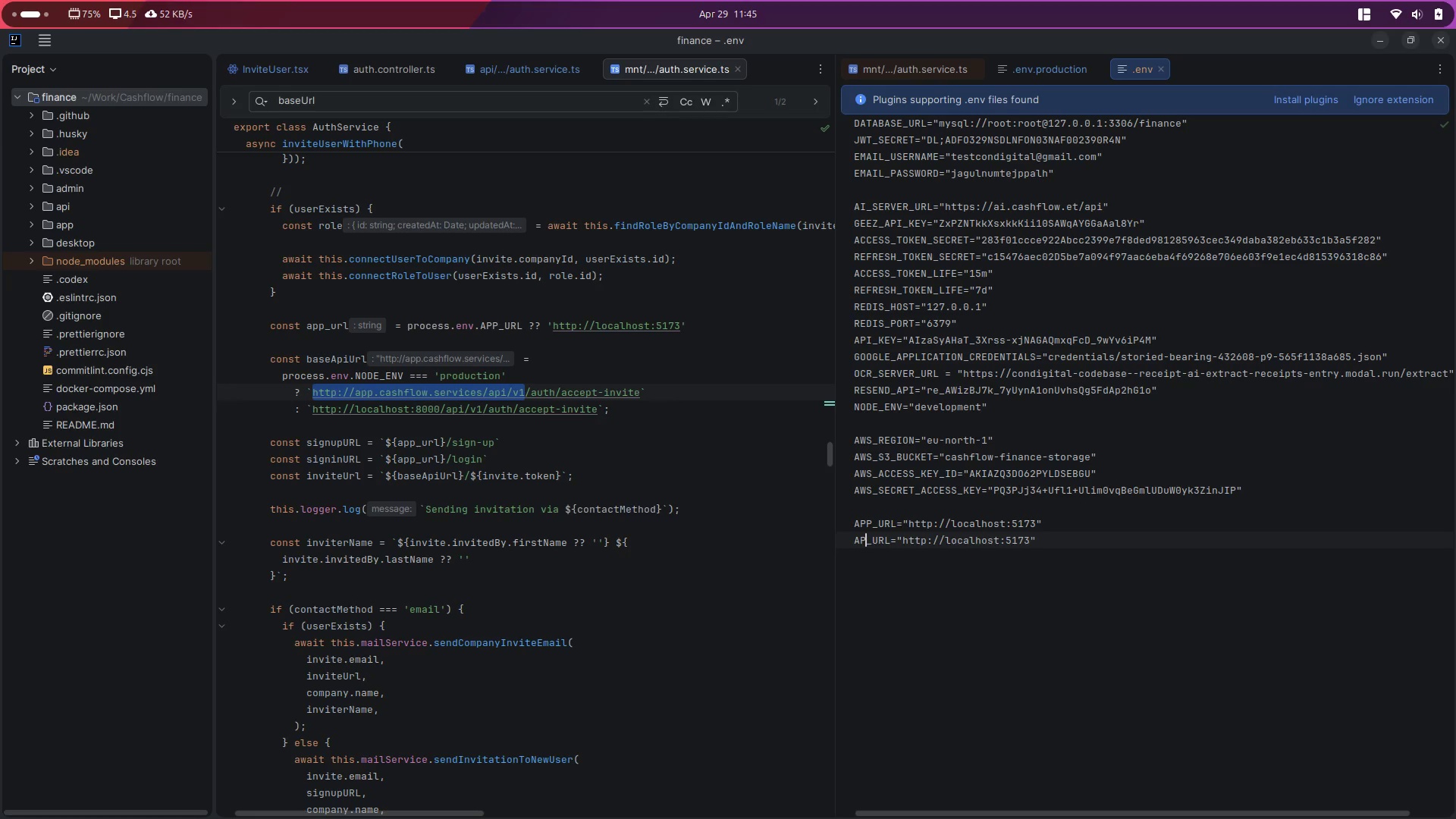 
key(Backspace)
 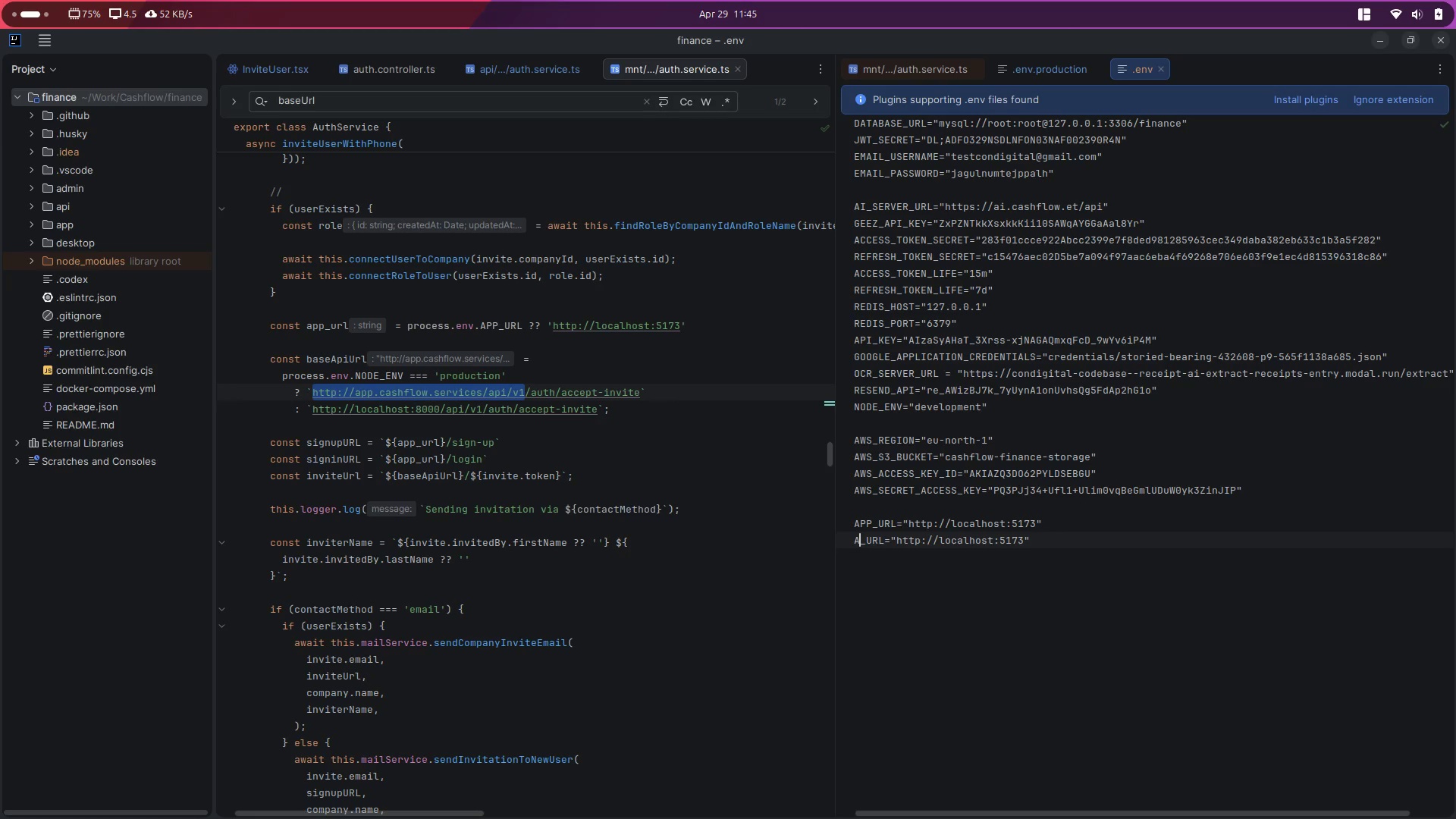 
key(I)
 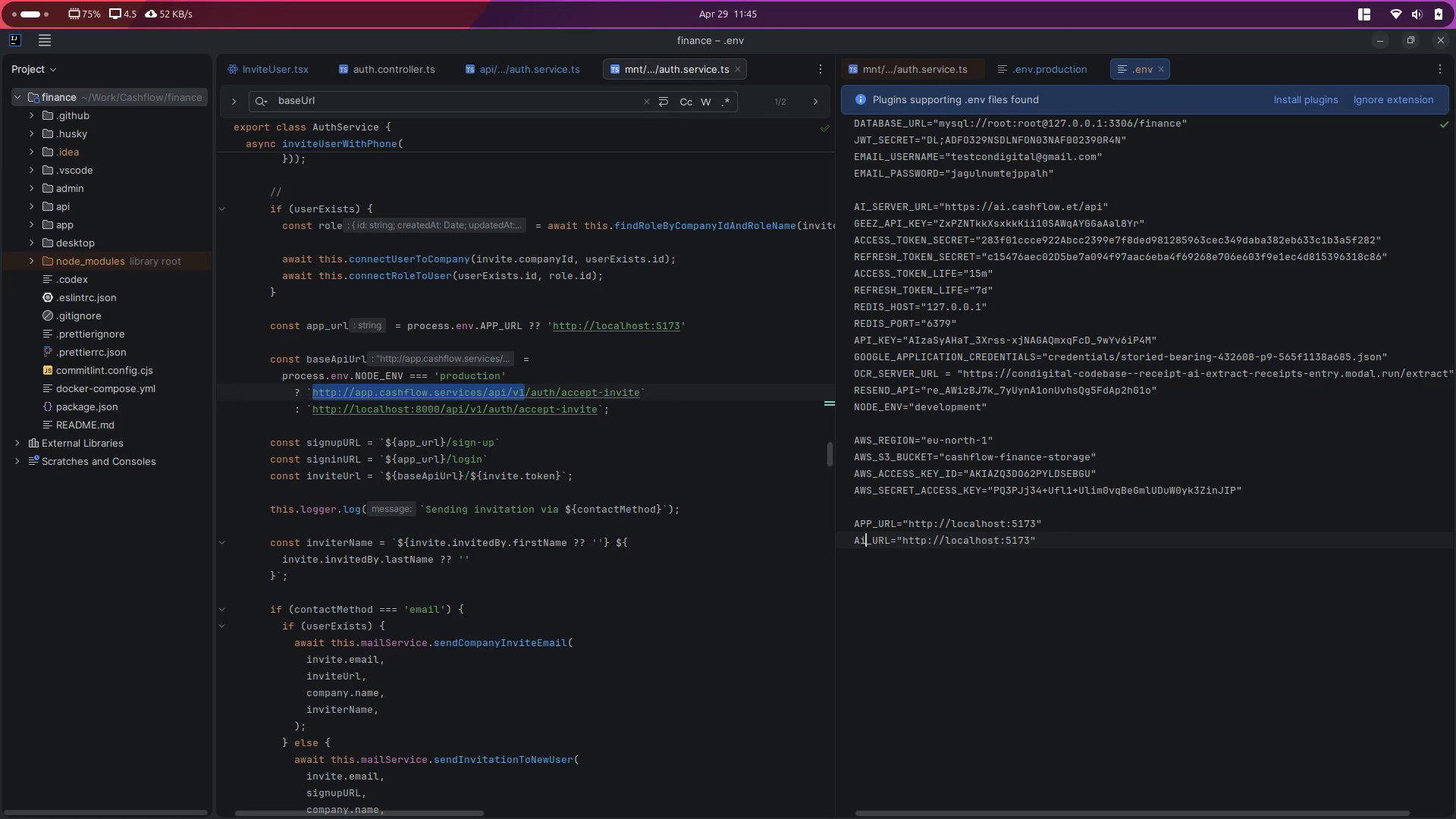 
key(Backspace)
 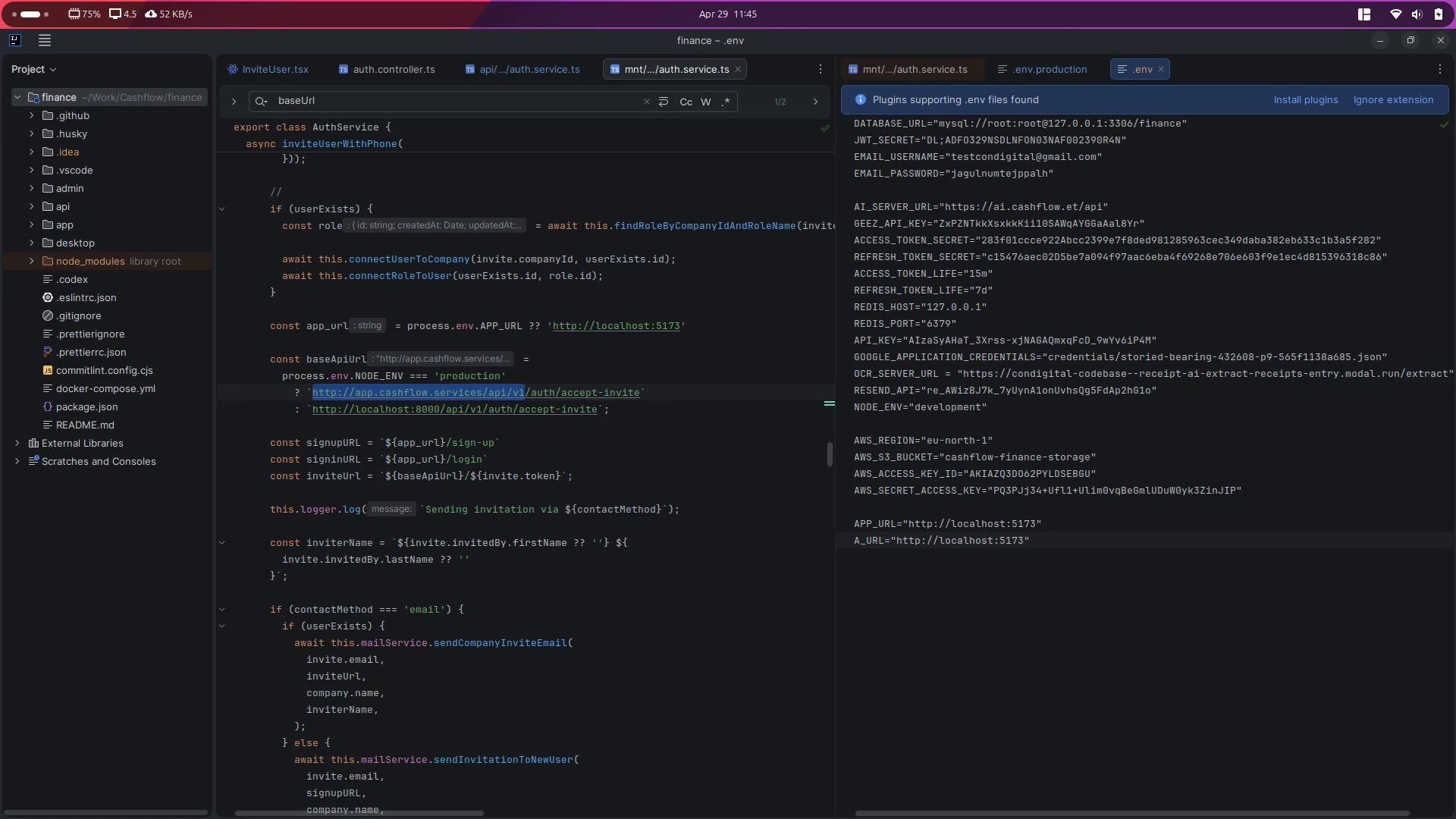 
key(Shift+I)
 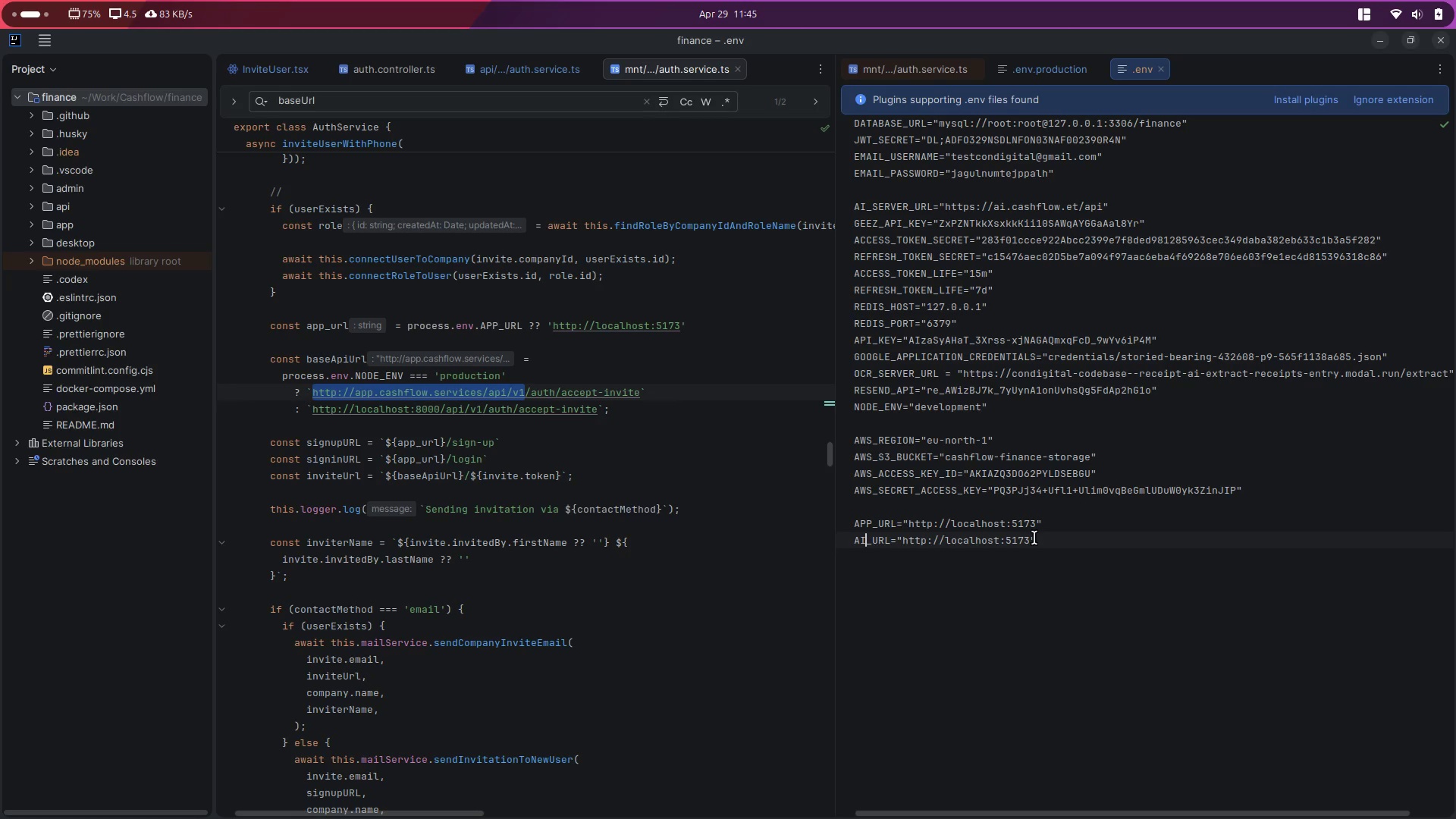 
left_click_drag(start_coordinate=[1031, 540], to_coordinate=[896, 538])
 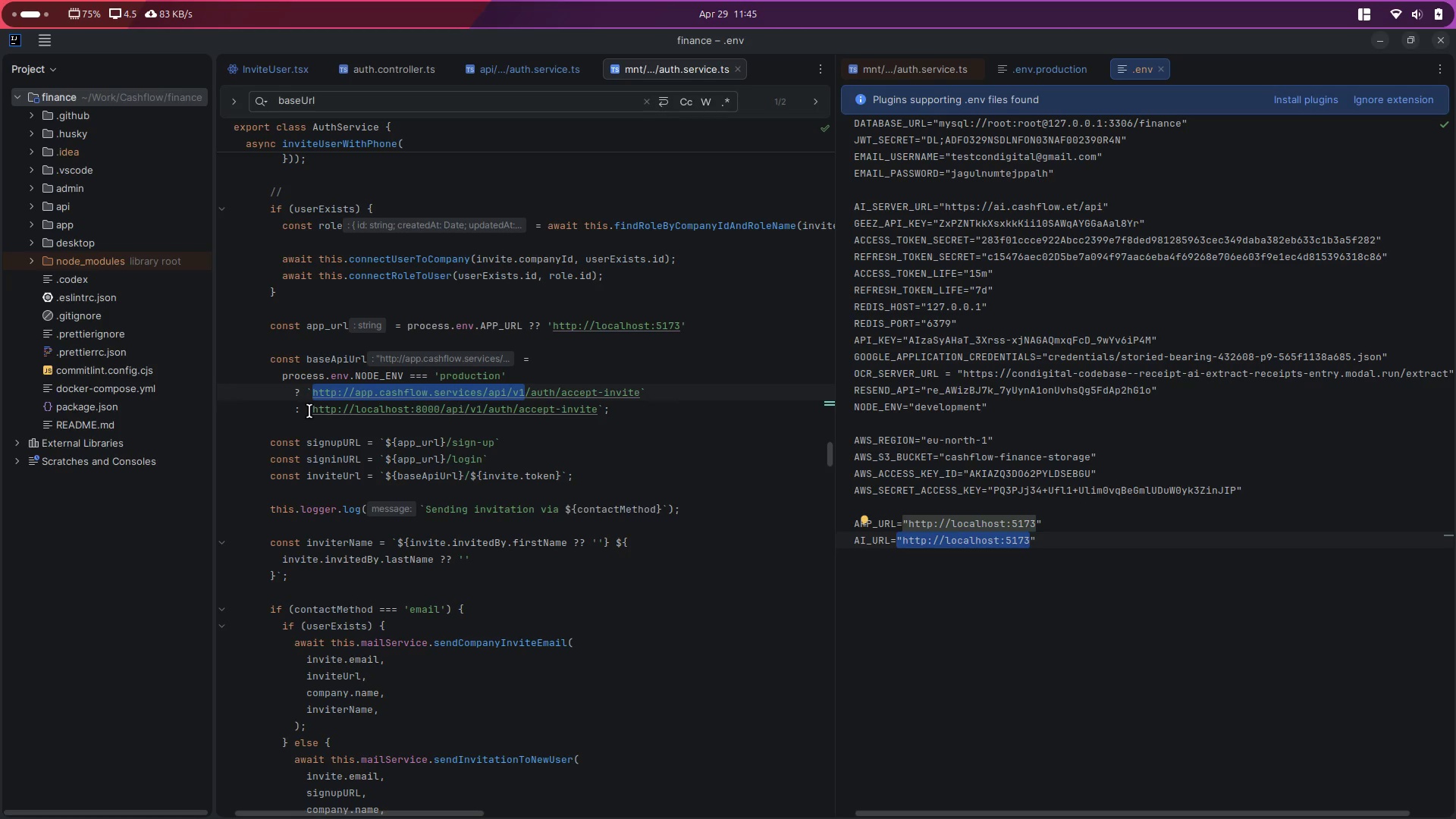 
left_click_drag(start_coordinate=[312, 409], to_coordinate=[480, 416])
 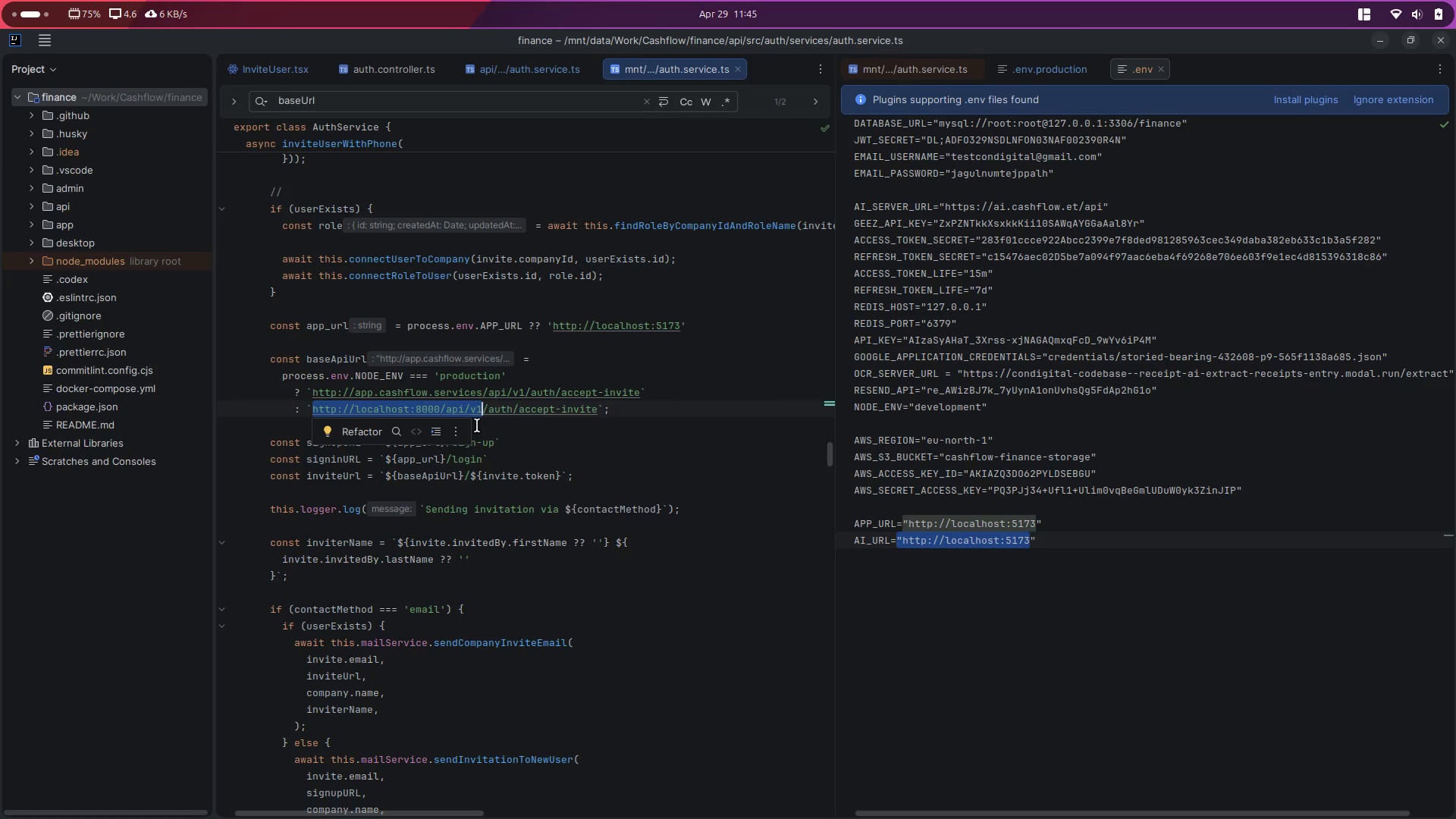 
key(Control+C)
 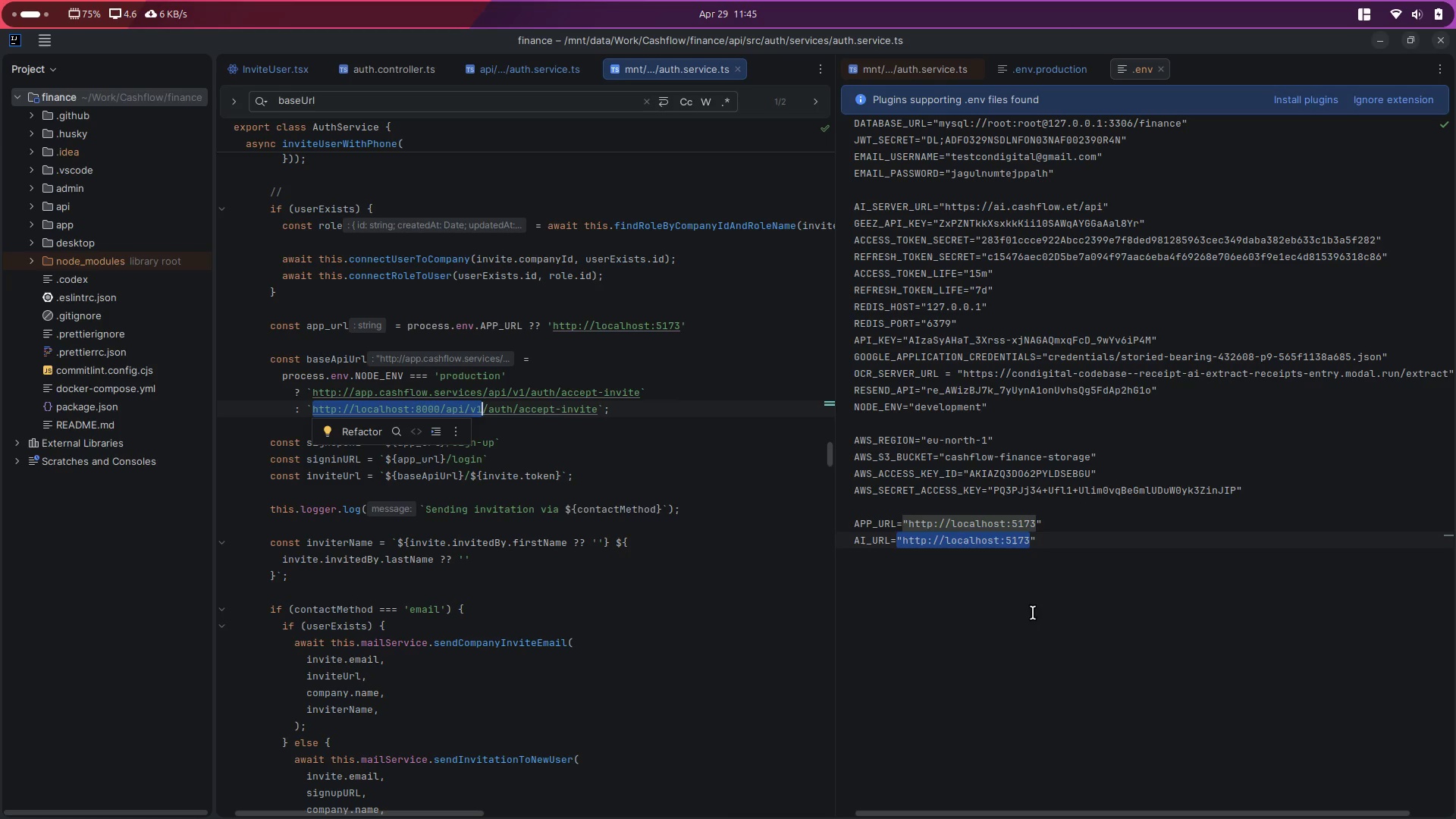 
left_click([1005, 593])
 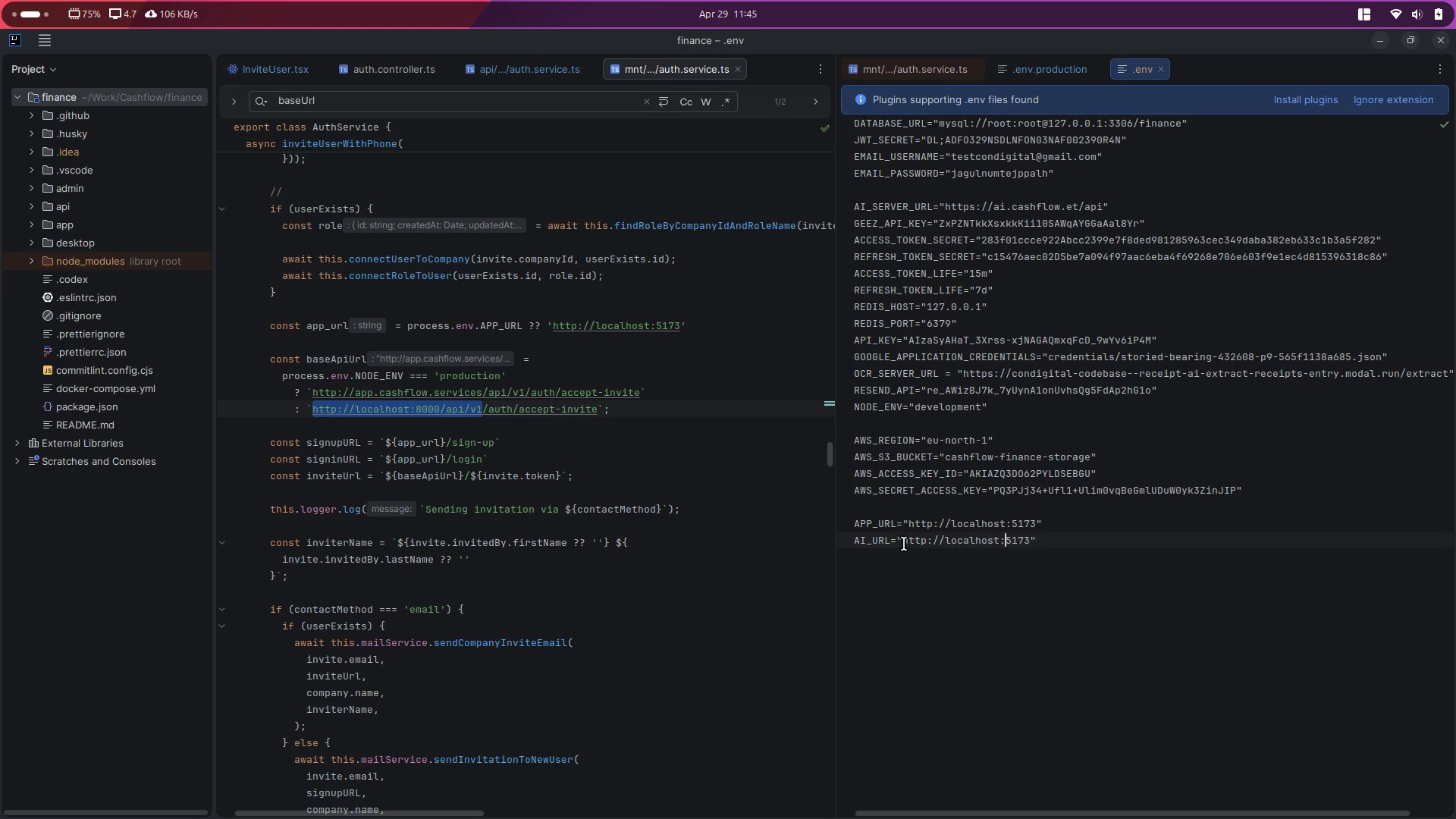 
left_click_drag(start_coordinate=[904, 543], to_coordinate=[1031, 543])
 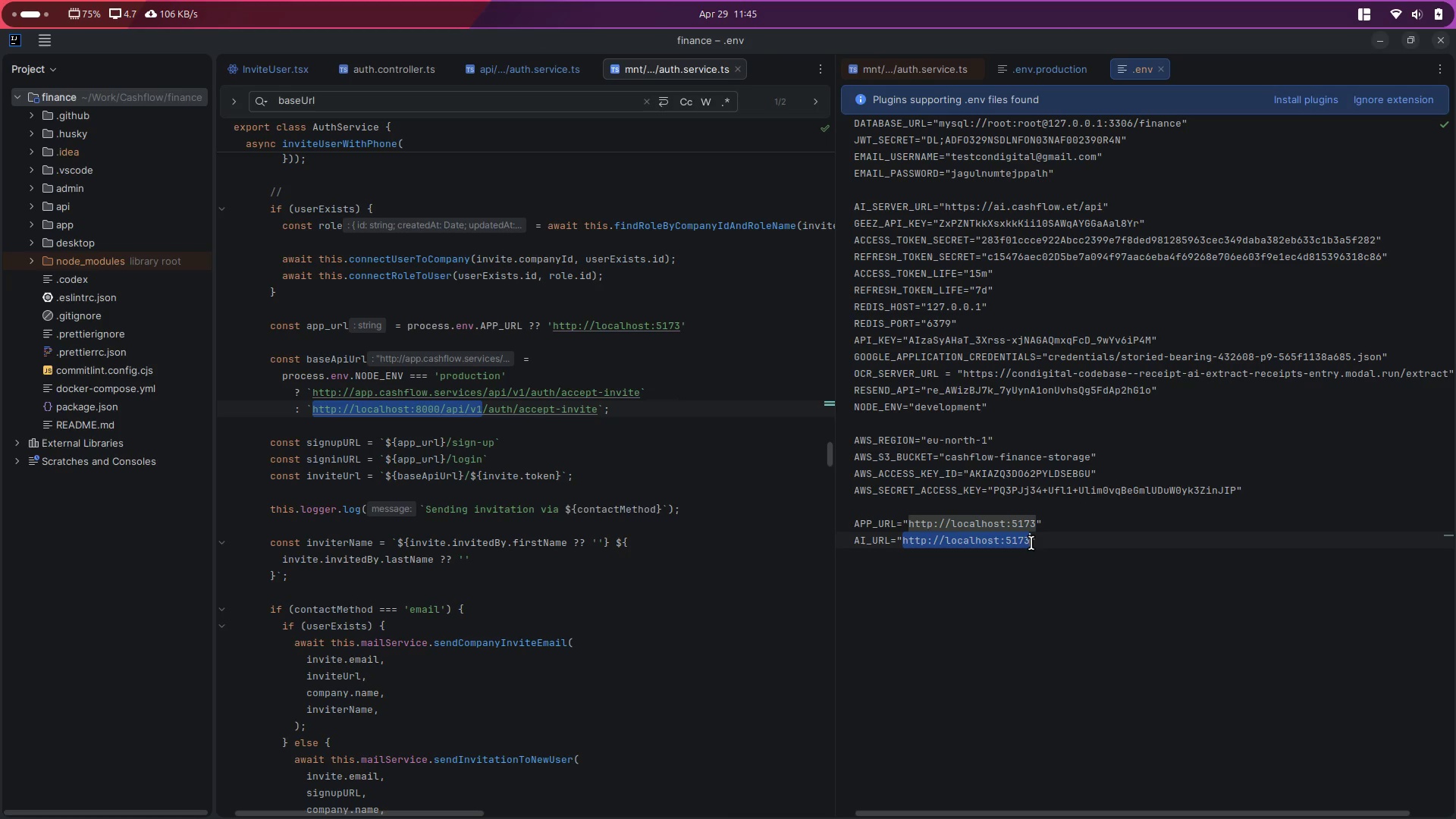 
key(Control+V)
 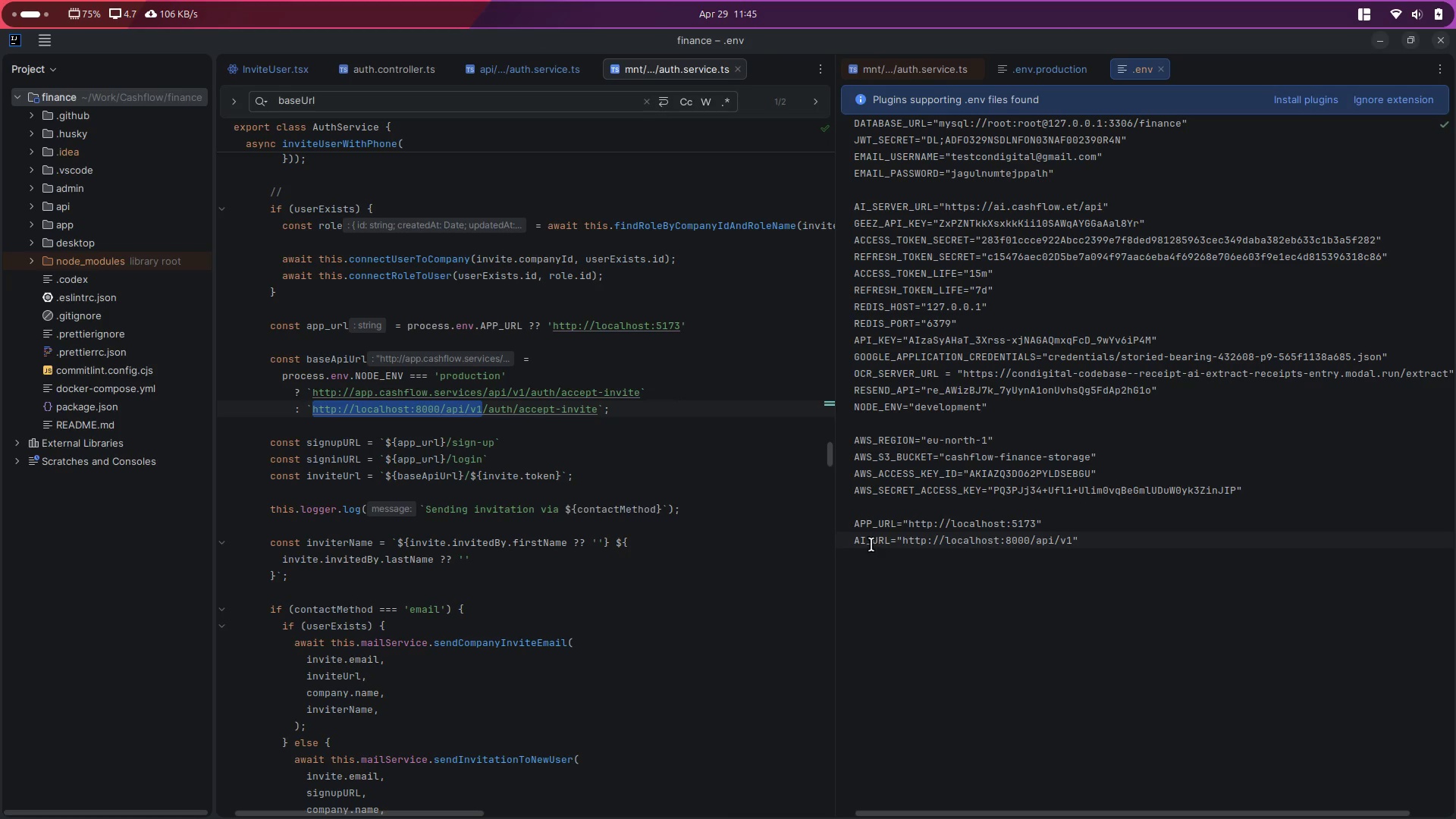 
left_click([869, 544])
 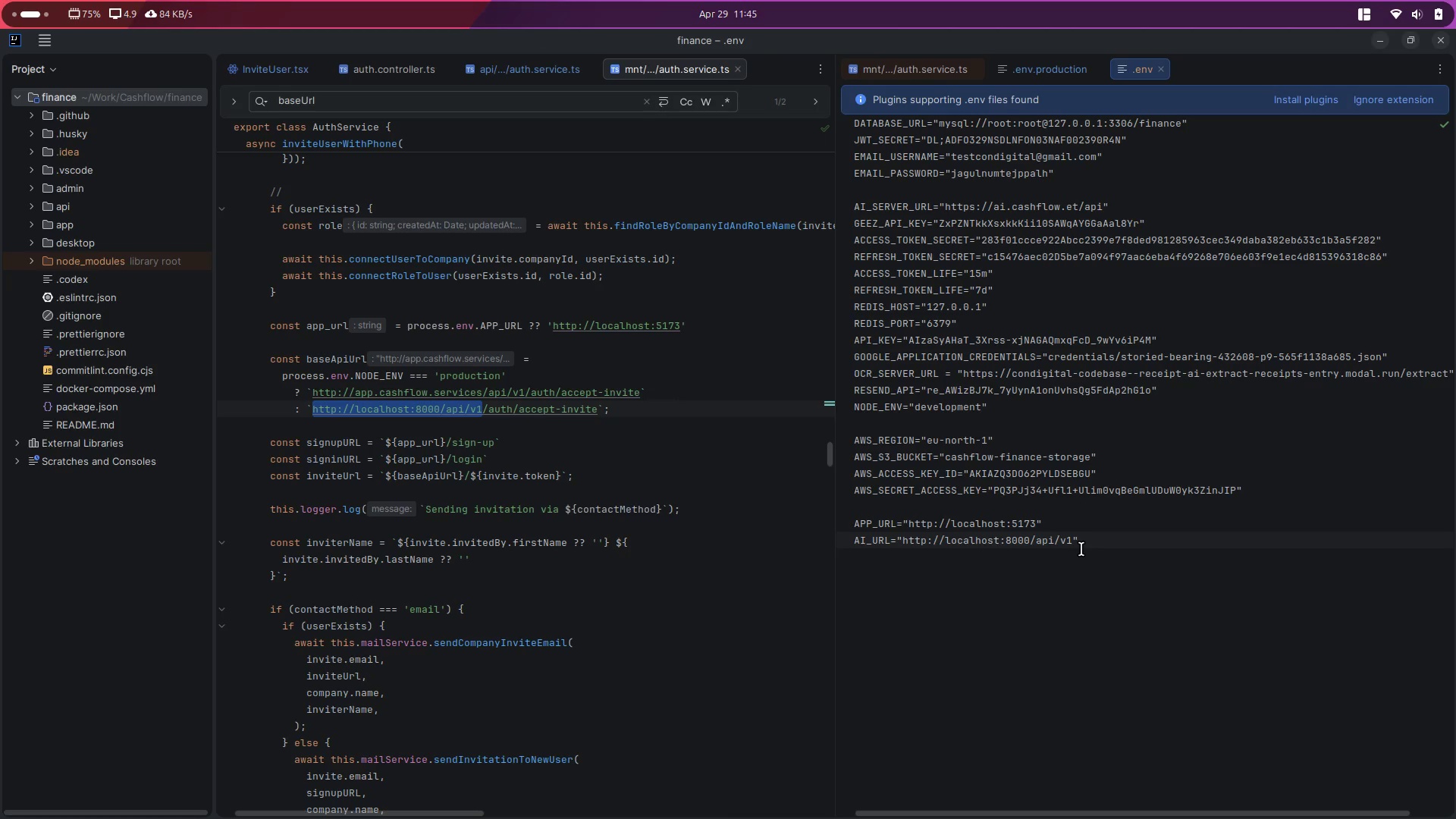 
type(_)
key(Backspace)
type(BASE_)
 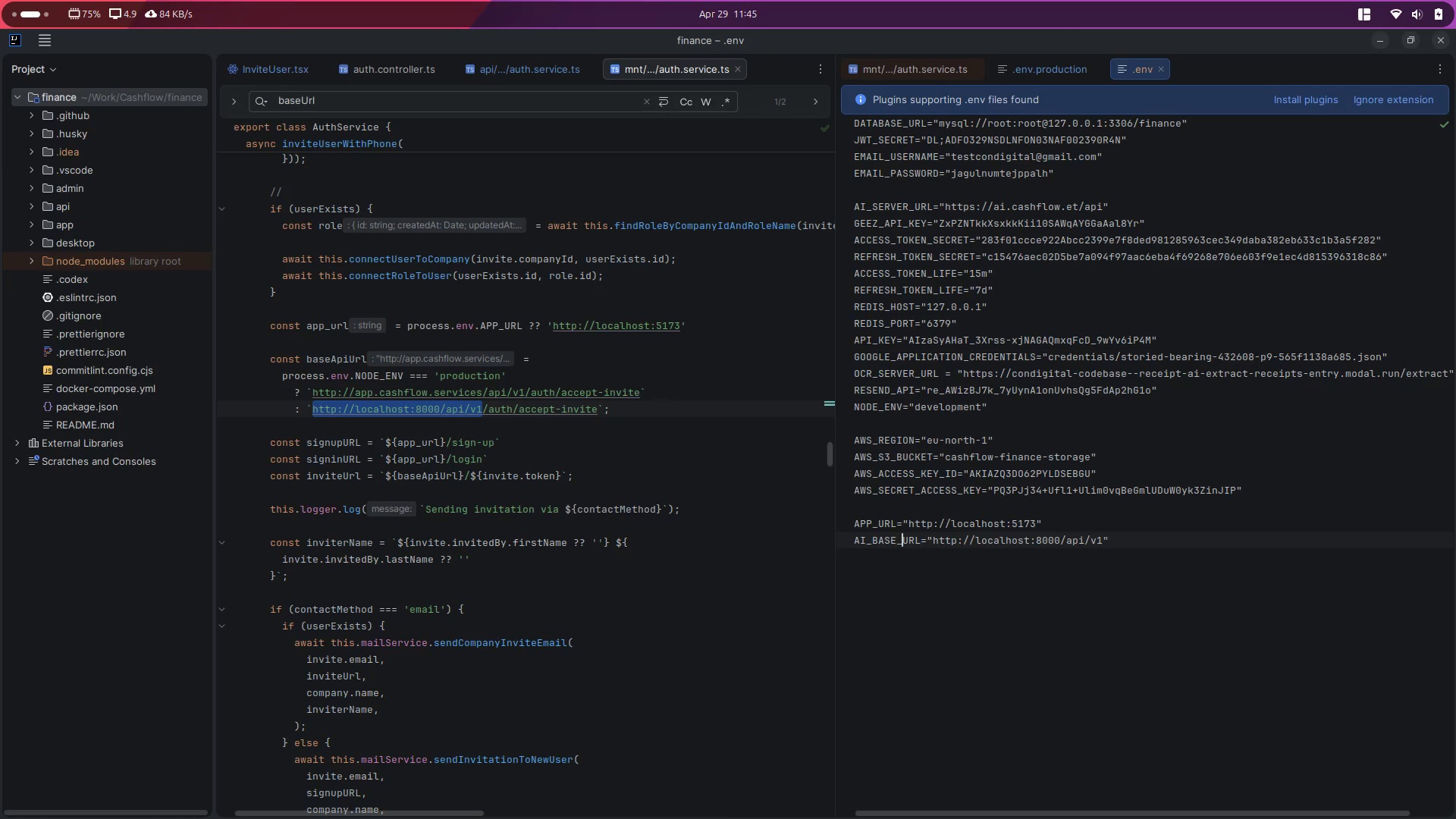 
left_click([896, 541])
 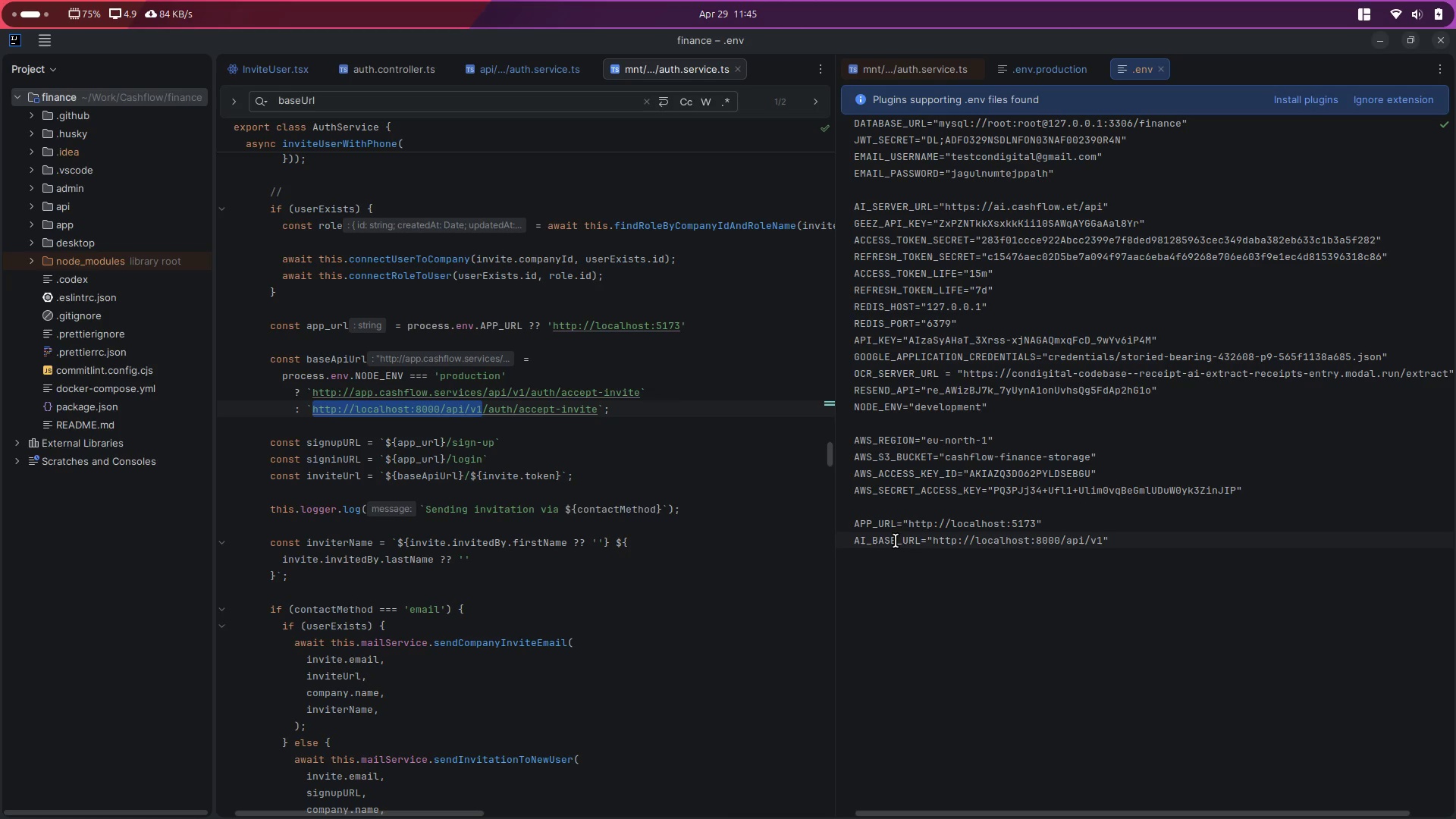 
left_click([896, 541])
 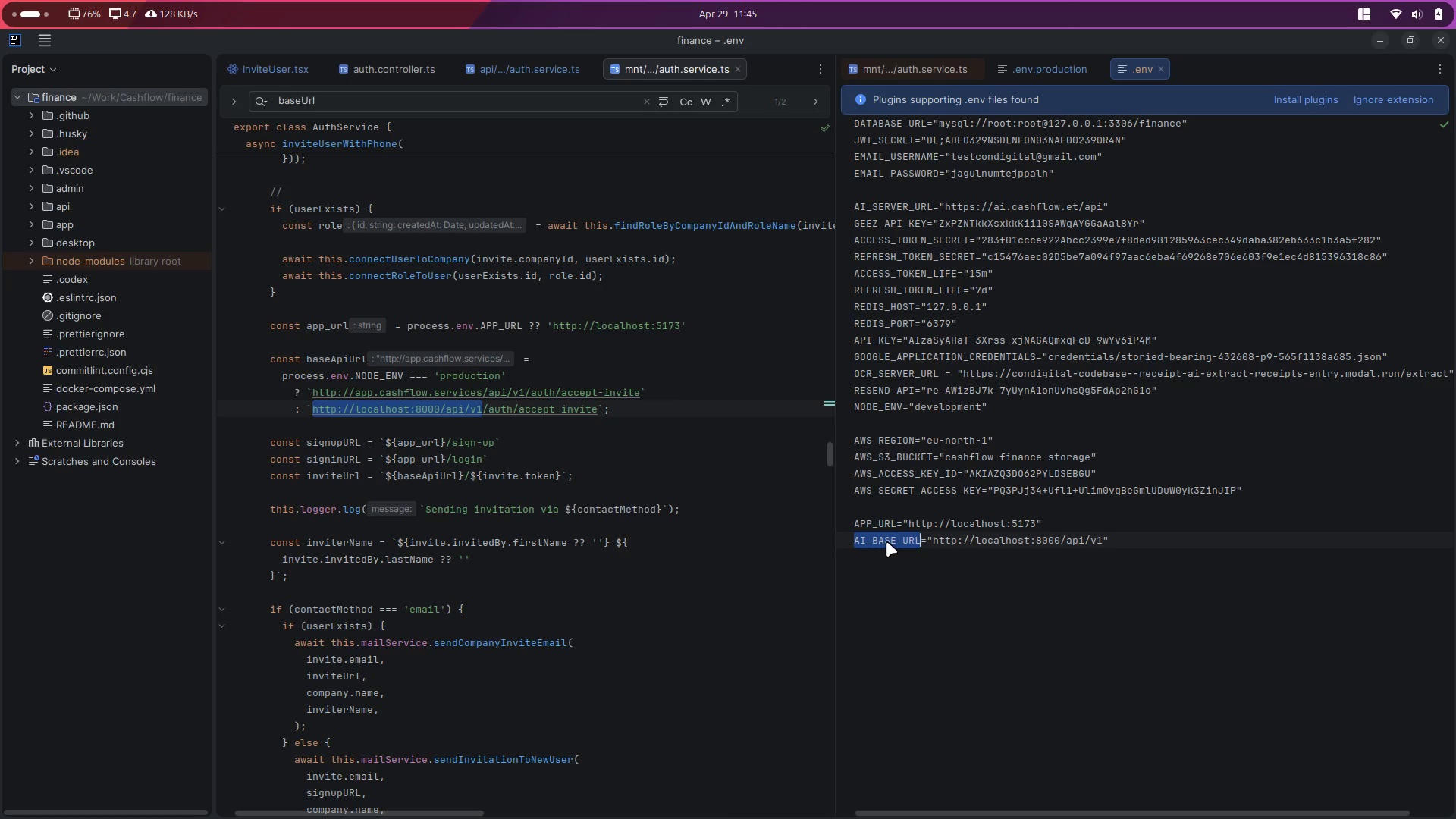 
double_click([886, 541])
 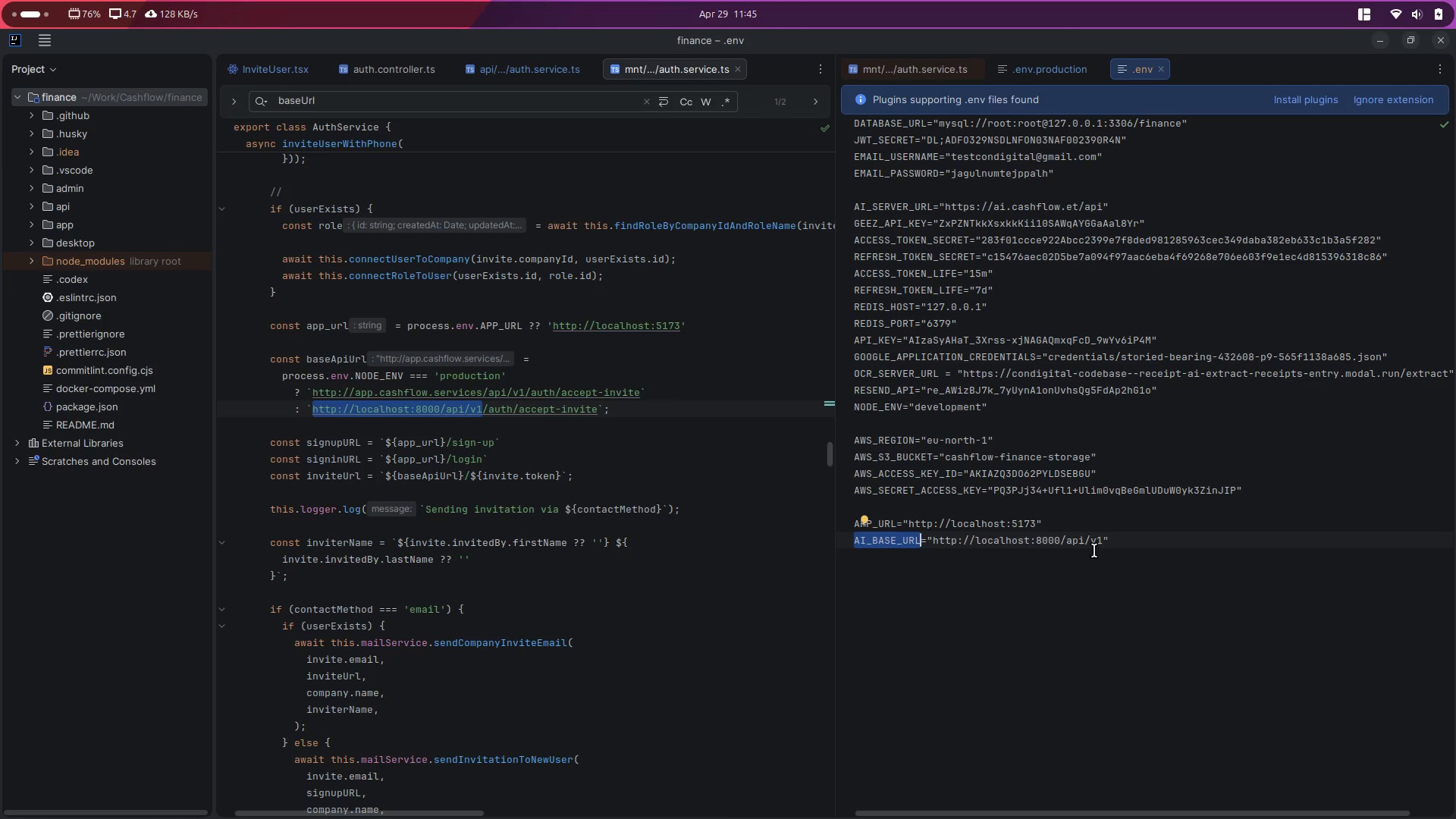 
left_click([1035, 660])
 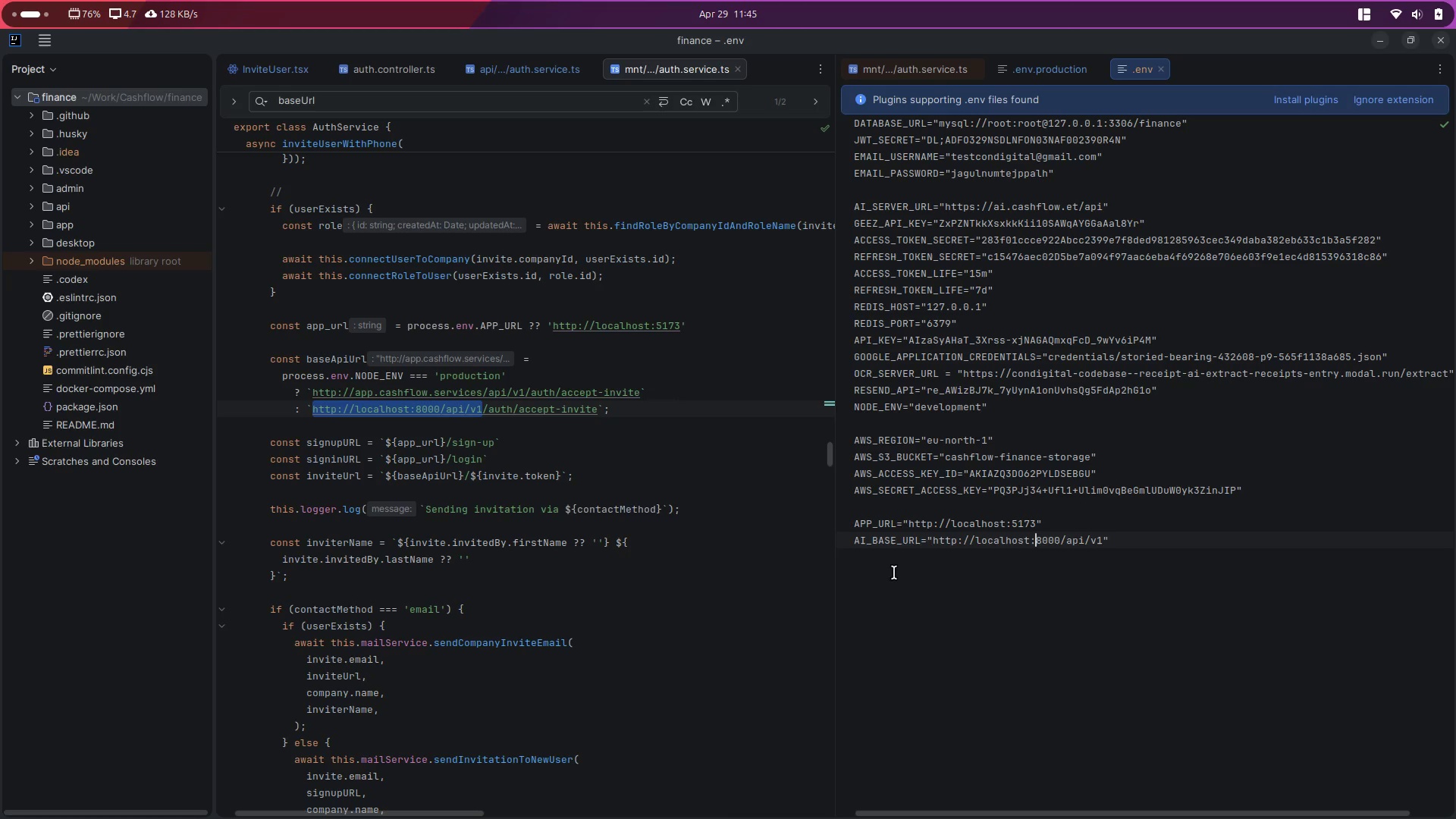 
double_click([886, 543])
 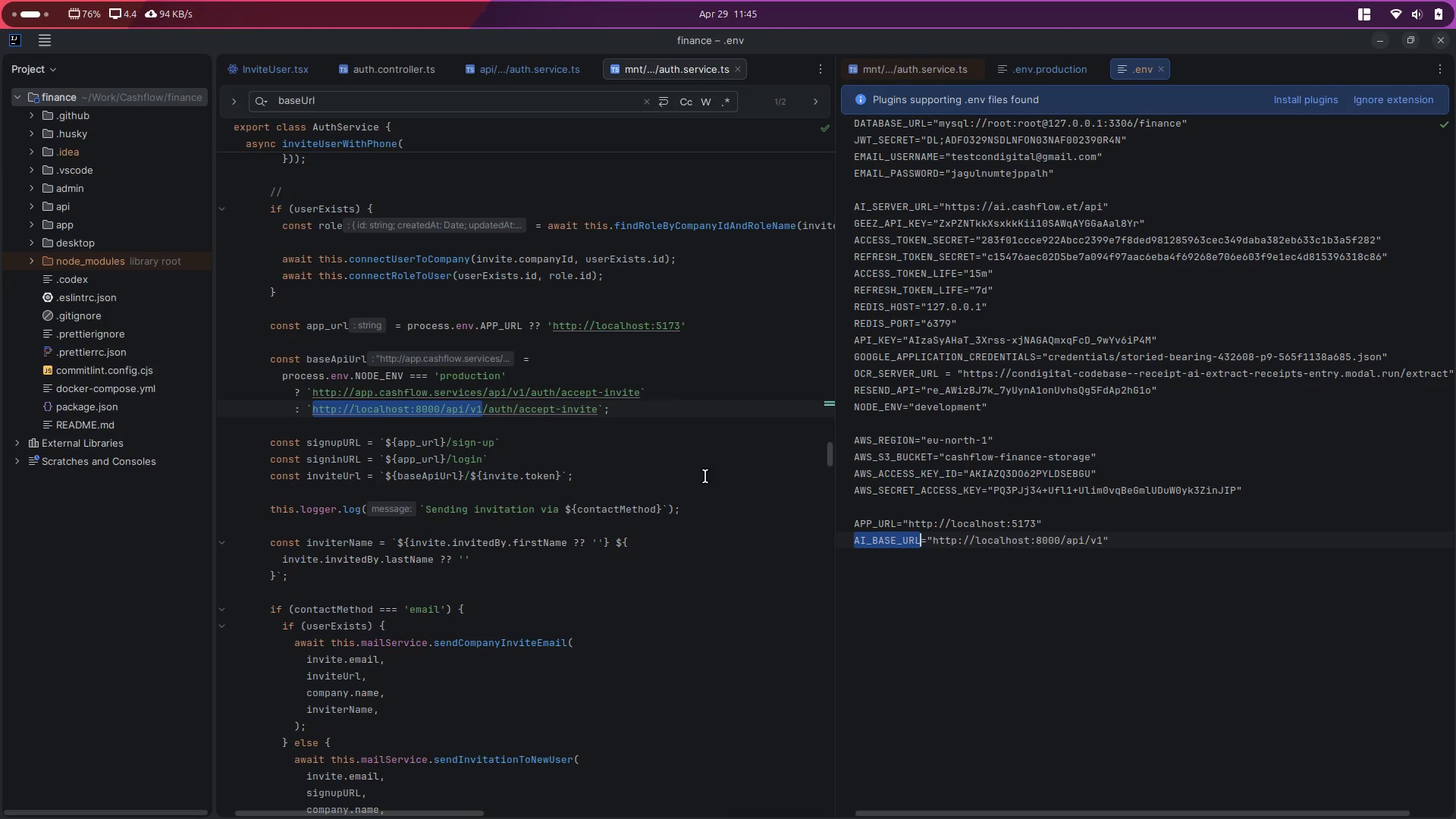 
key(Control+C)
 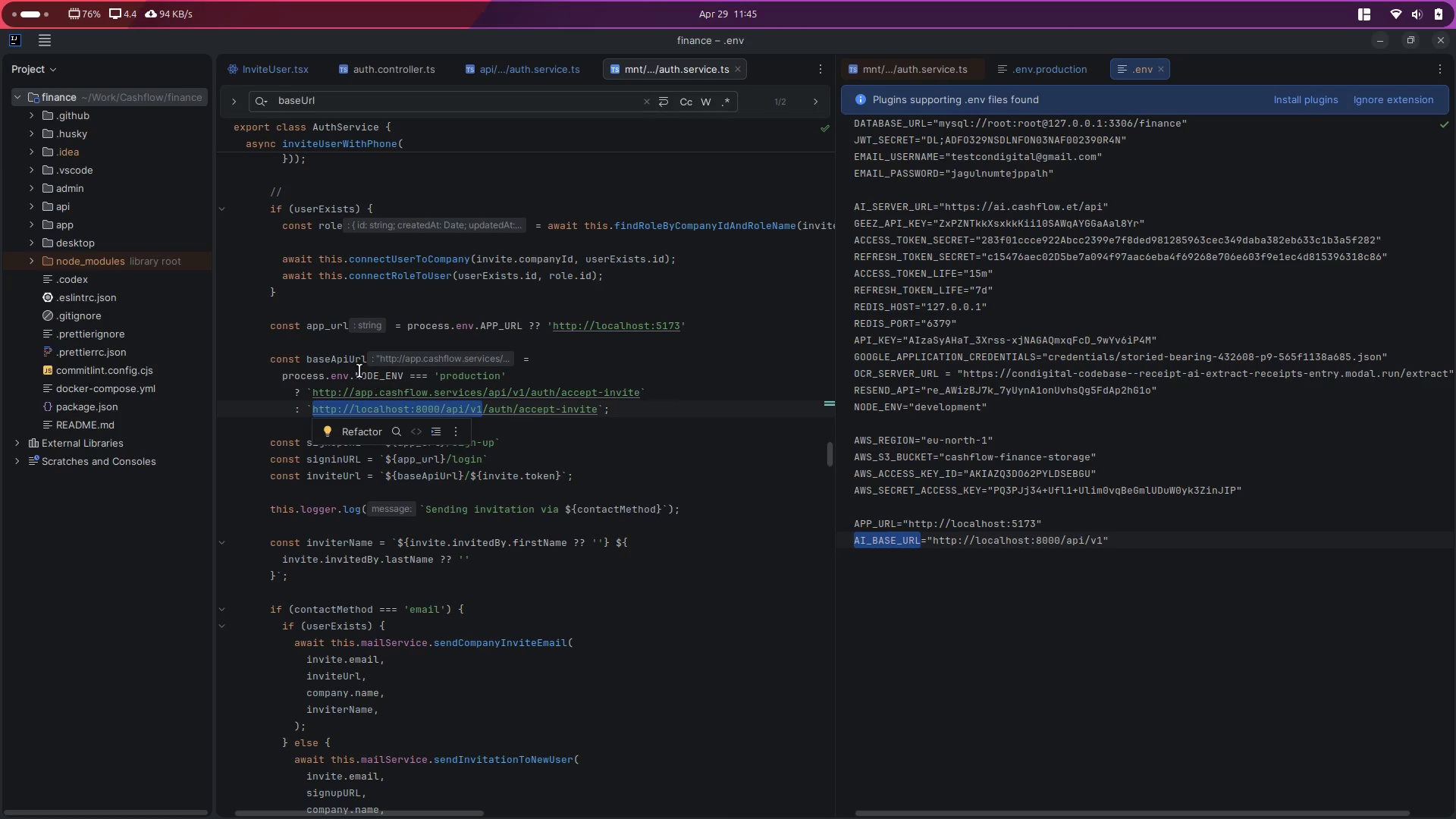 
left_click([727, 328])
 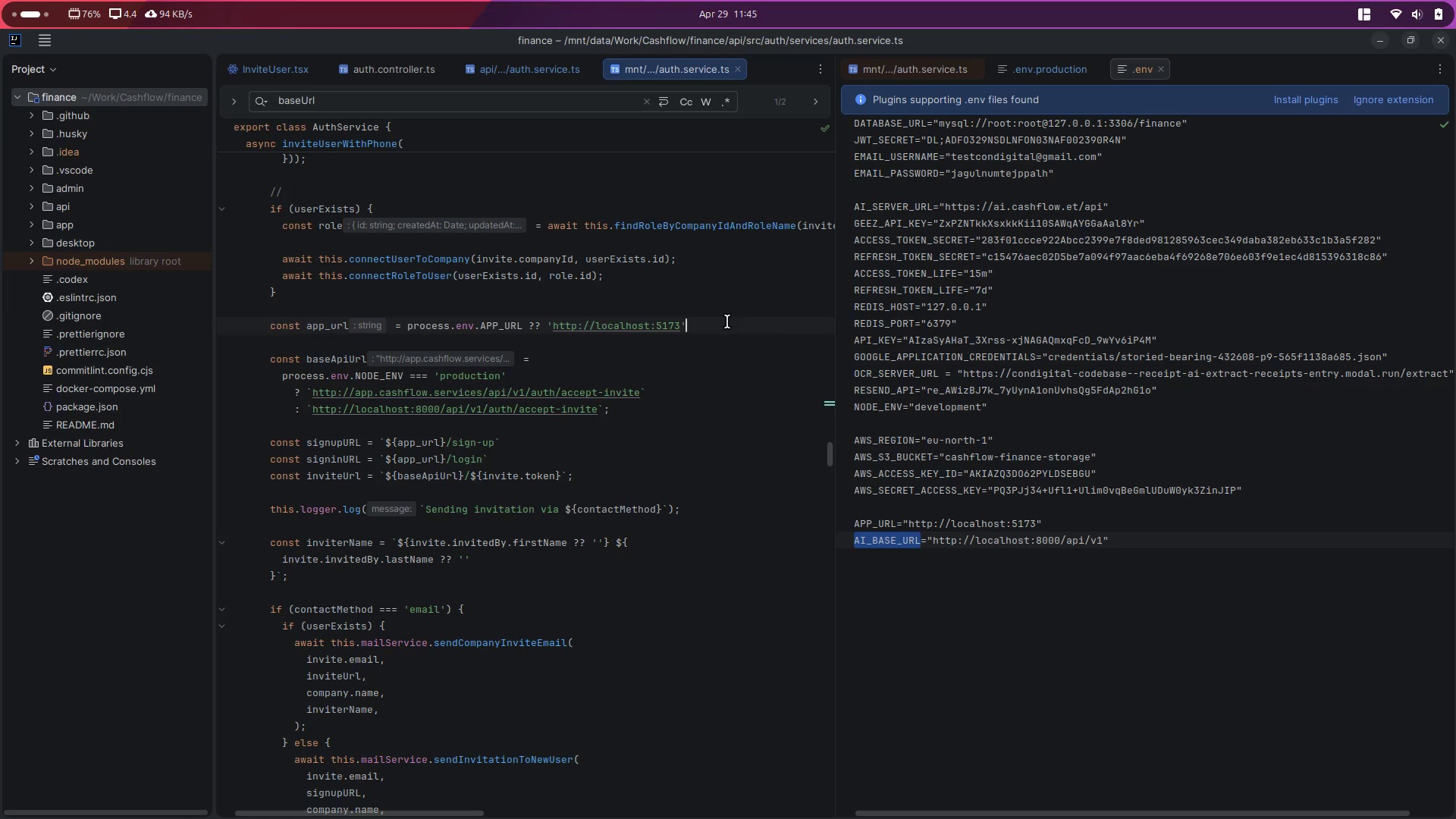 
key(Enter)
 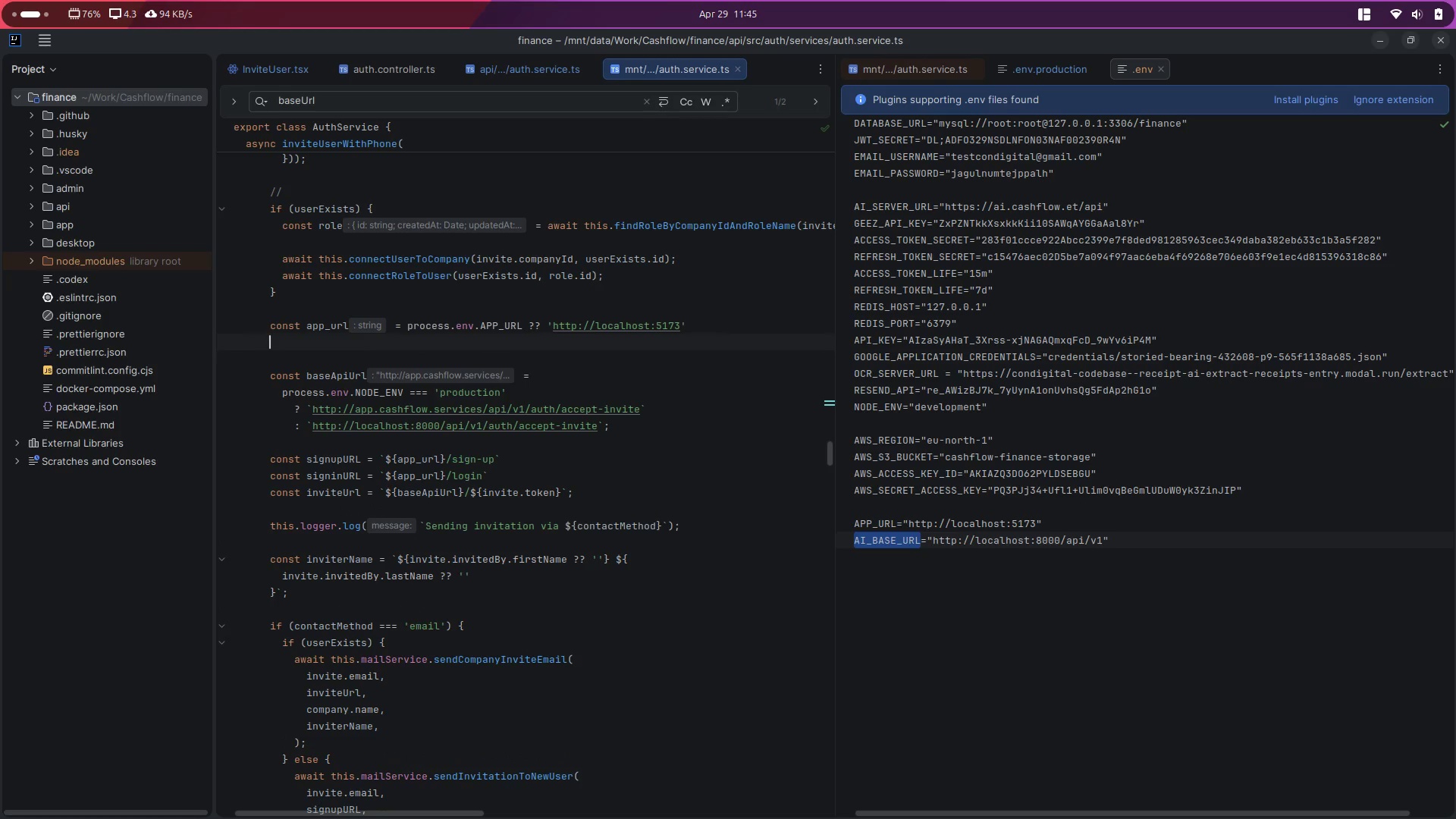 
type(CONST )
key(Backspace)
key(Backspace)
key(Backspace)
key(Backspace)
key(Backspace)
key(Backspace)
type(const base)
 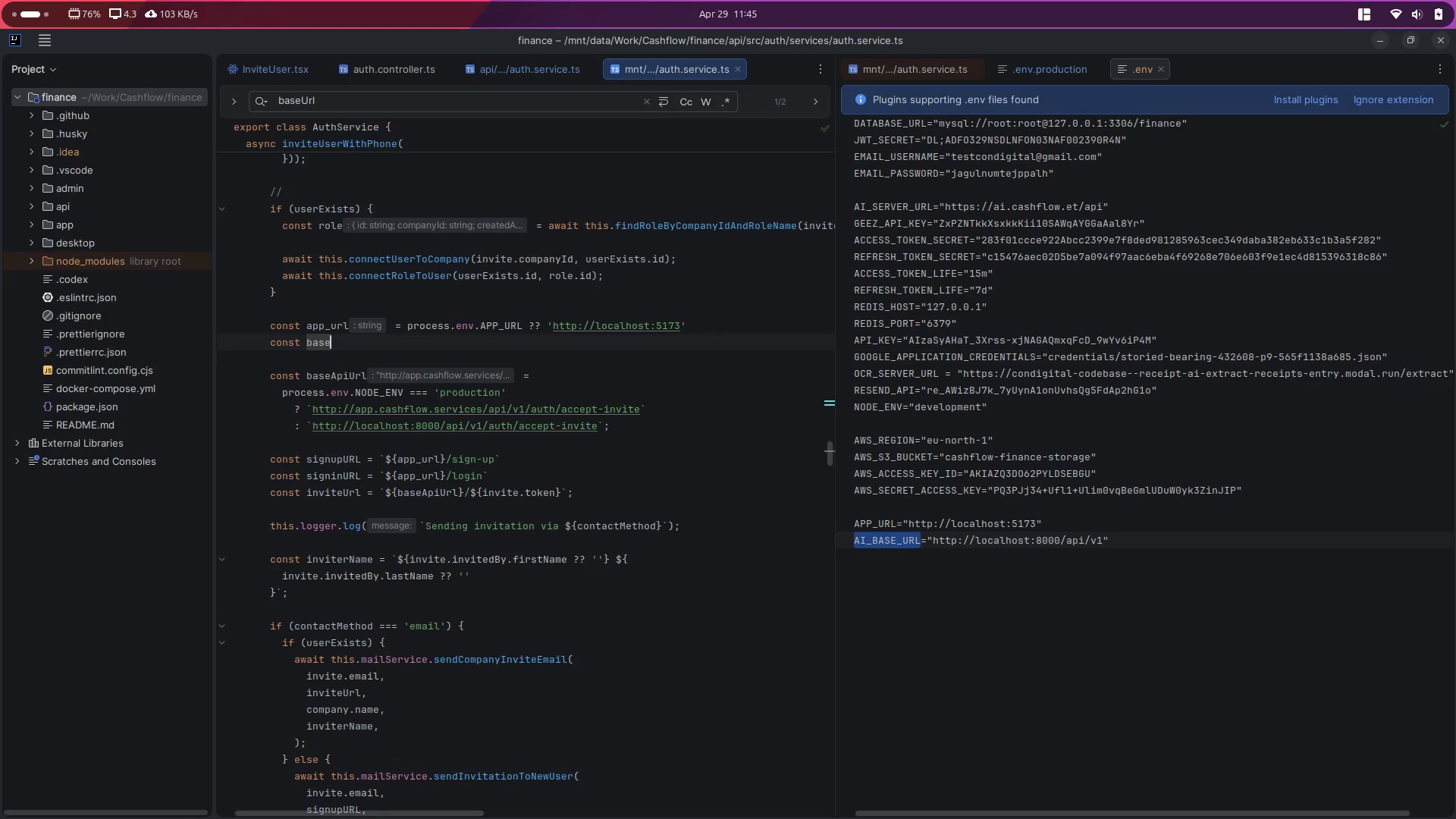 
type(_ai_url = proce)
 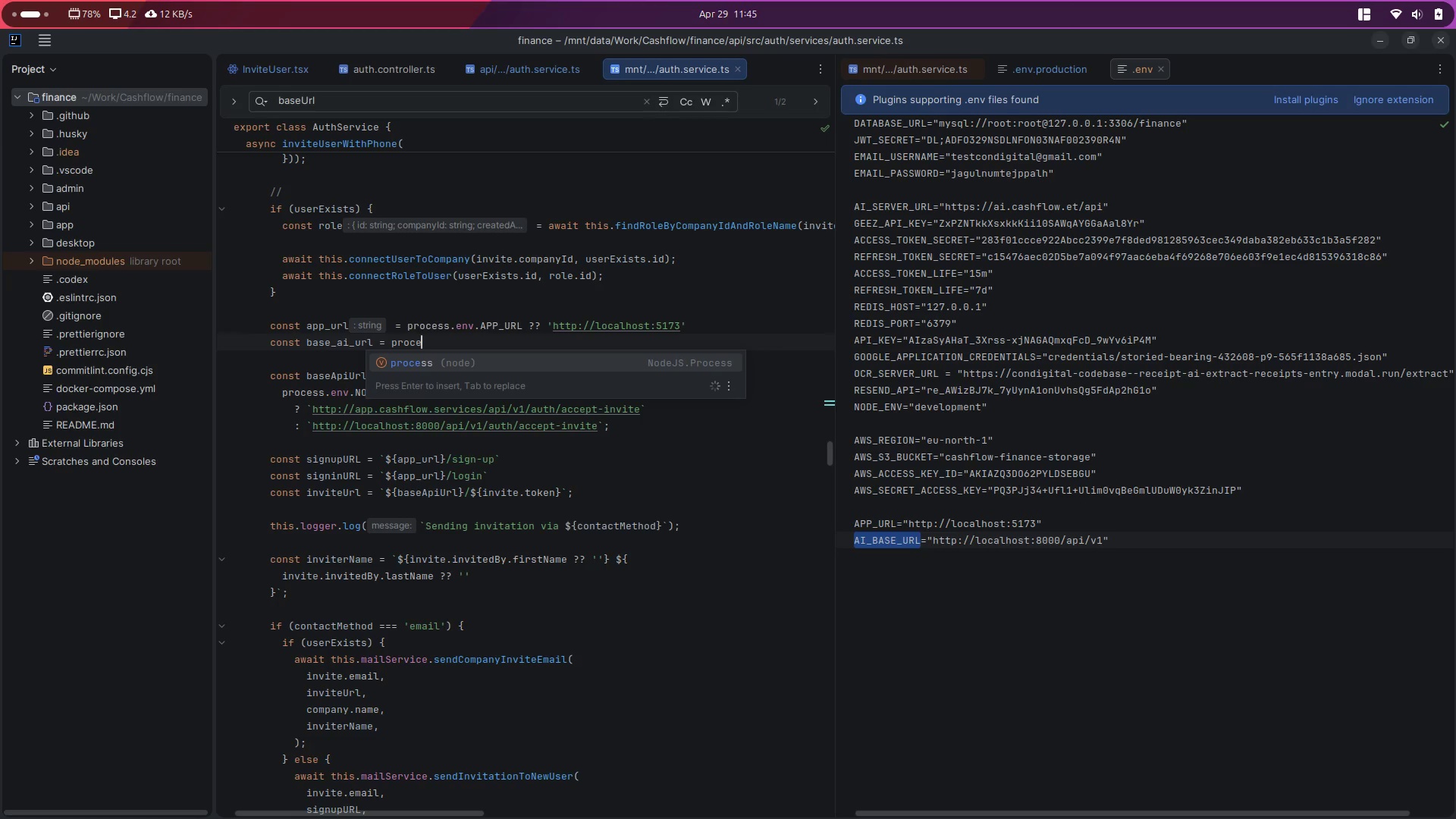 
key(Enter)
 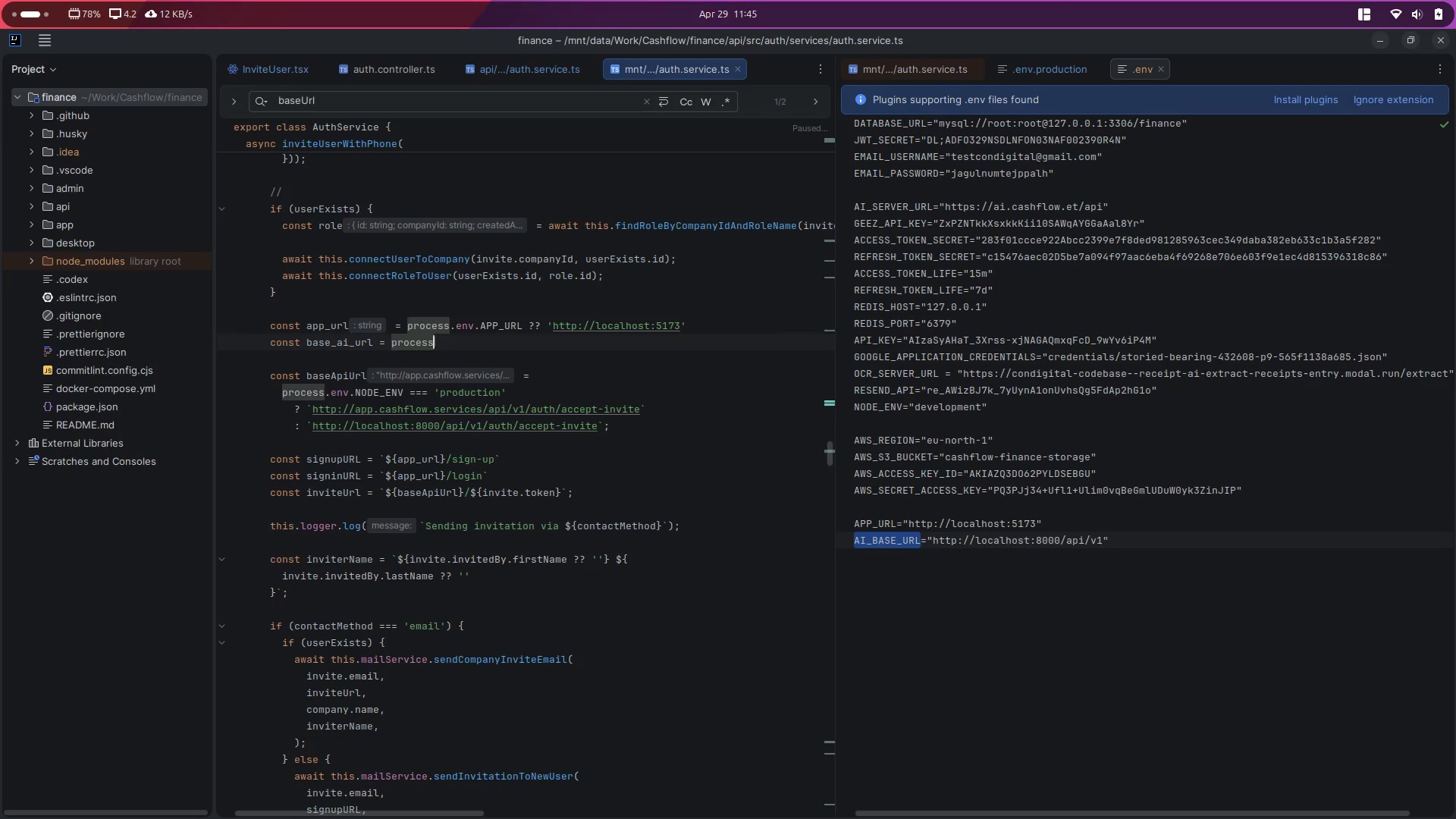 
type(.env.AI_BASE_URL)
 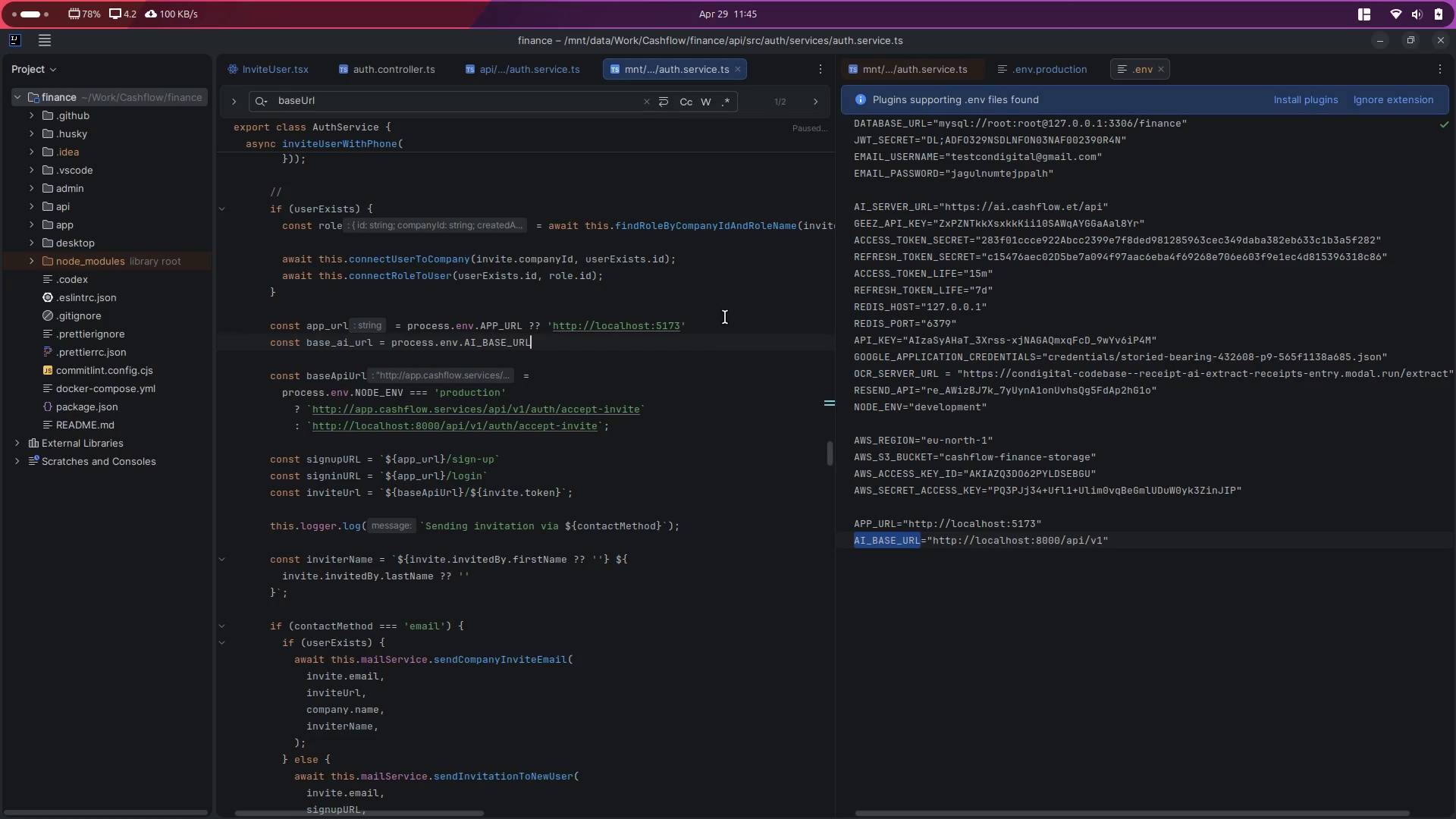 
key(Shift+Space)
 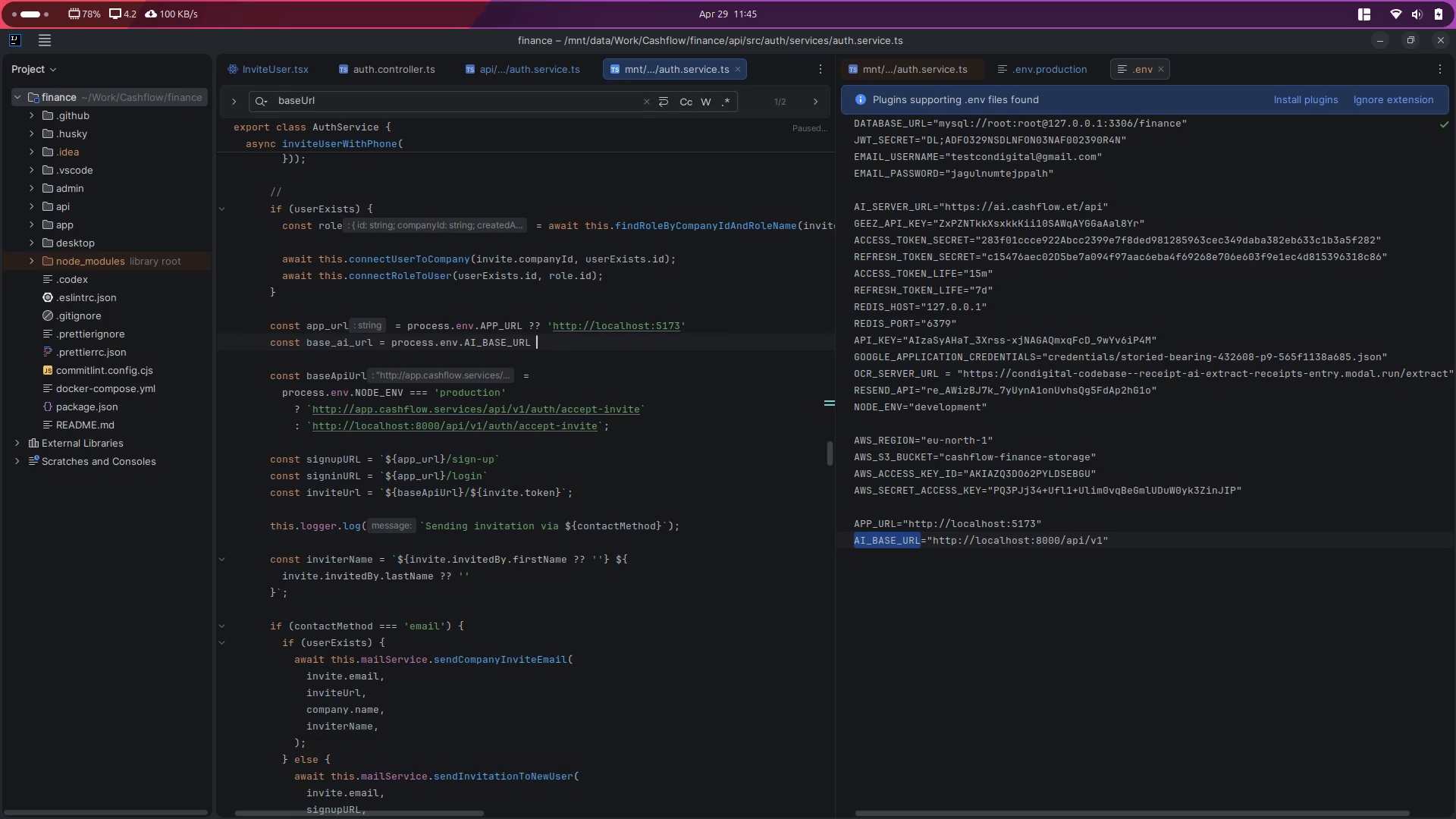 
key(Shift+Slash)
 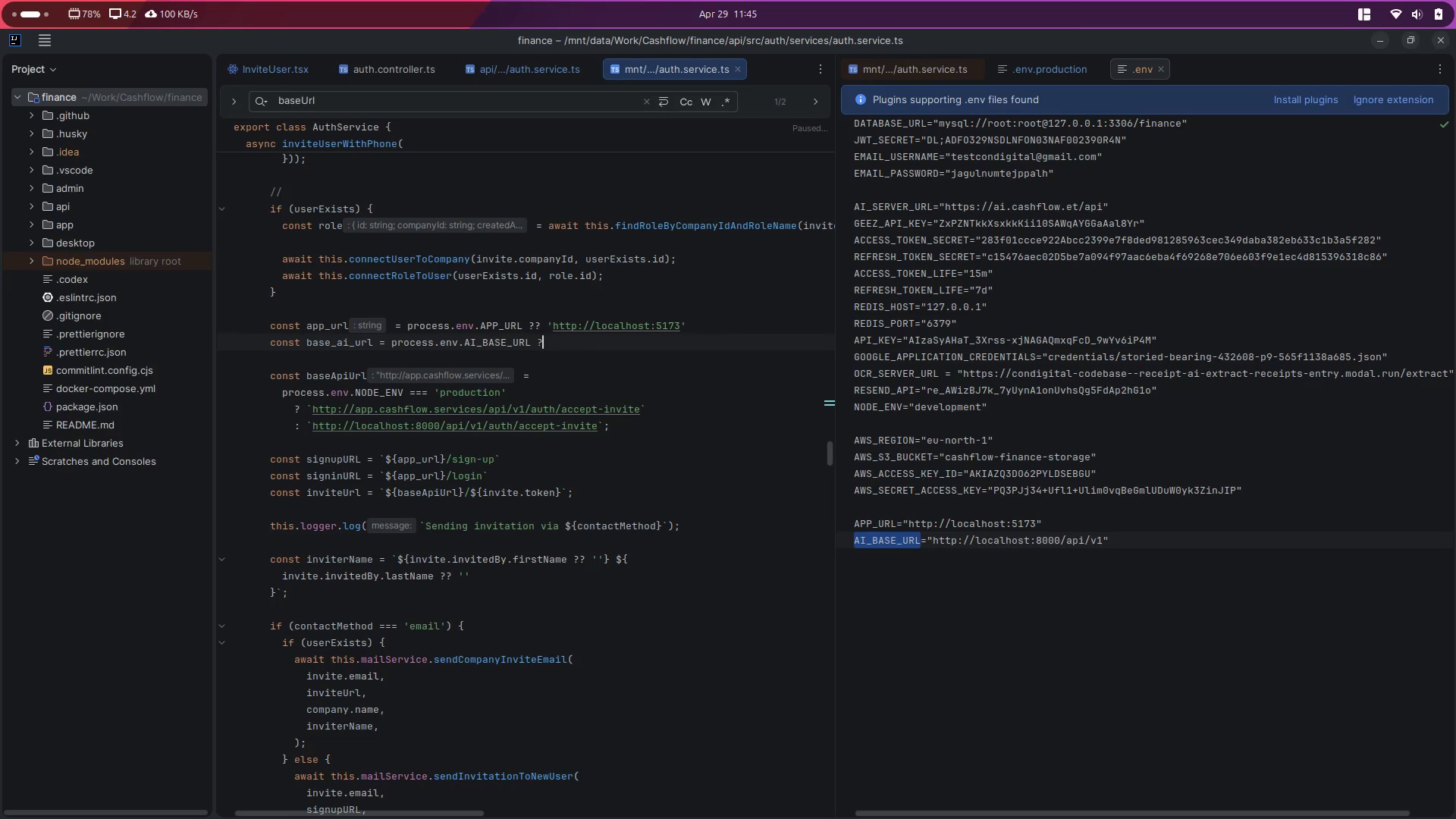 
key(Shift+Slash)
 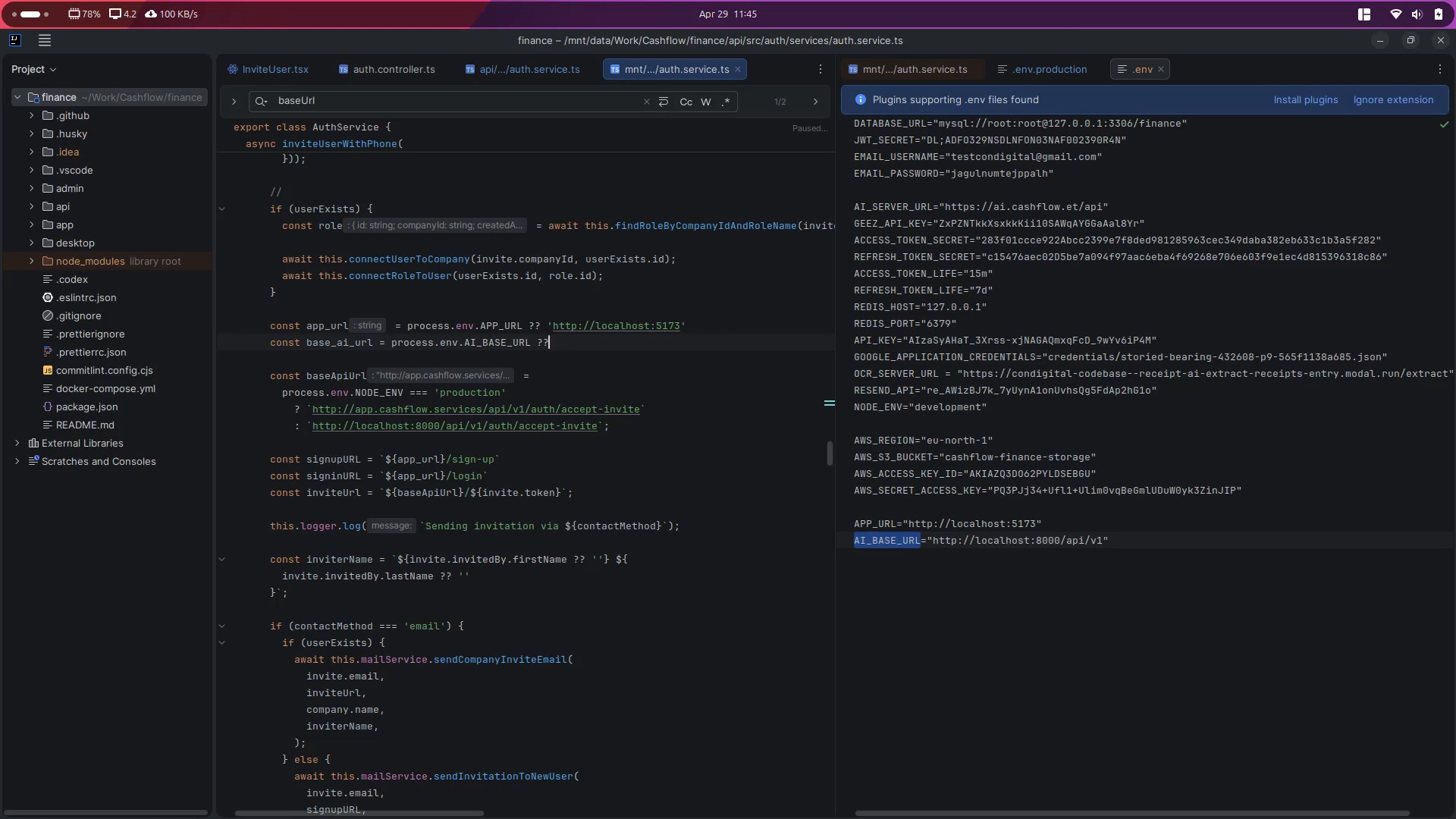 
key(Shift+Space)
 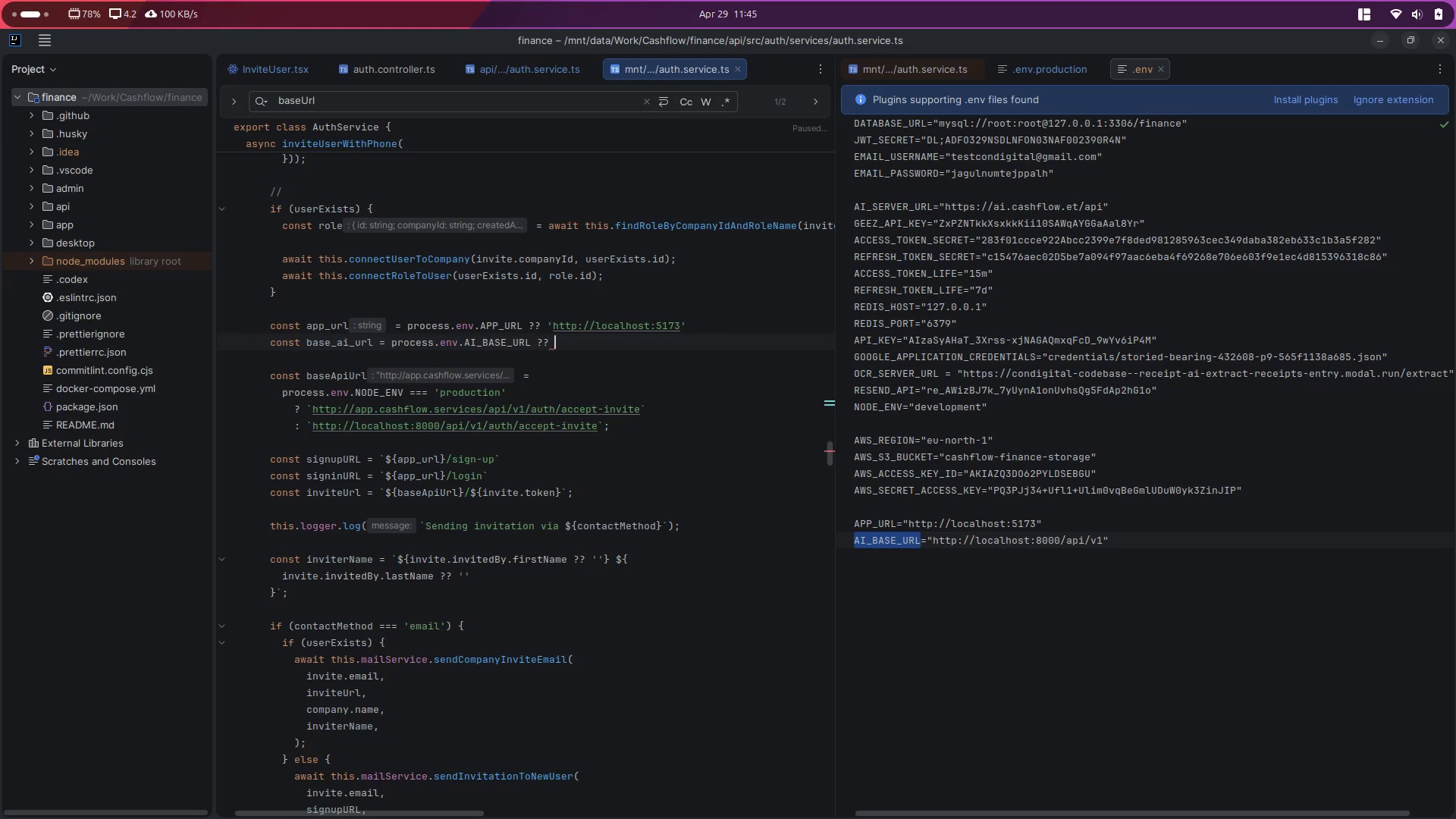 
key(Quote)
 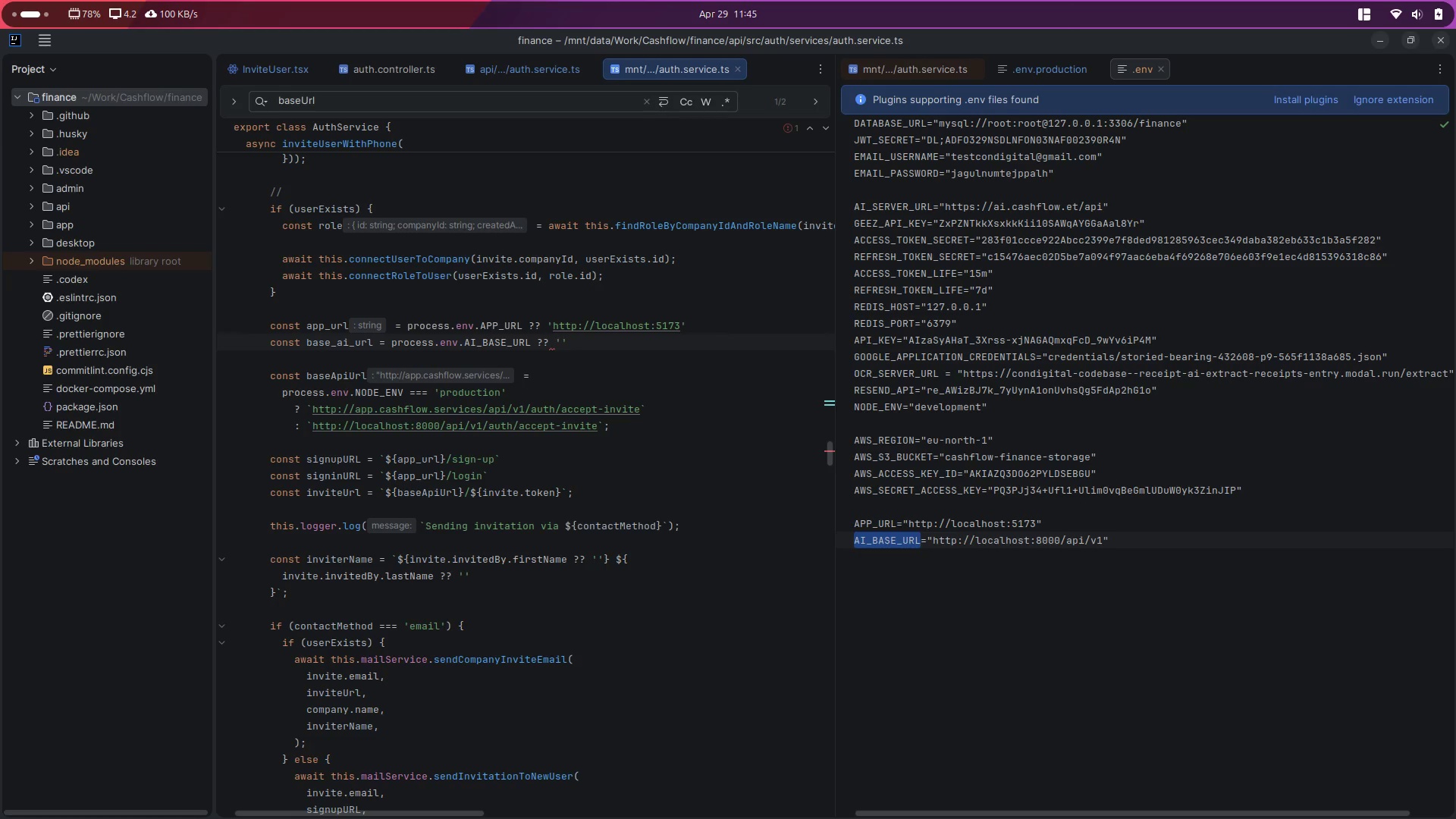 
key(Control+V)
 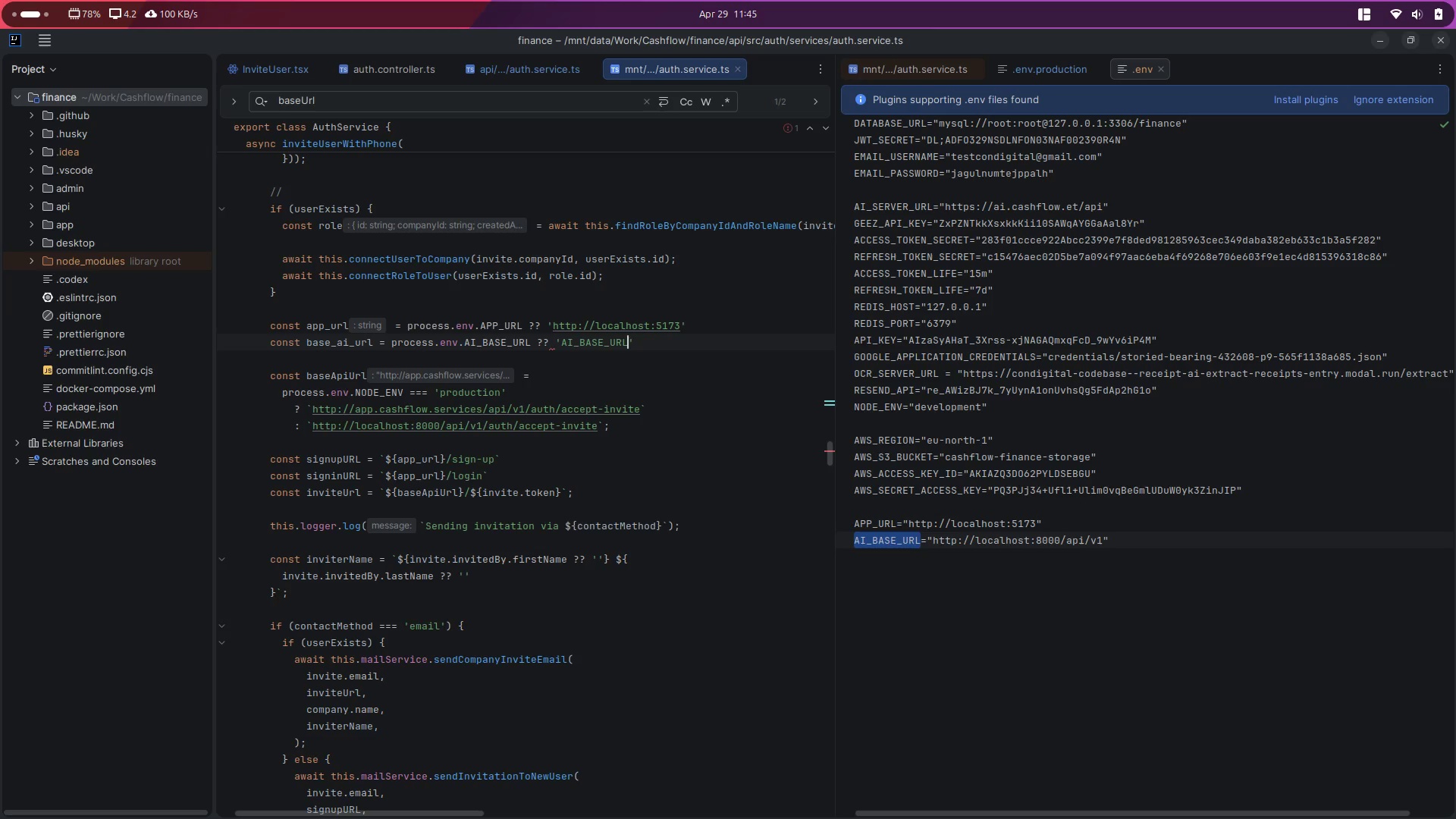 
key(Control+Z)
 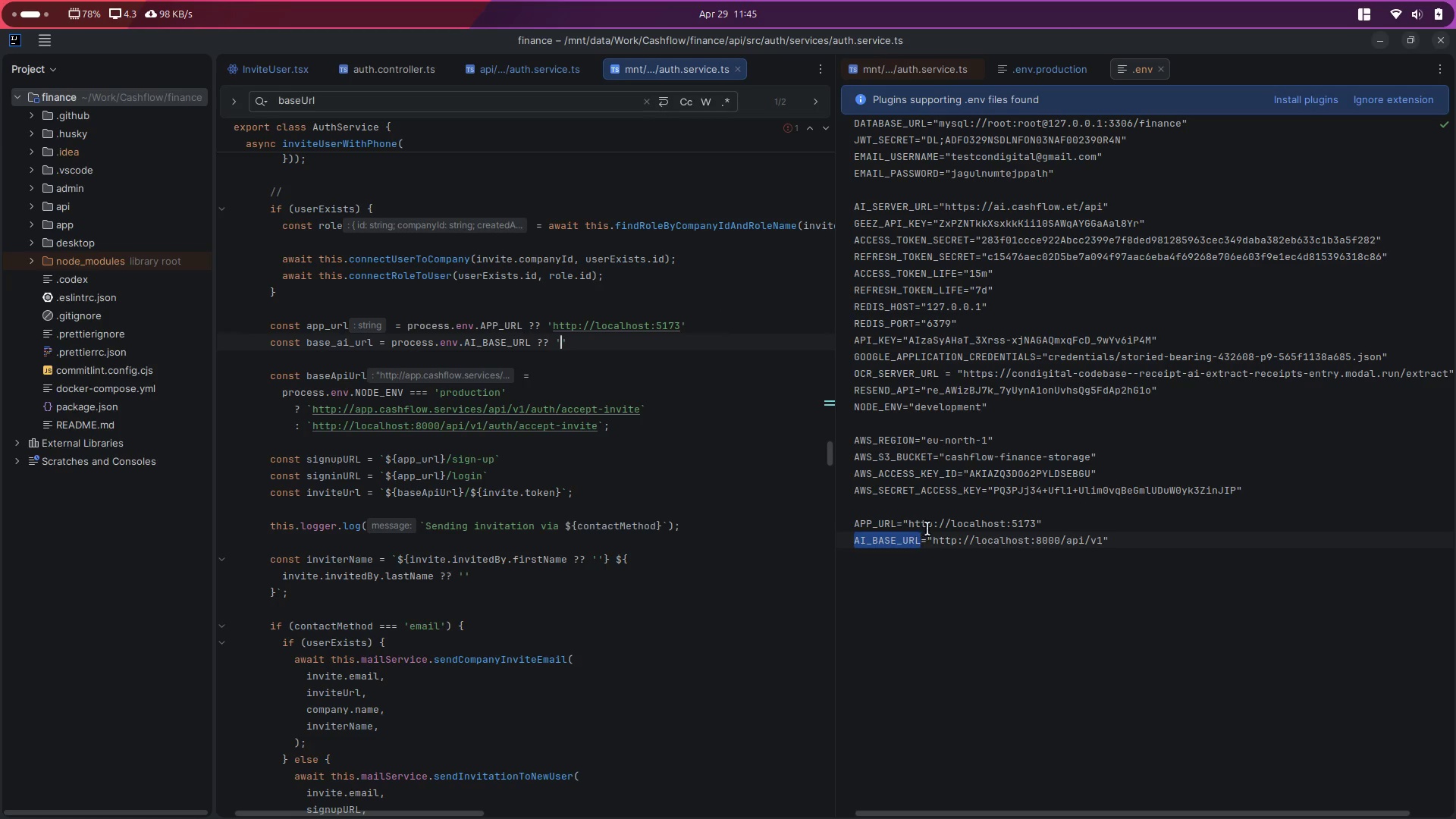 
left_click_drag(start_coordinate=[934, 543], to_coordinate=[1103, 541])
 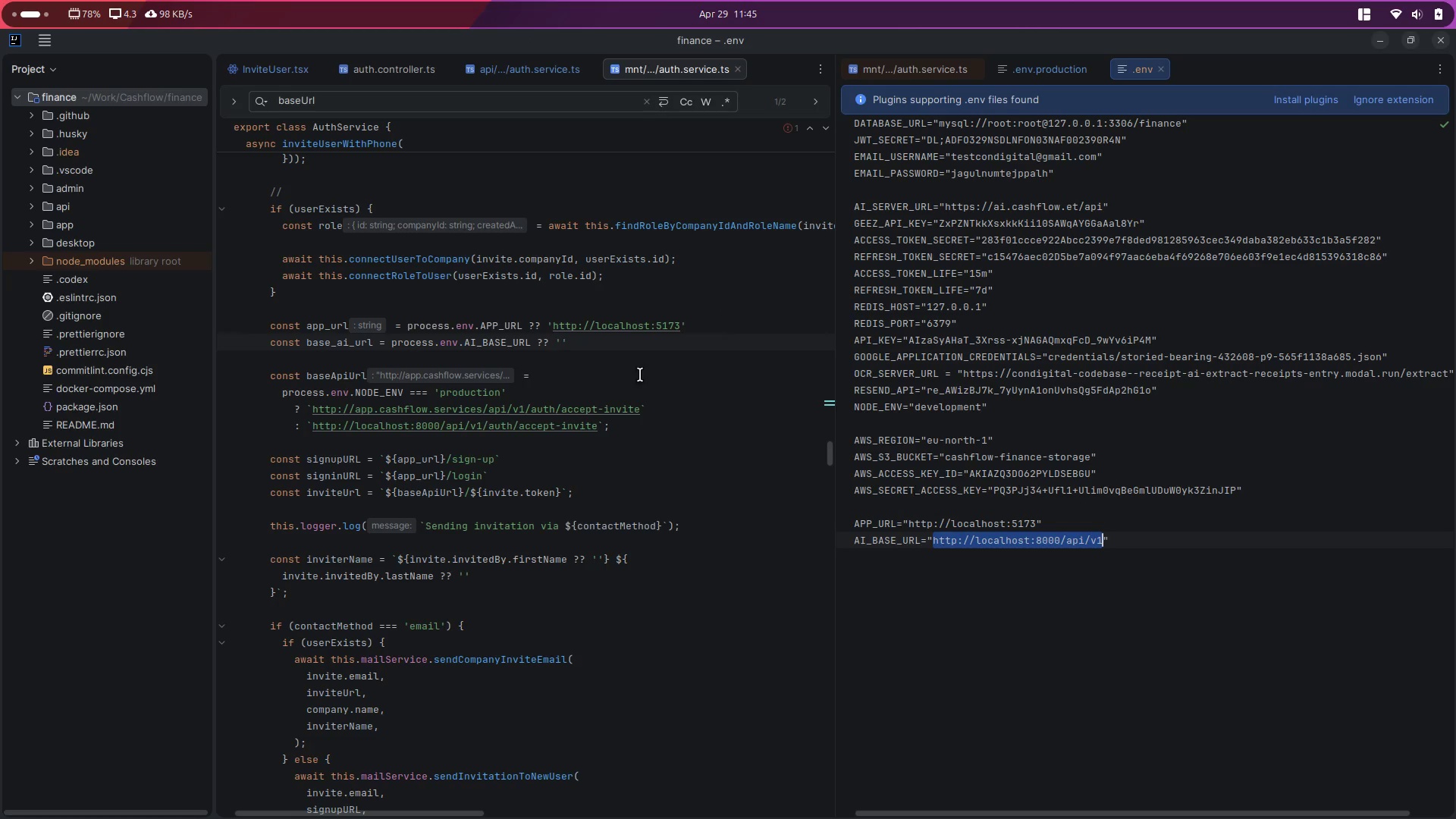 
key(Control+C)
 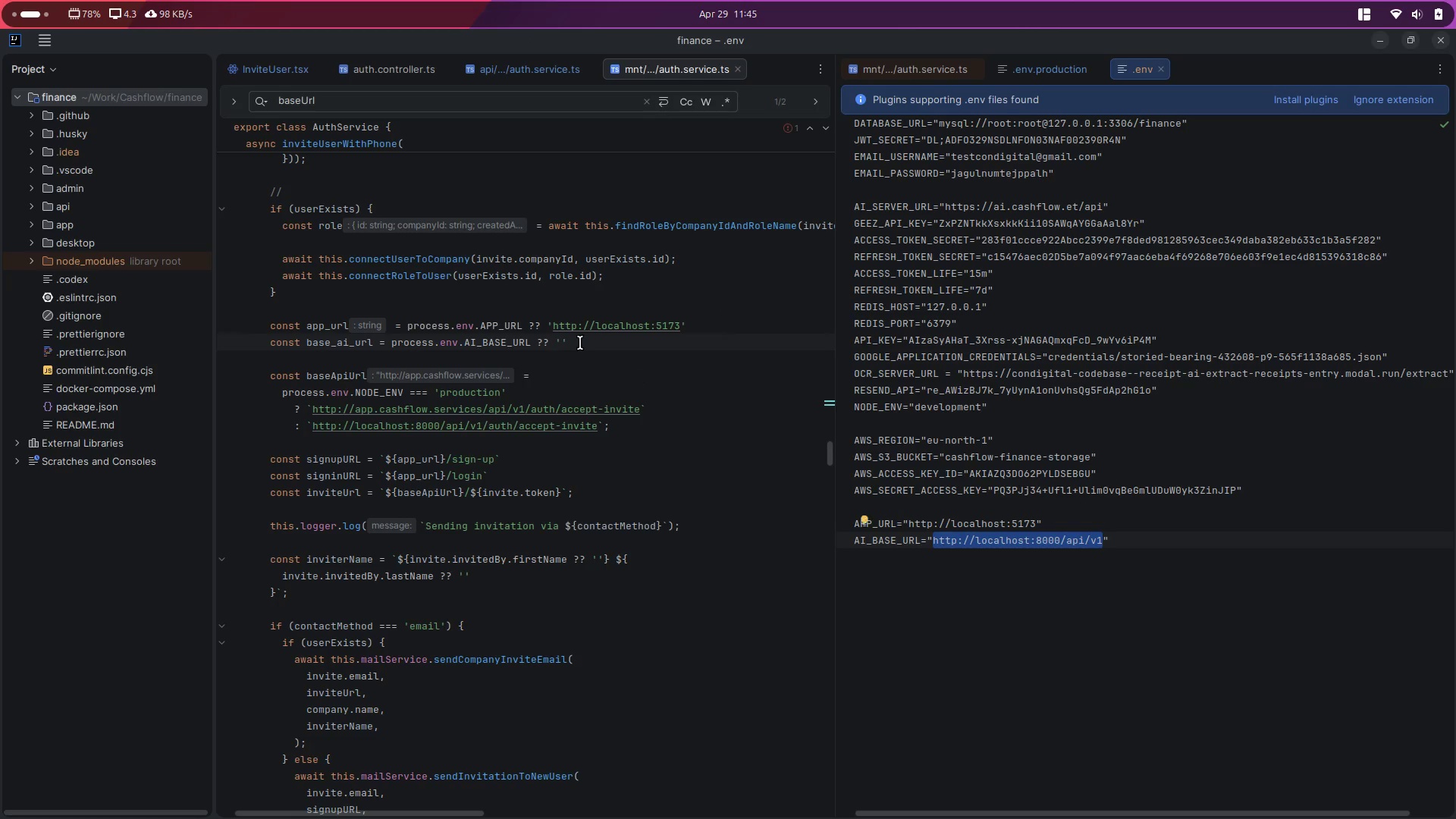 
left_click([580, 343])
 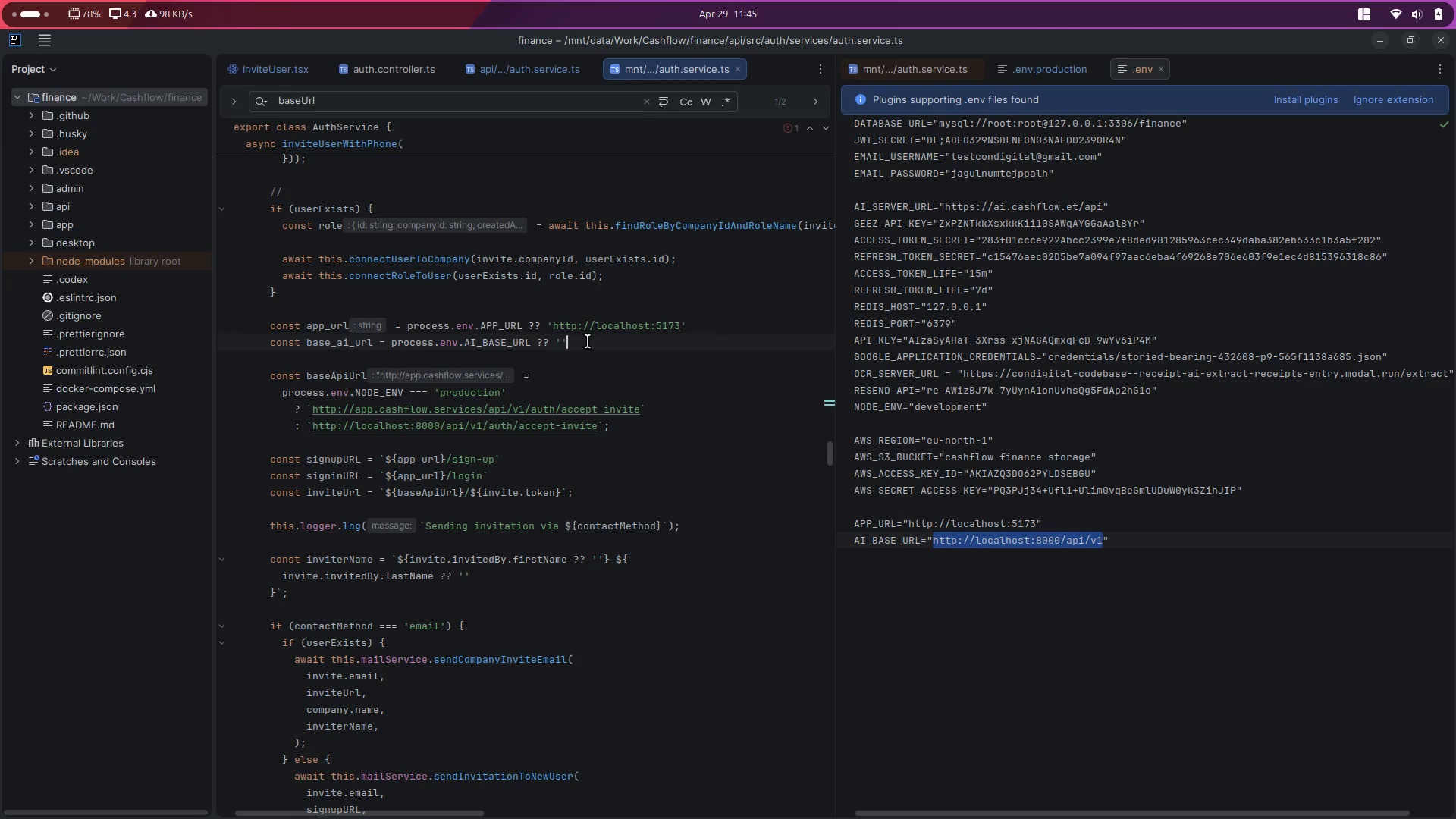 
key(ArrowLeft)
 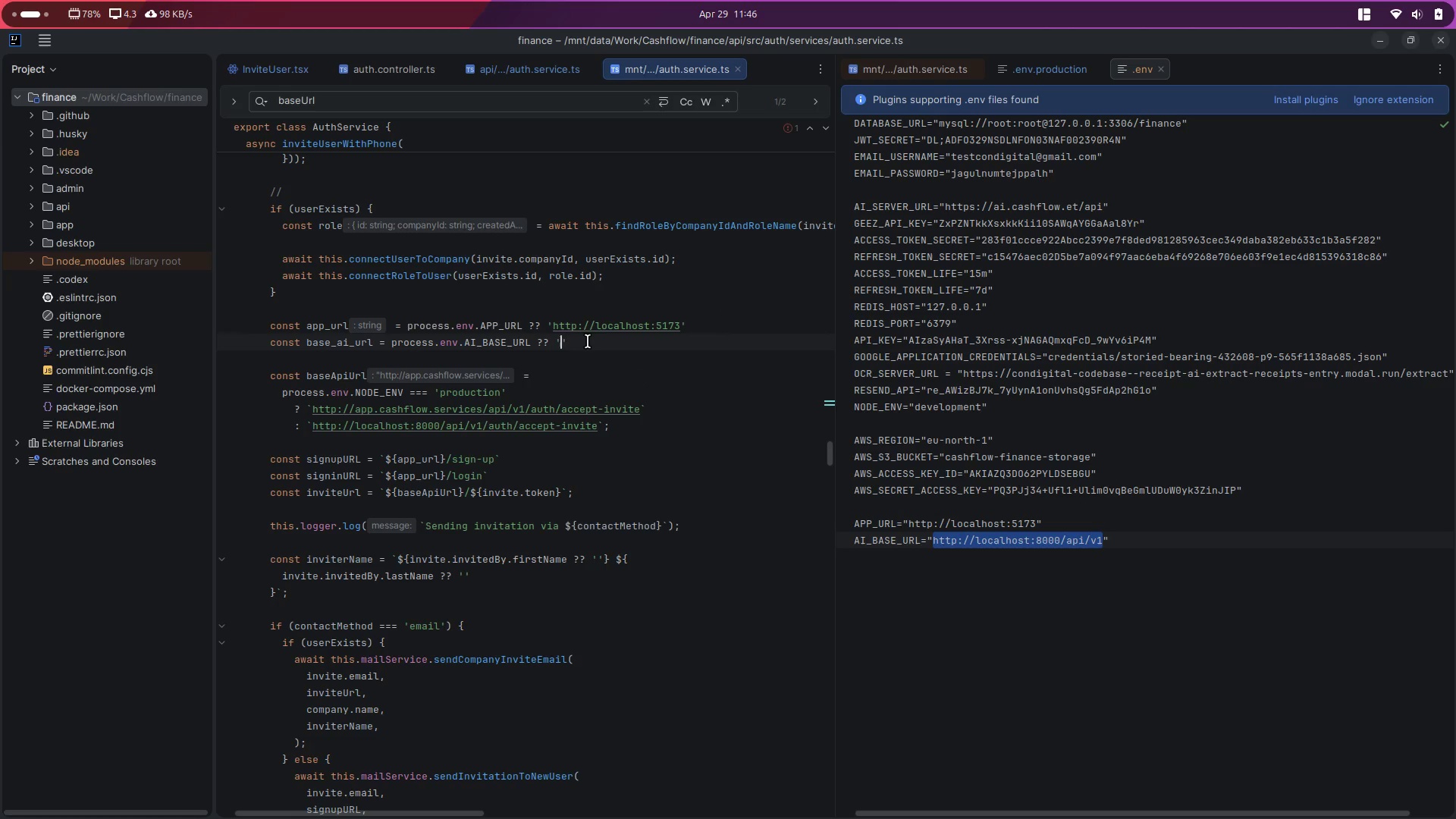 
key(Control+ControlLeft)
 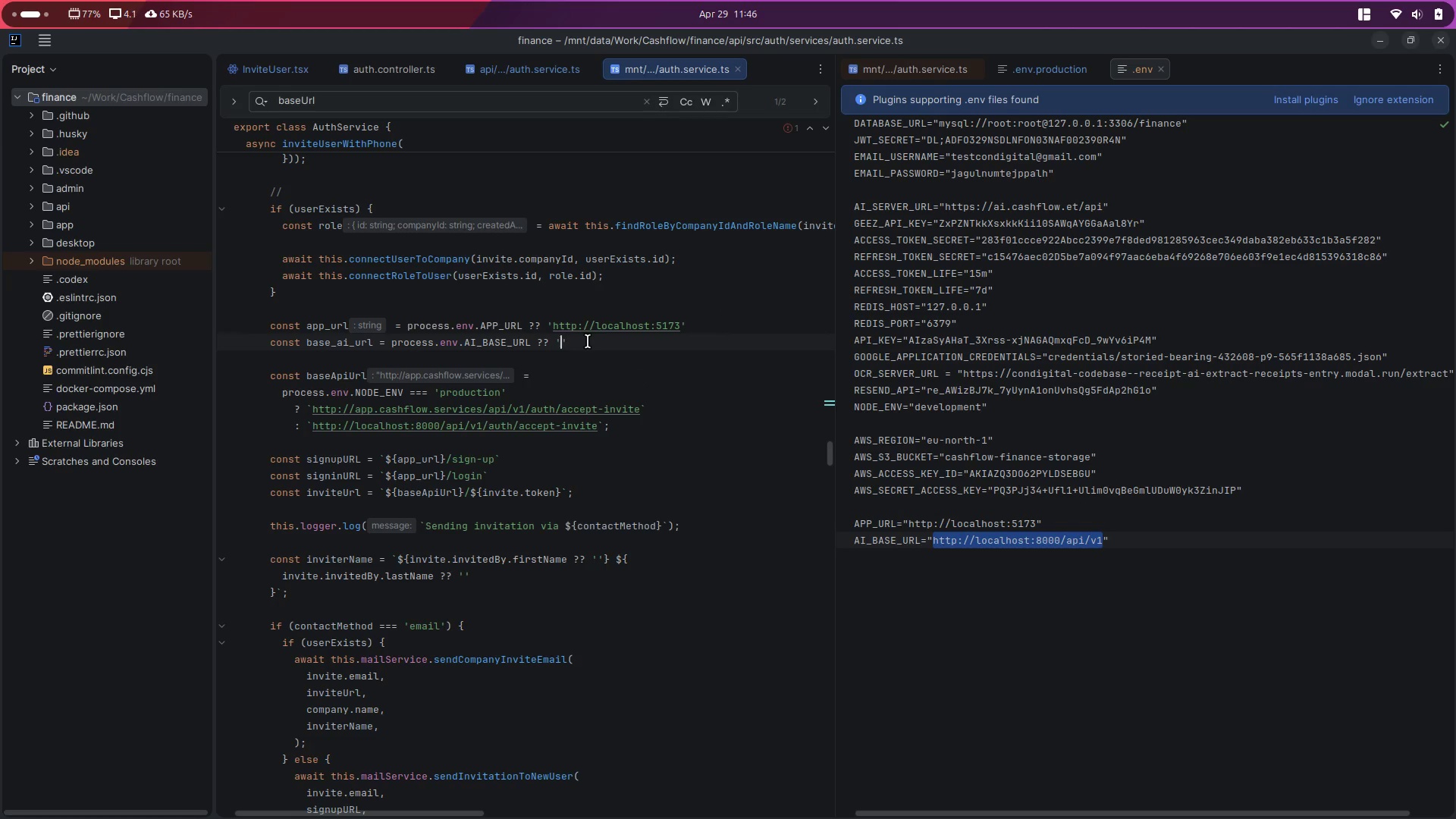 
key(Control+V)
 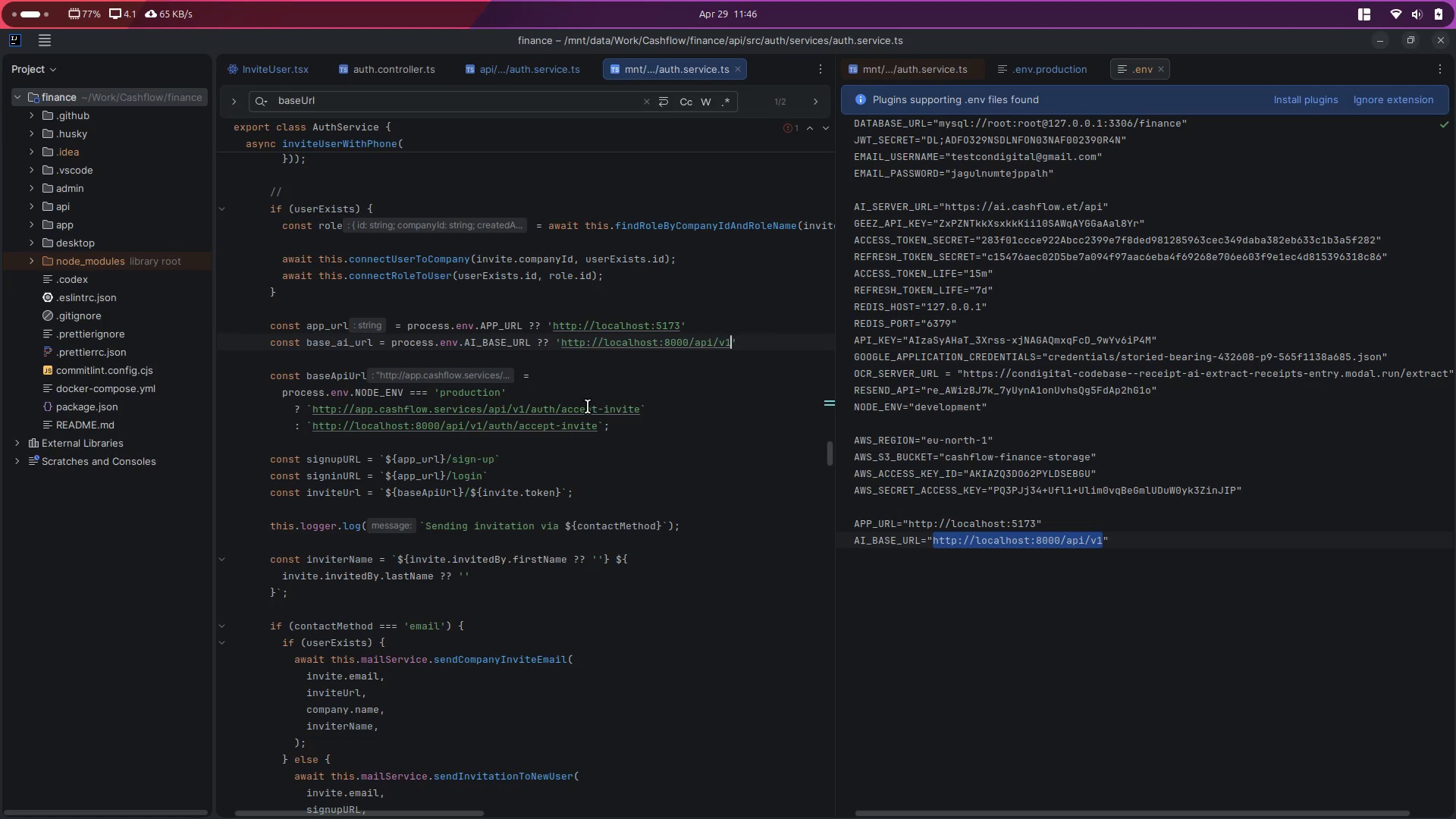 
left_click([613, 378])
 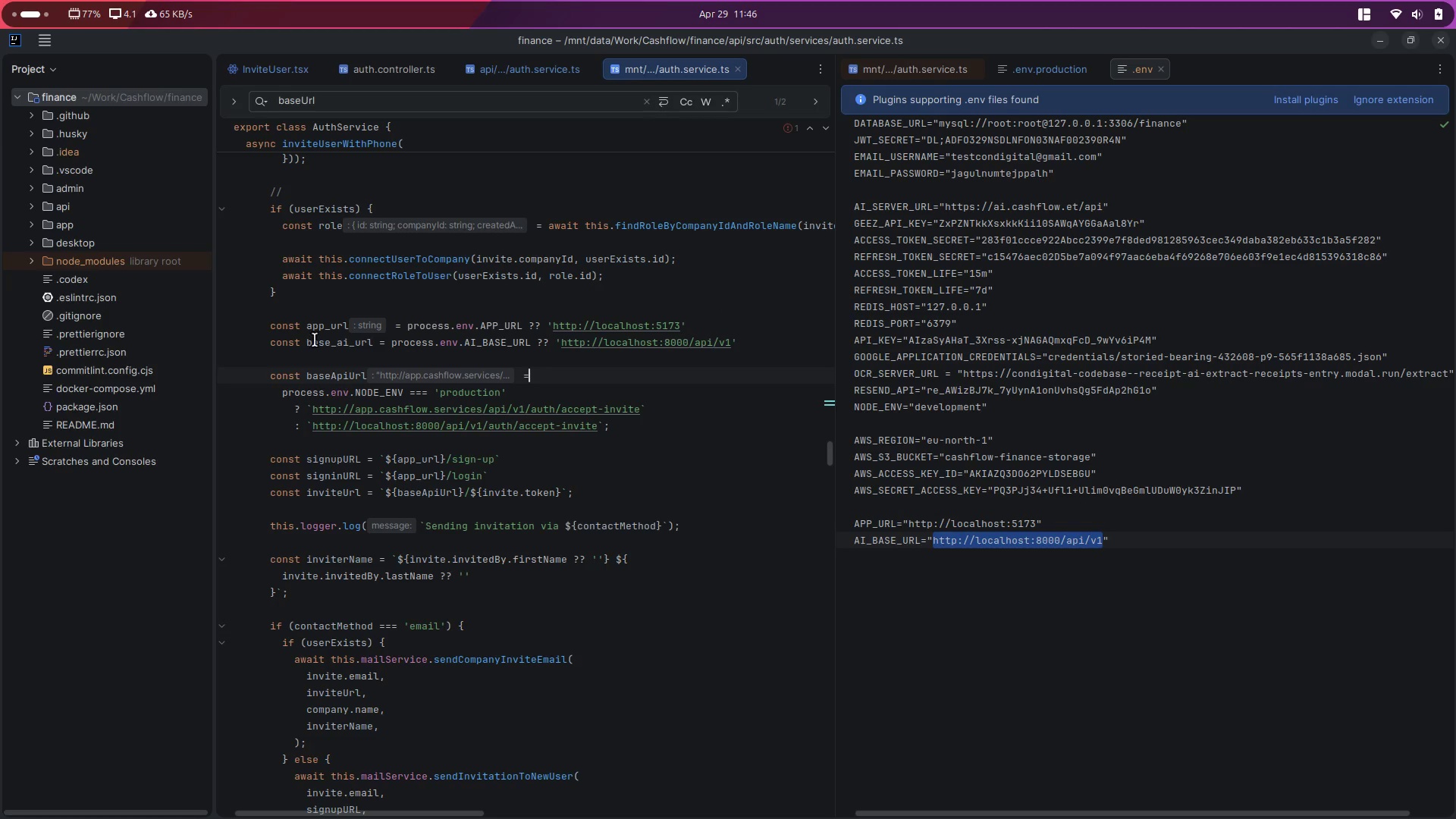 
left_click([322, 337])
 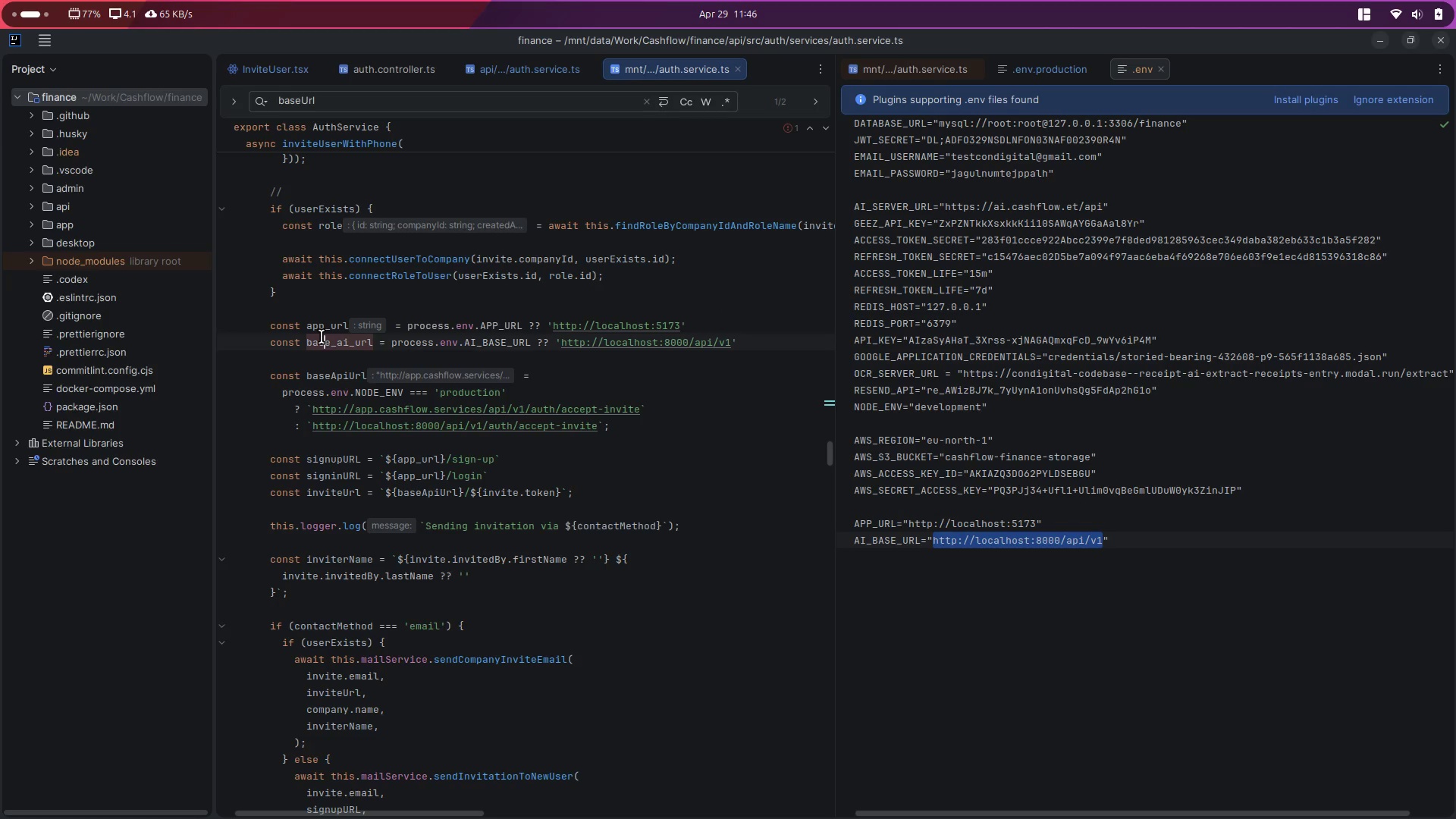 
left_click([322, 337])
 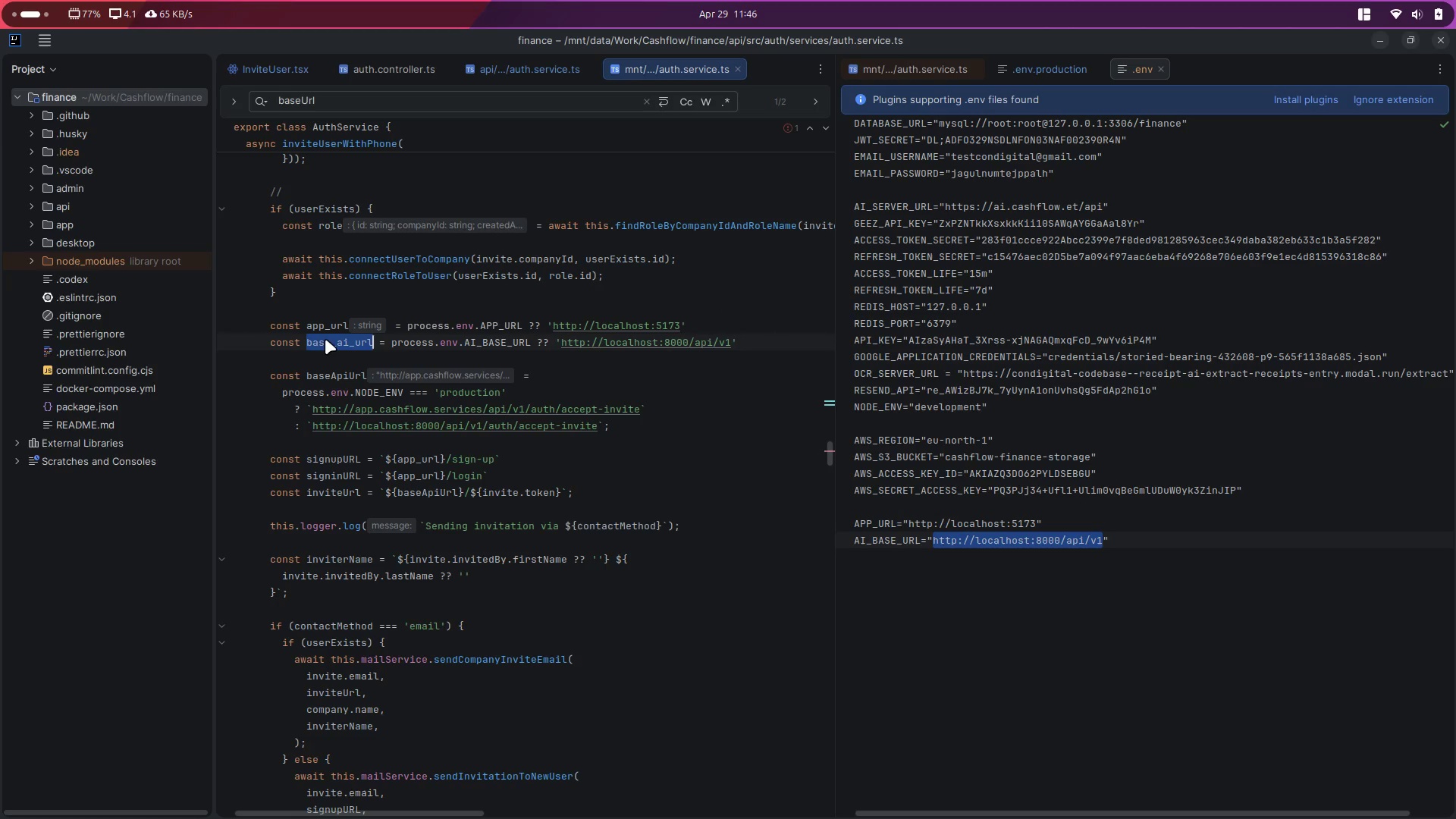 
key(Control+C)
 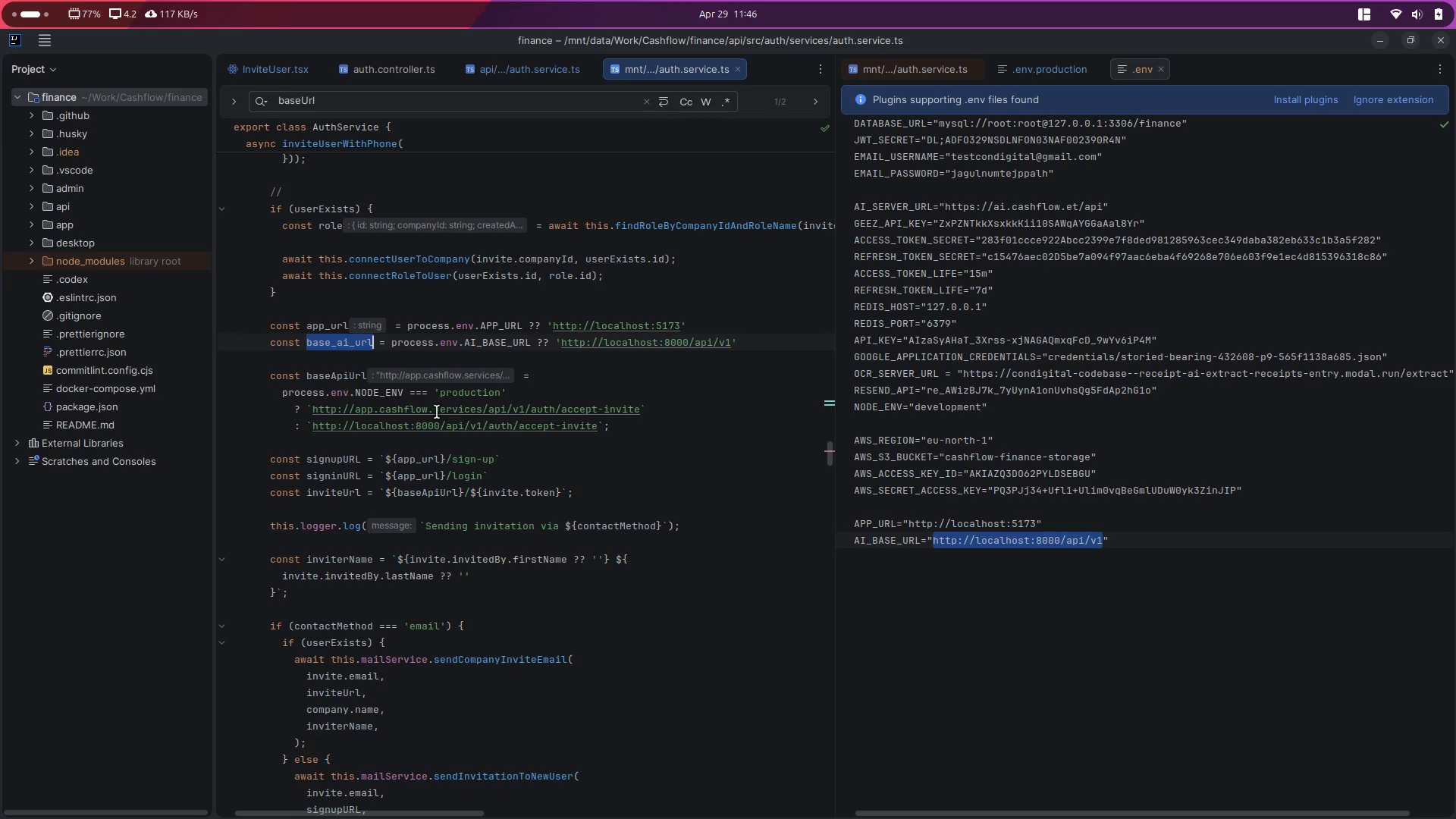 
left_click_drag(start_coordinate=[314, 411], to_coordinate=[522, 415])
 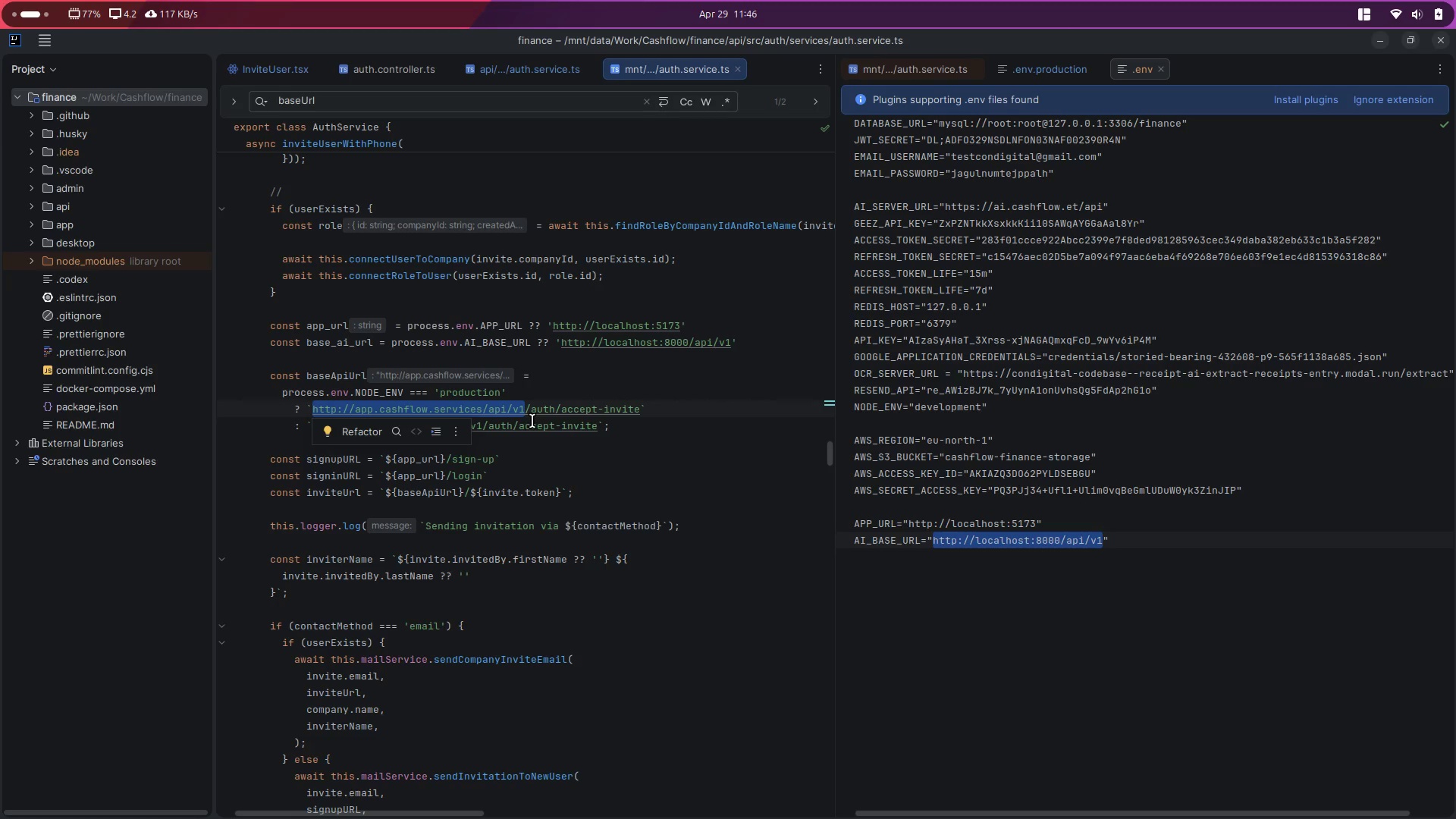 
key(Backspace)
 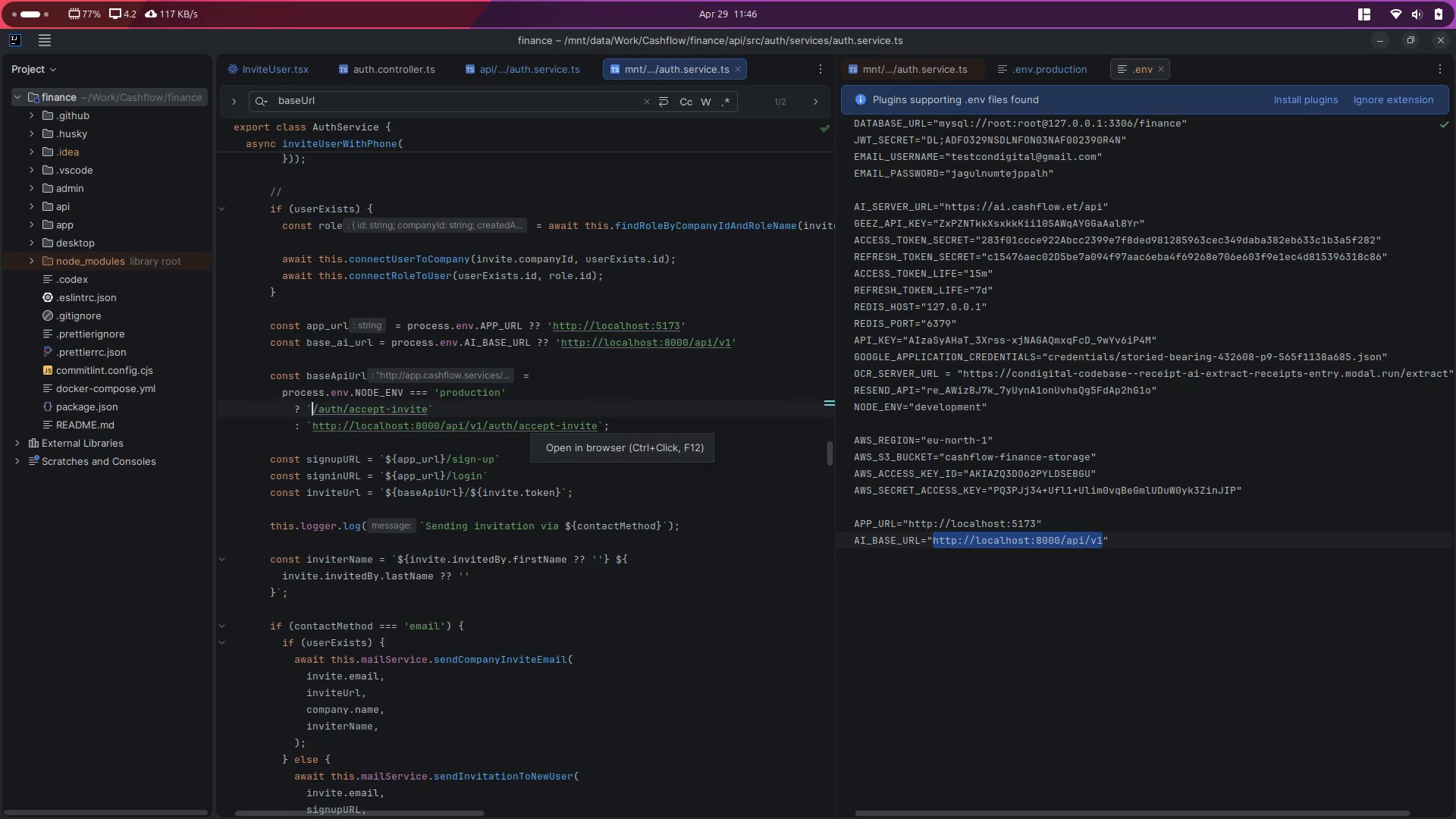 
key(Shift+ShiftRight)
 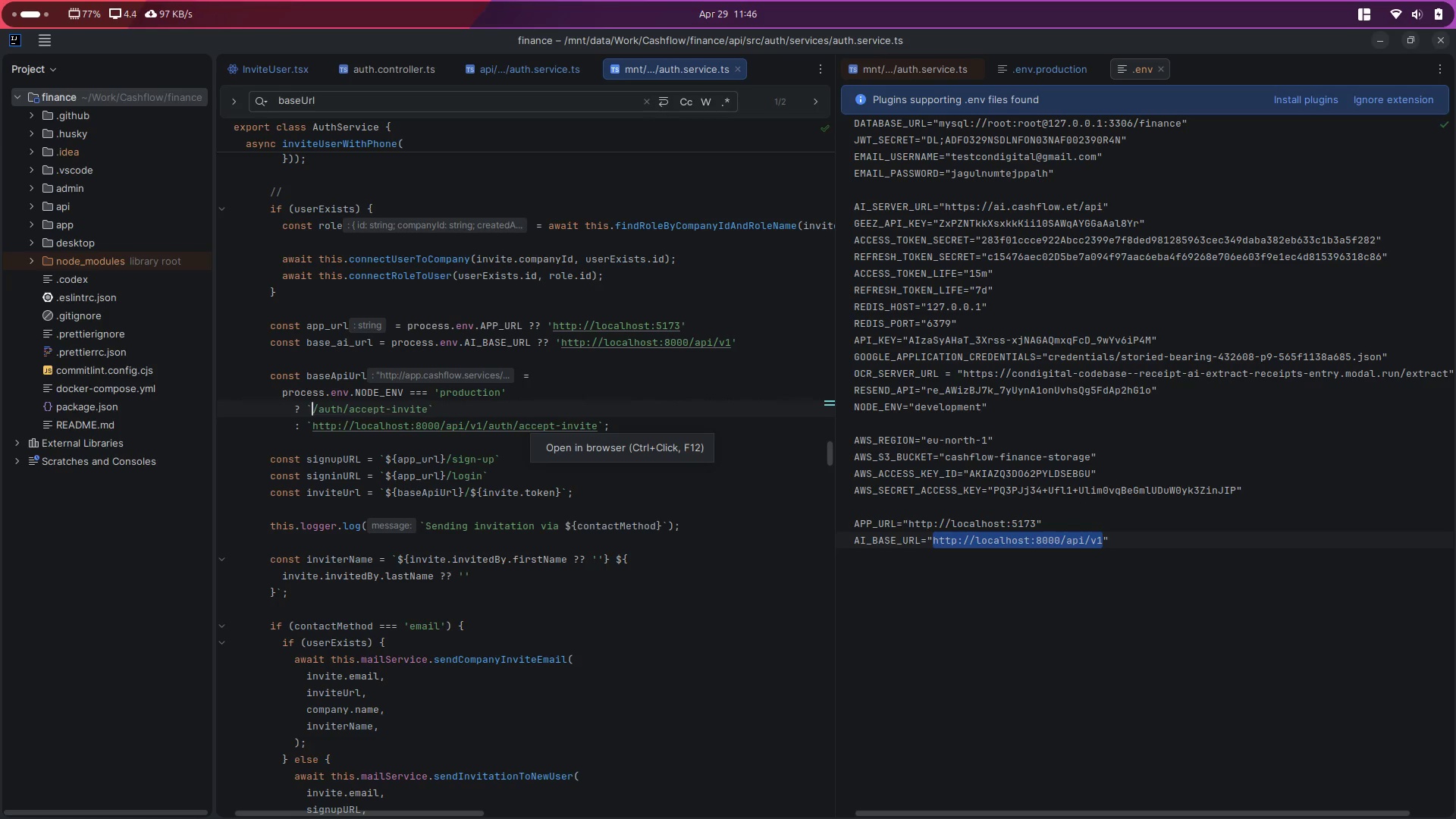 
key(Shift+4)
 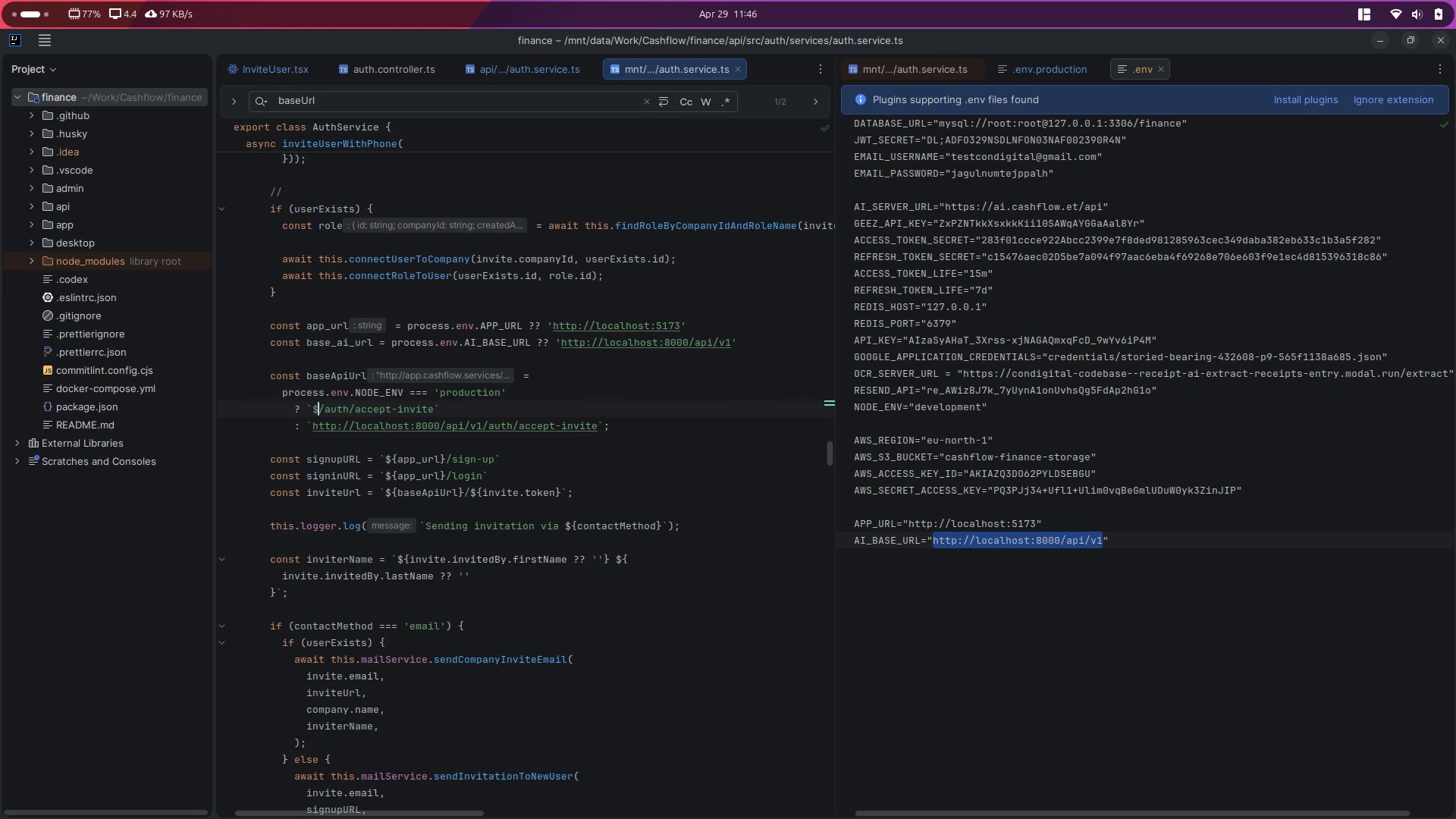 
key(Shift+BracketLeft)
 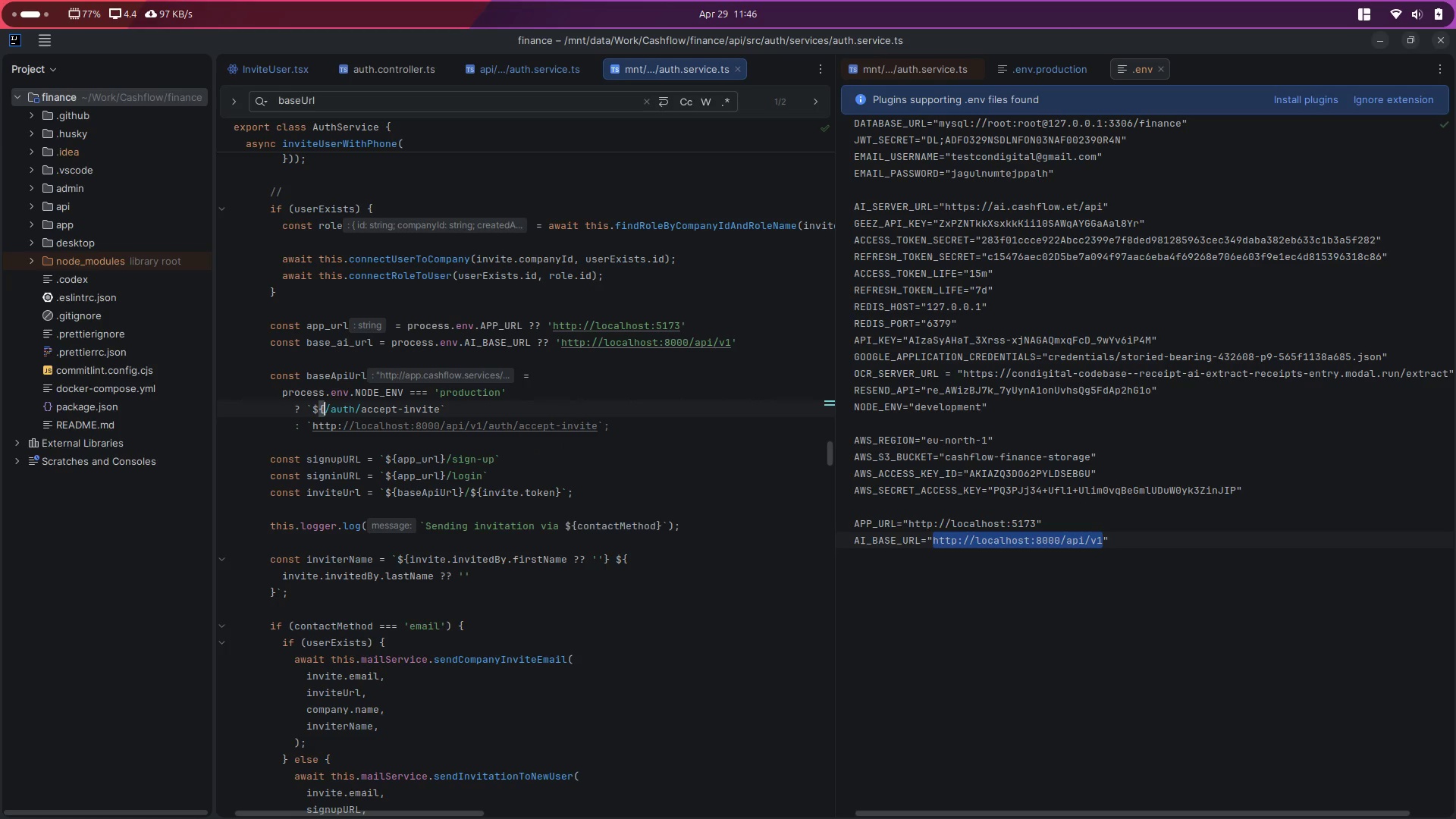 
key(Control+ControlLeft)
 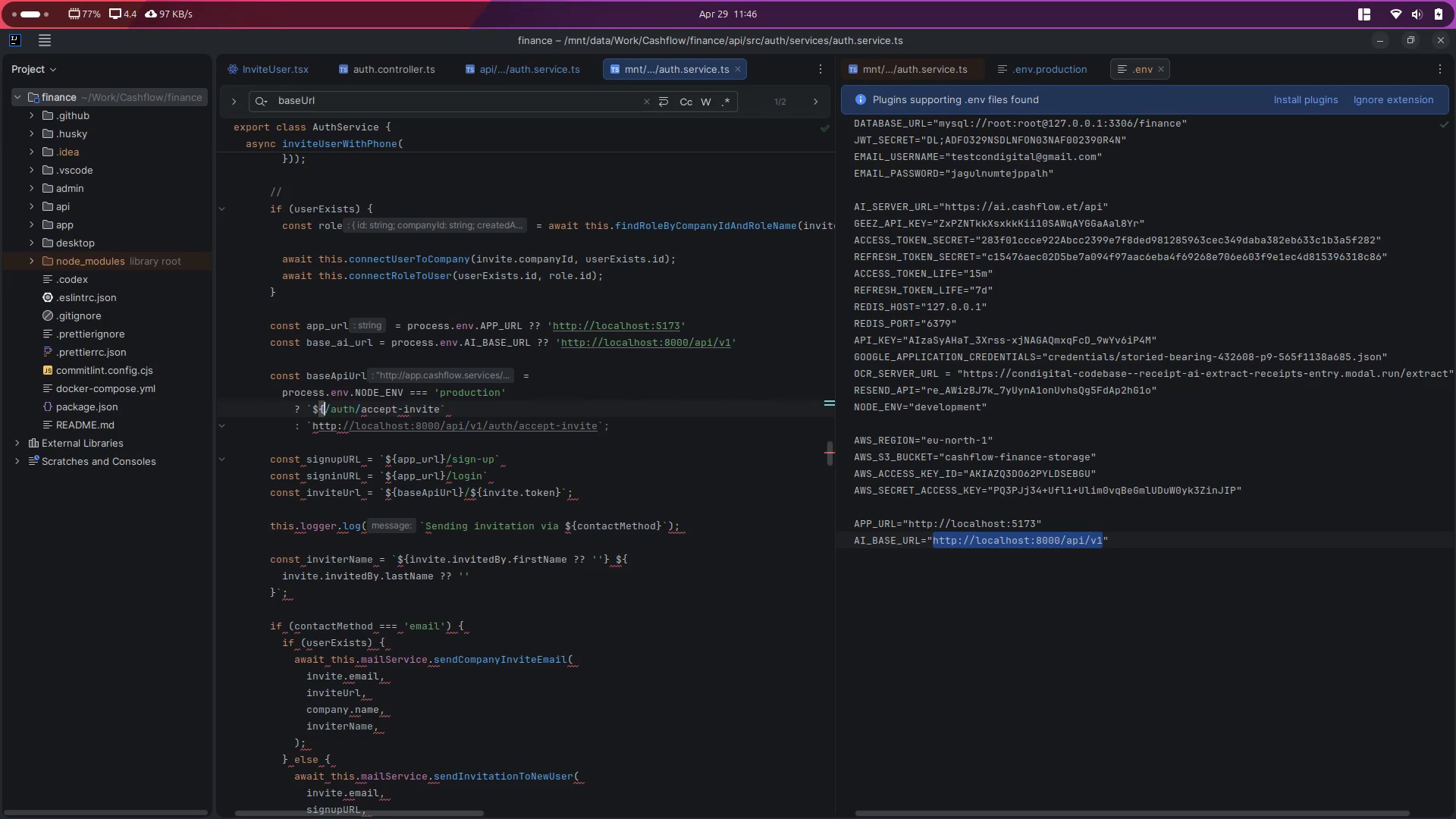 
key(Control+V)
 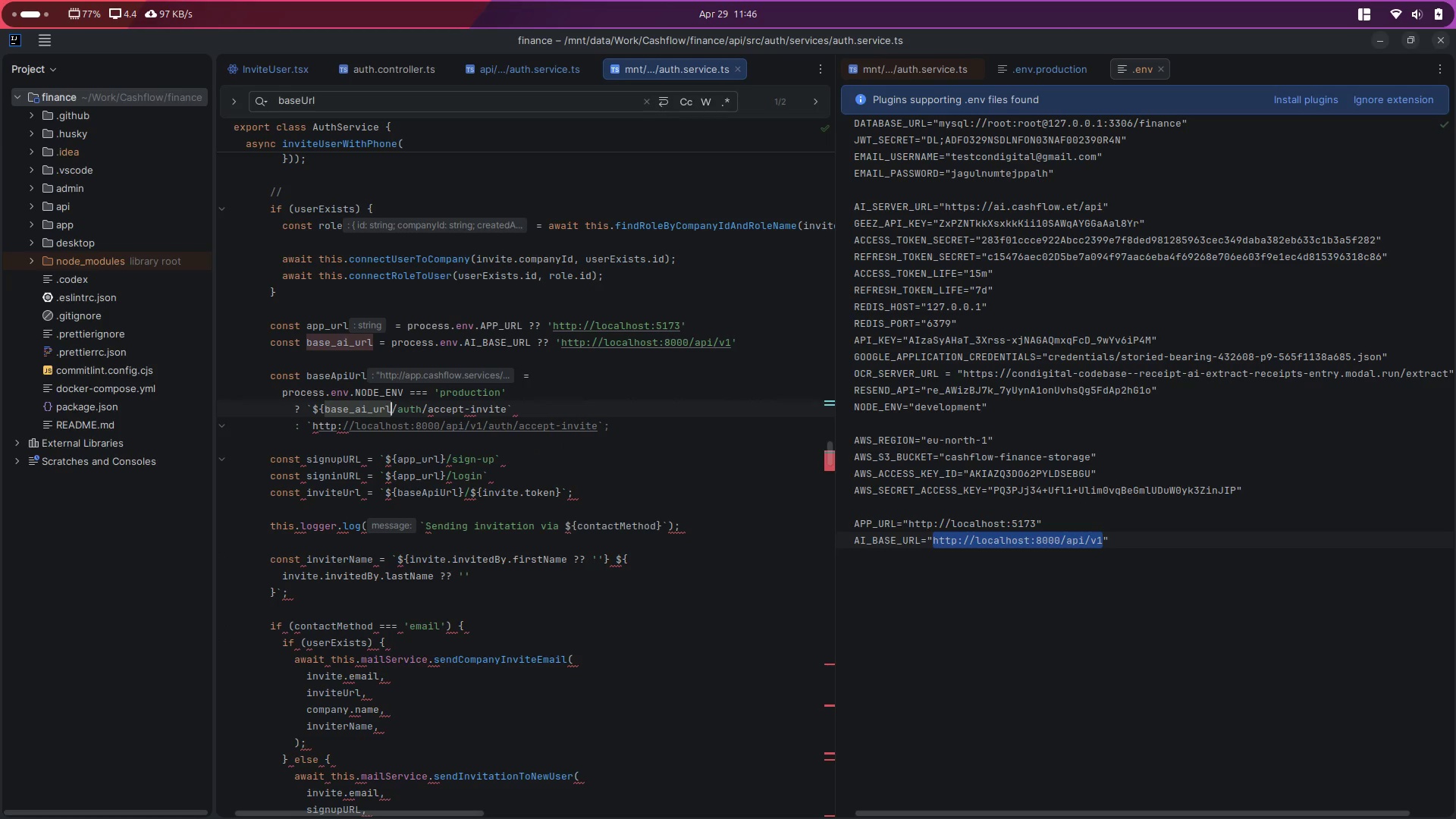 
key(Shift+BracketRight)
 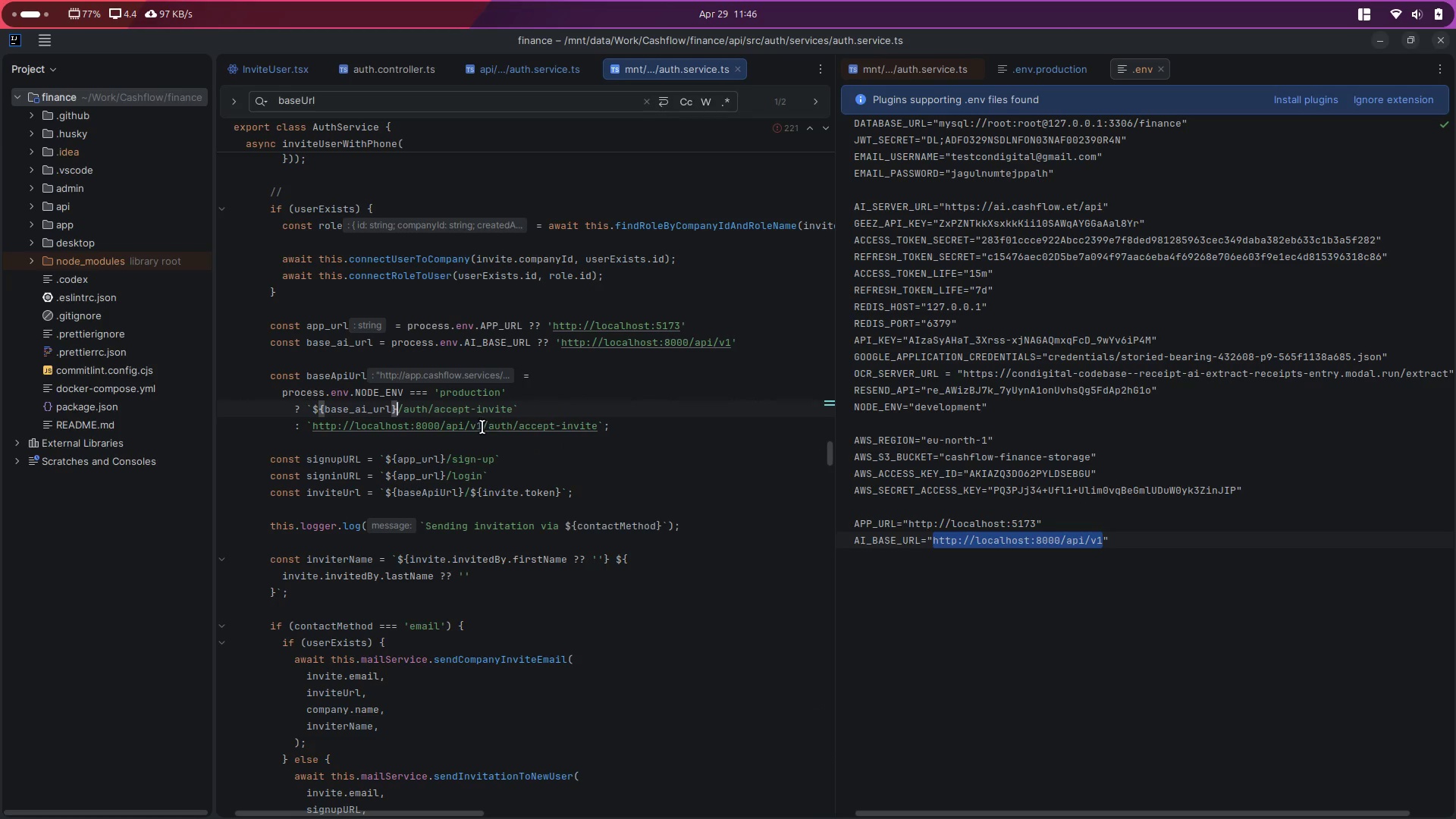 
left_click_drag(start_coordinate=[526, 406], to_coordinate=[309, 406])
 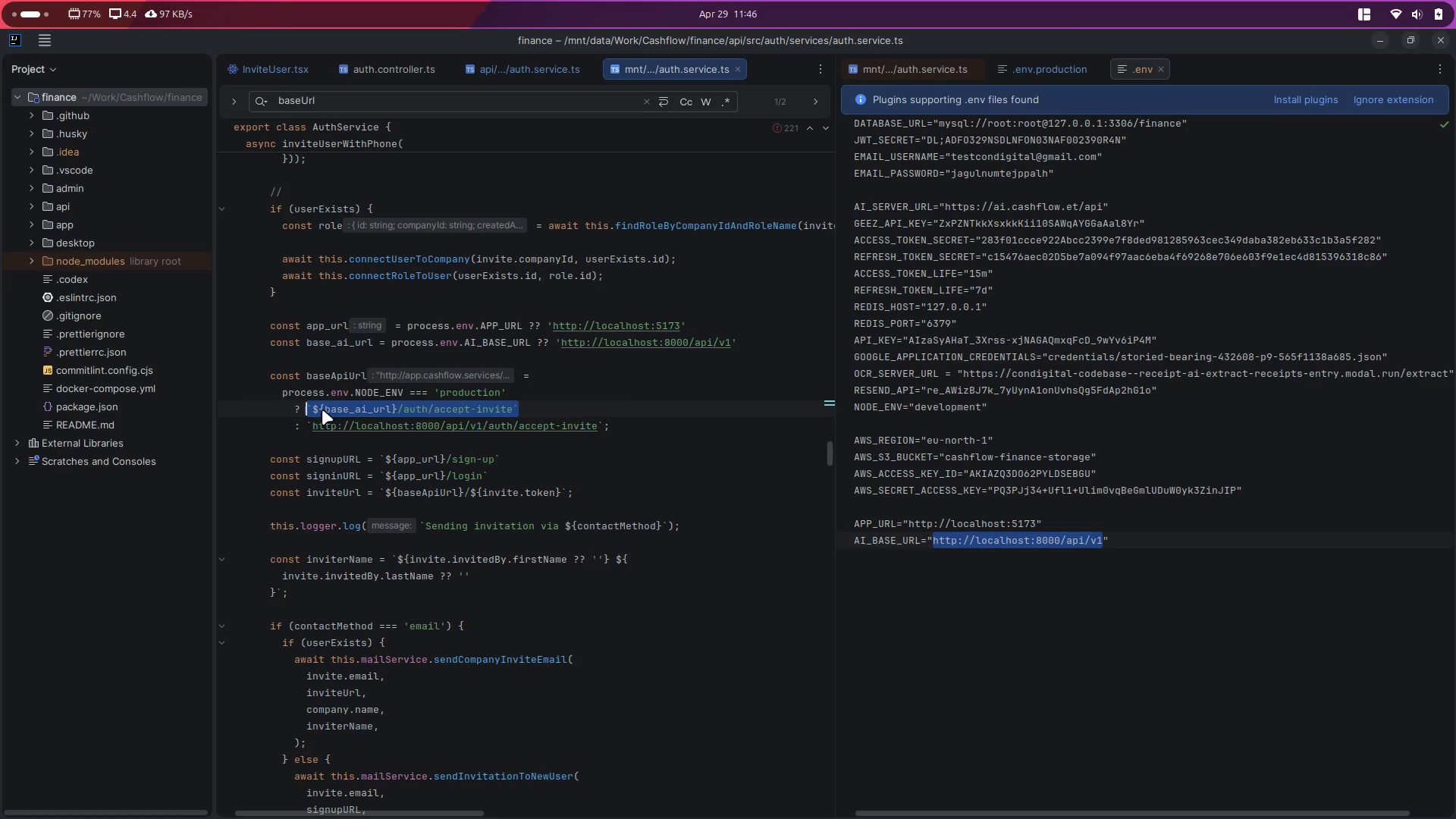 
key(Control+ControlLeft)
 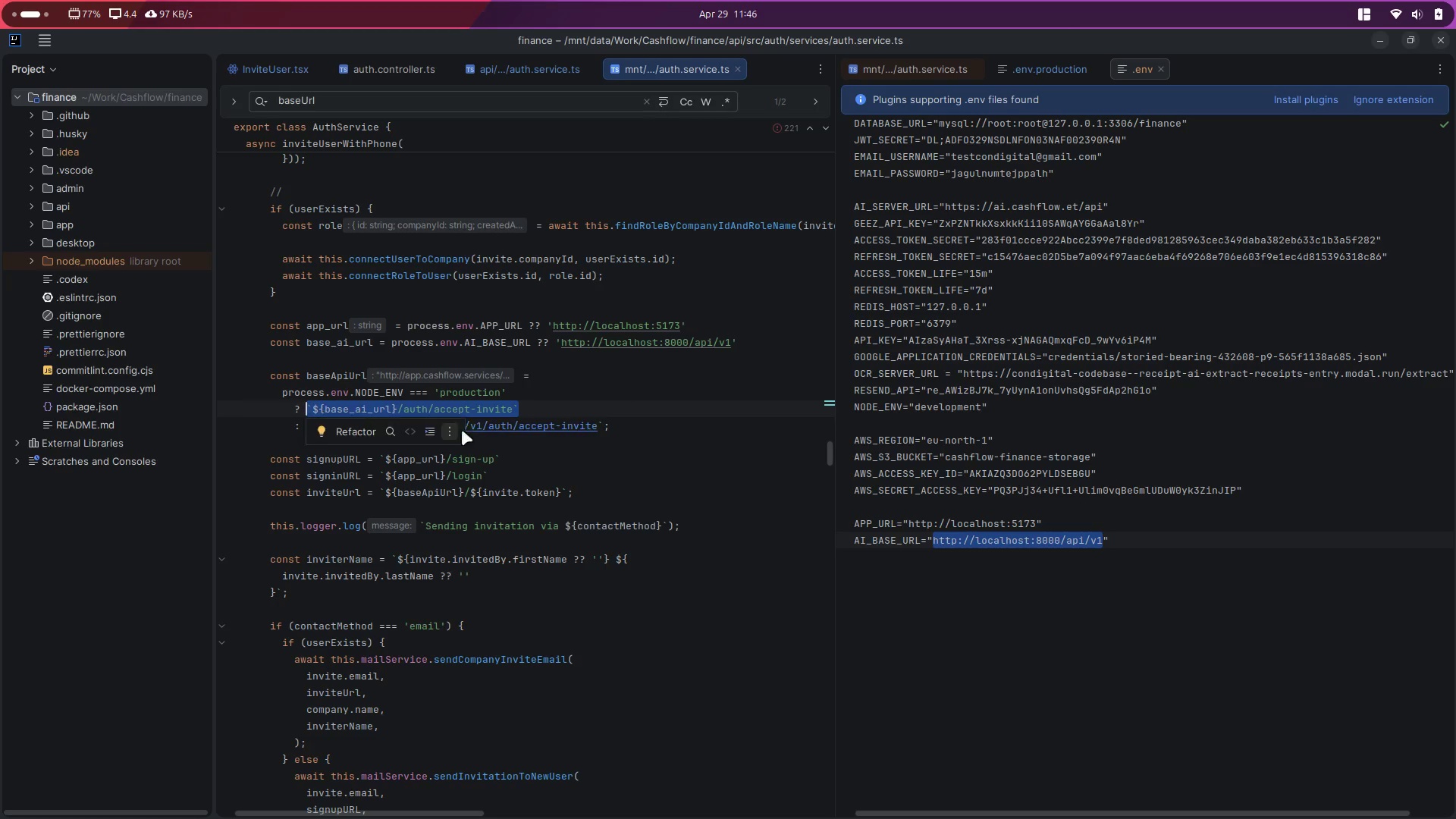 
key(Control+X)
 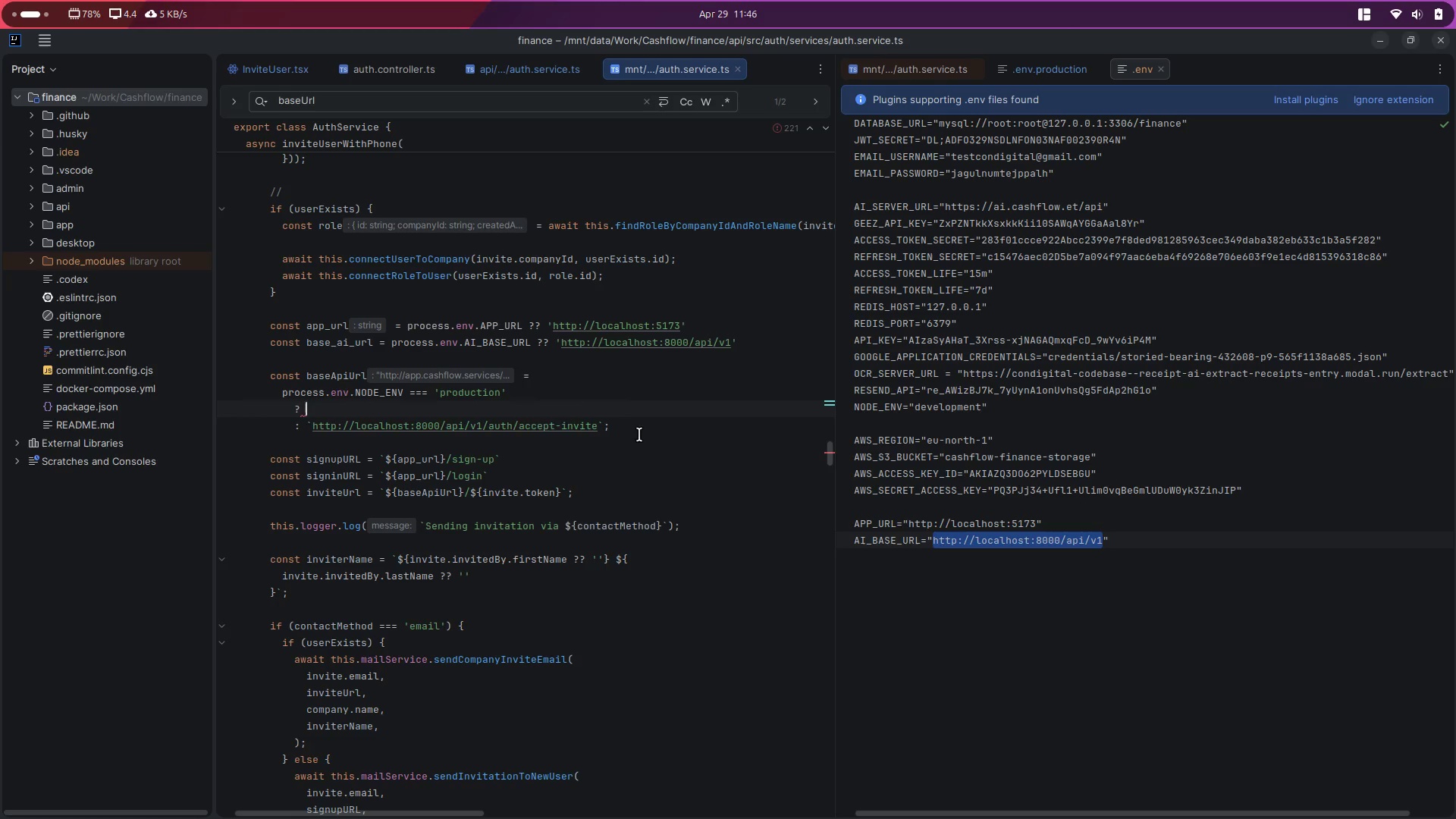 
left_click_drag(start_coordinate=[637, 429], to_coordinate=[651, 386])
 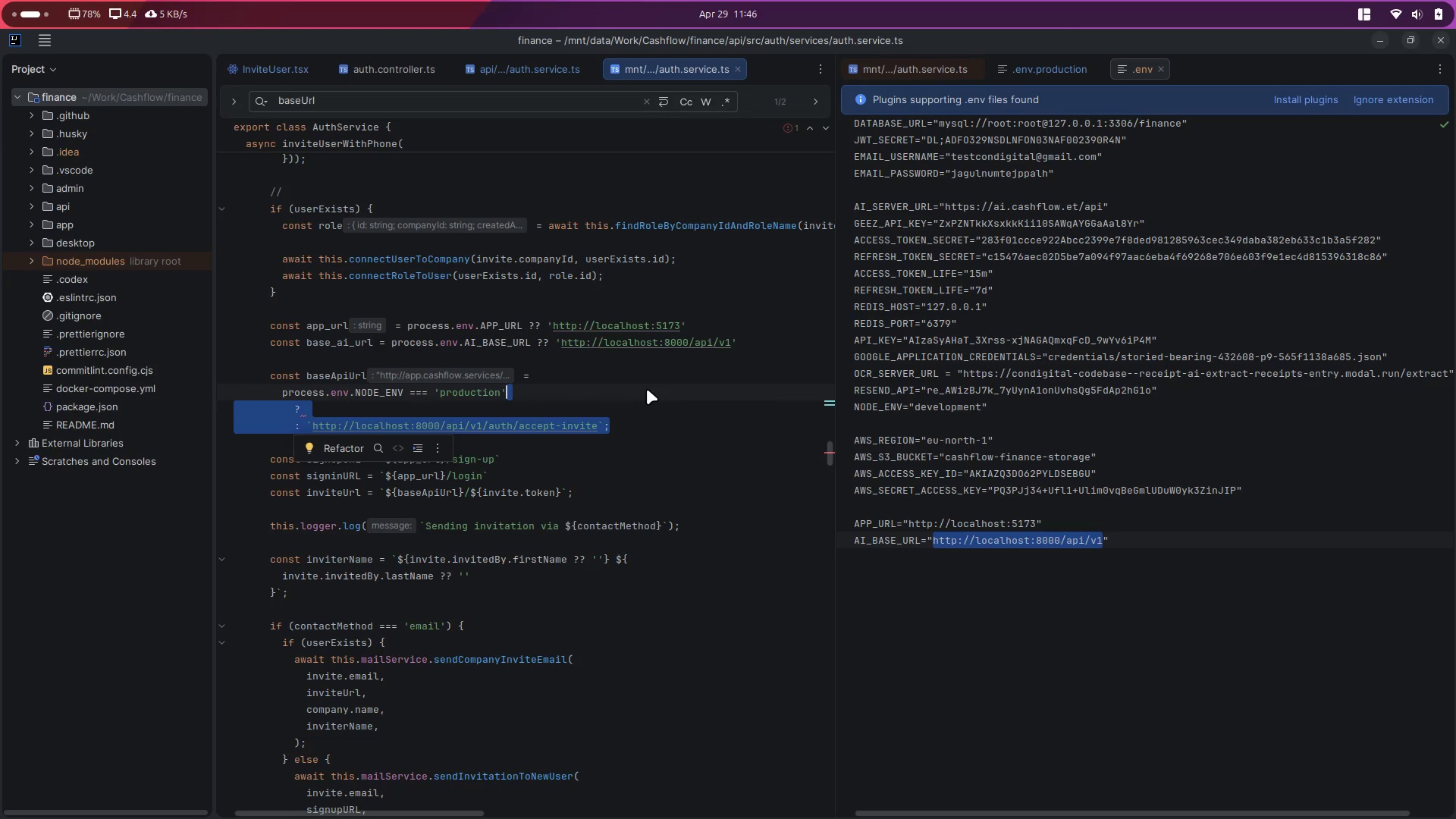 
key(Shift+ArrowUp)
 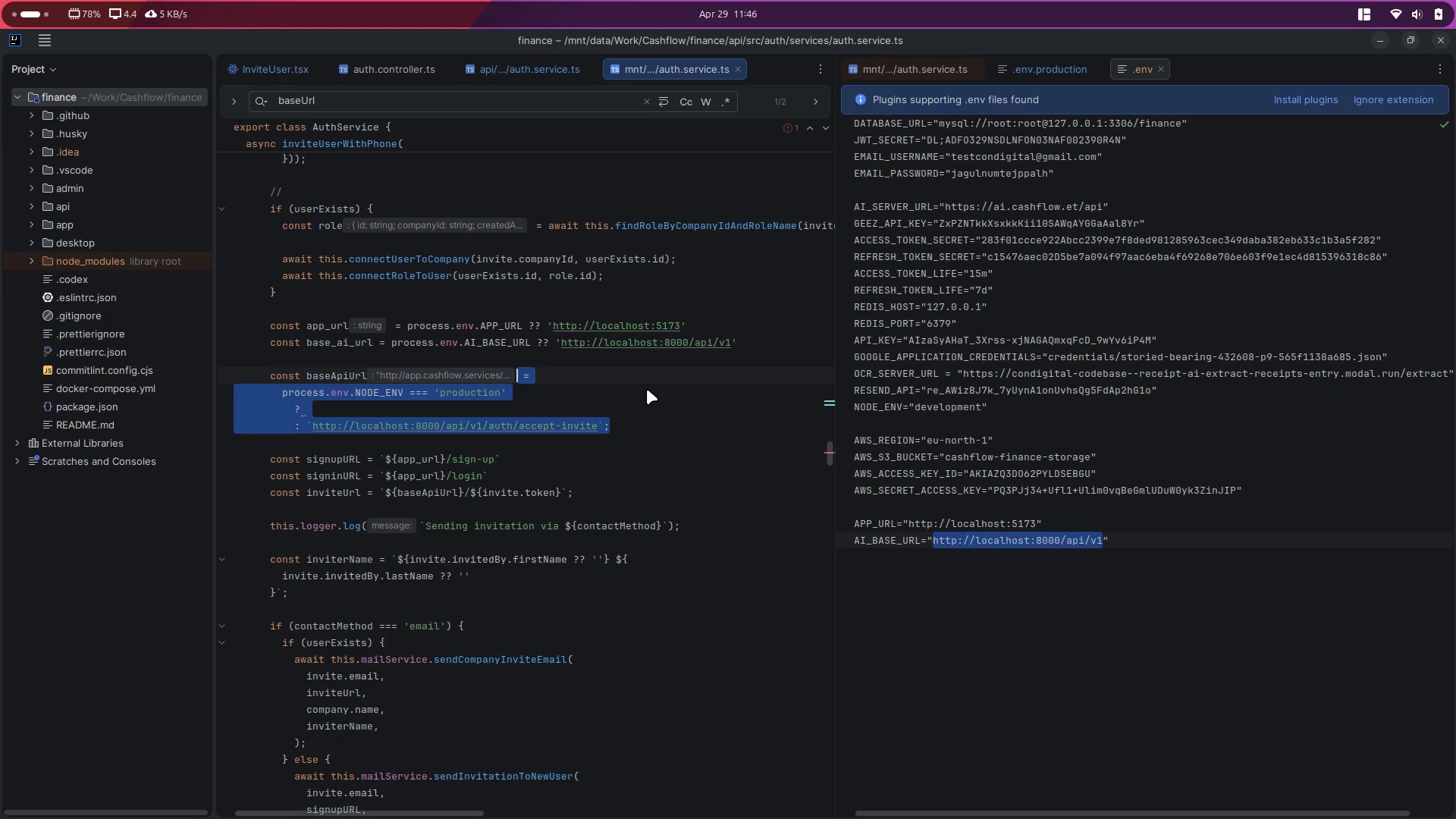 
key(Shift+ArrowRight)
 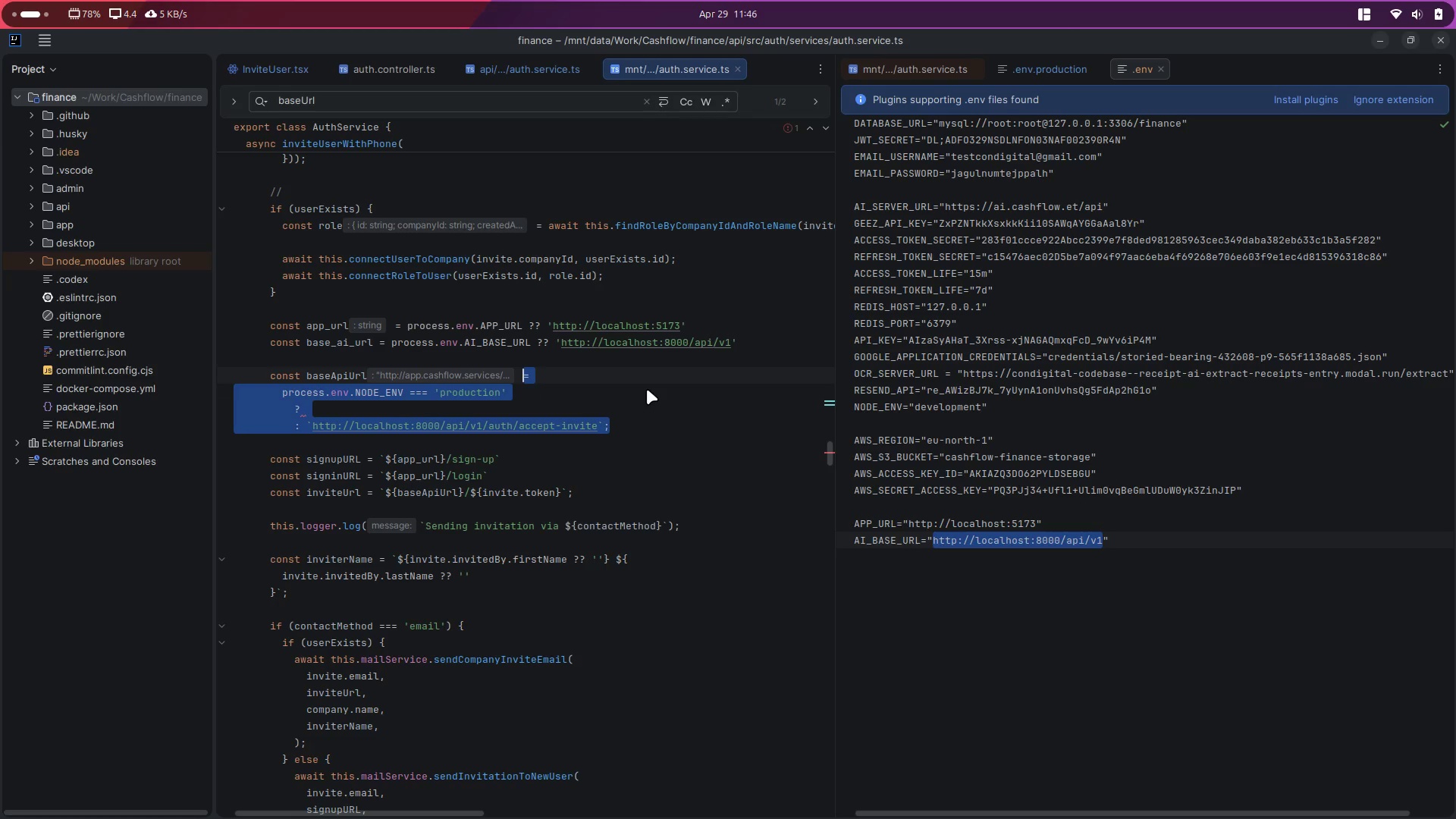 
key(Shift+ArrowRight)
 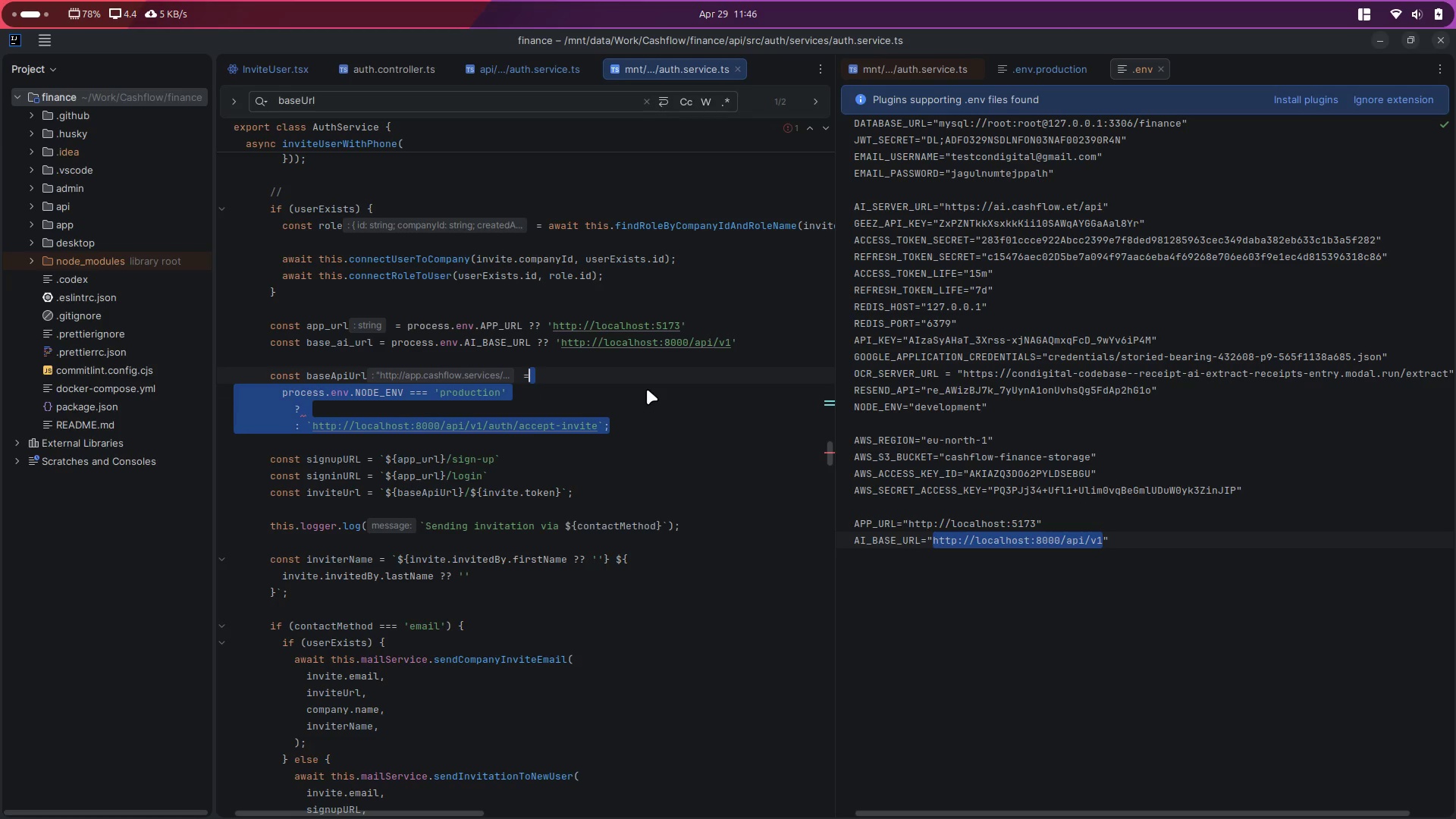 
key(Shift+ArrowRight)
 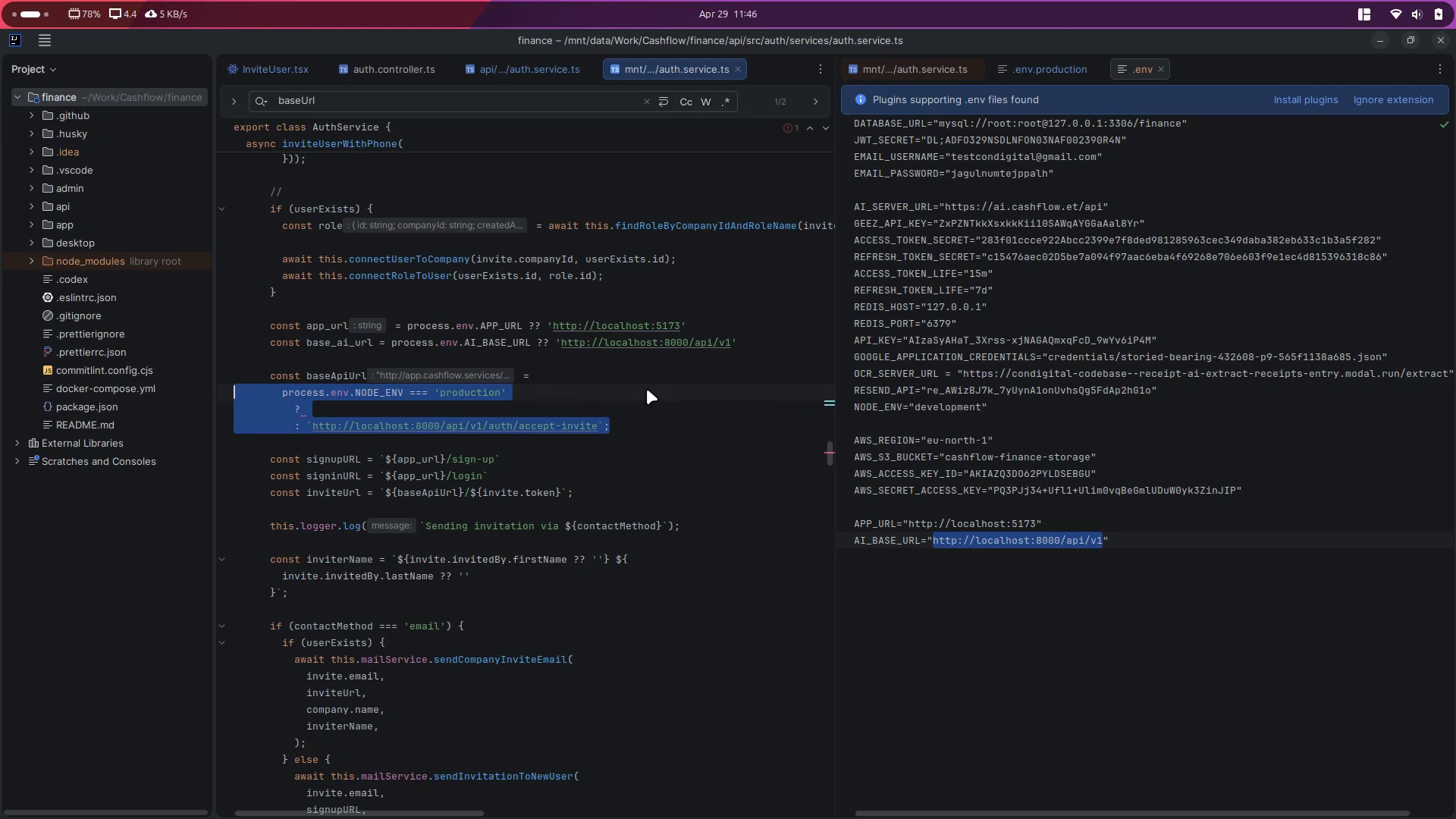 
key(Control+ControlLeft)
 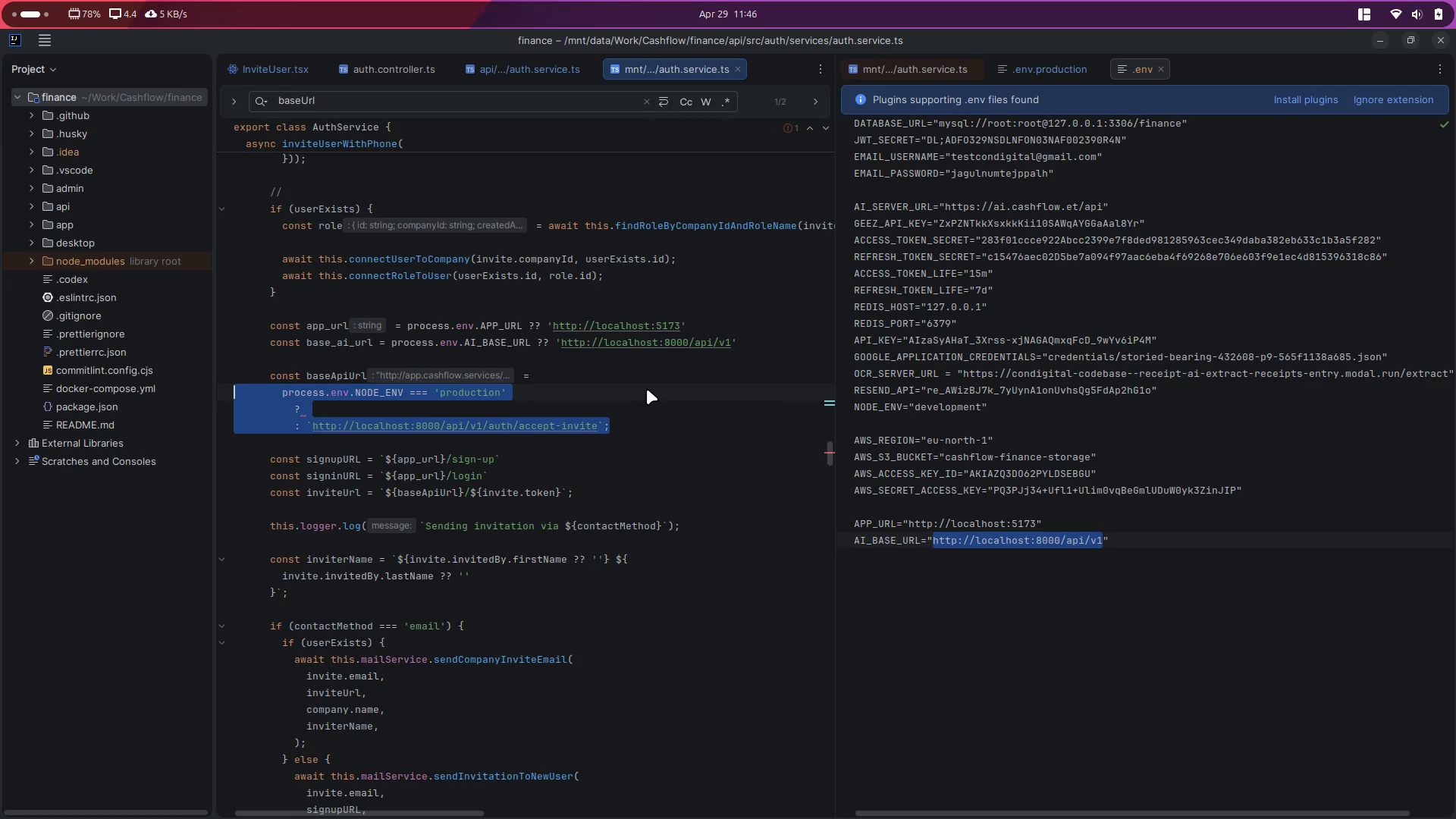 
key(Backspace)
 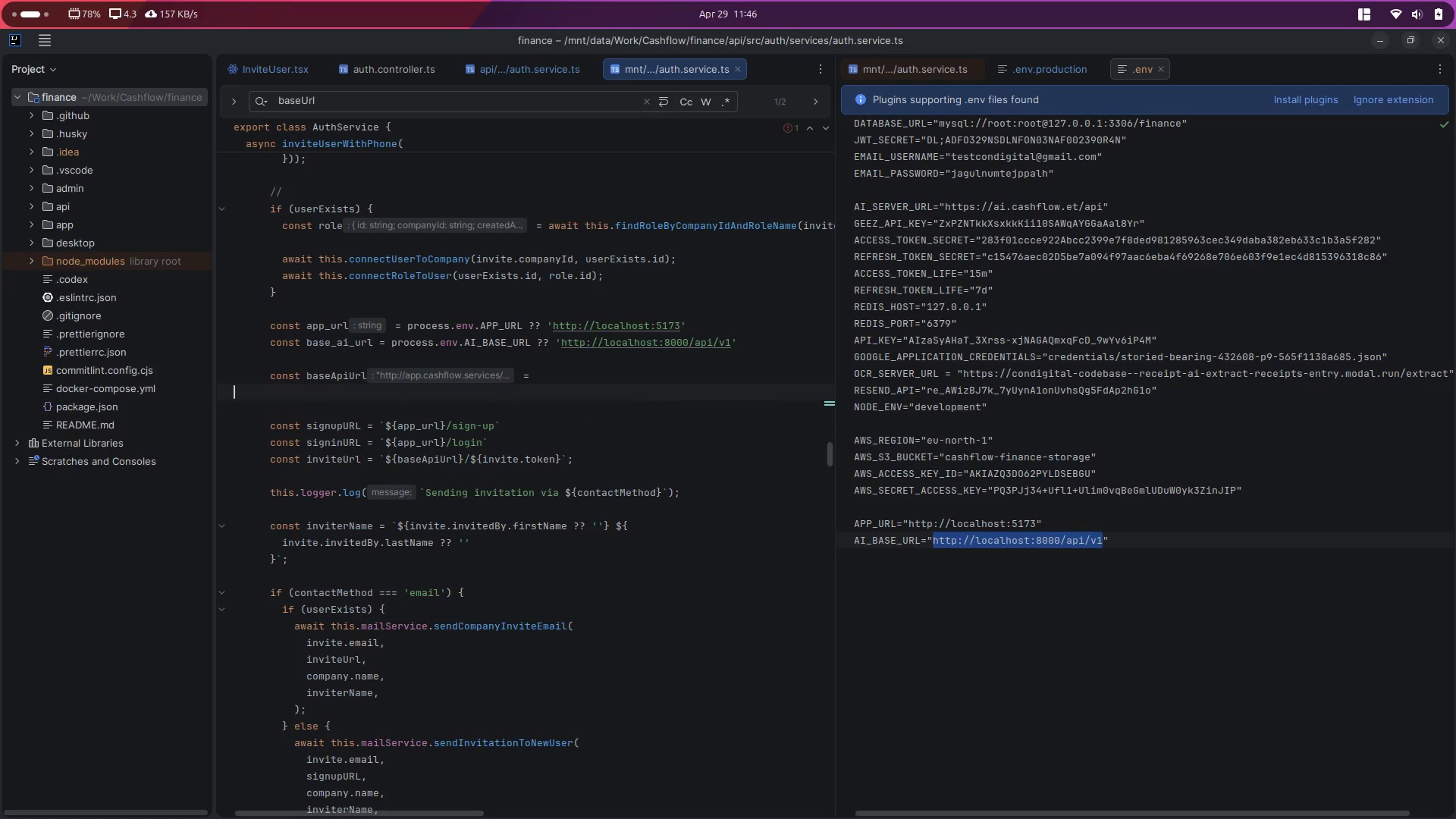 
key(Backspace)
 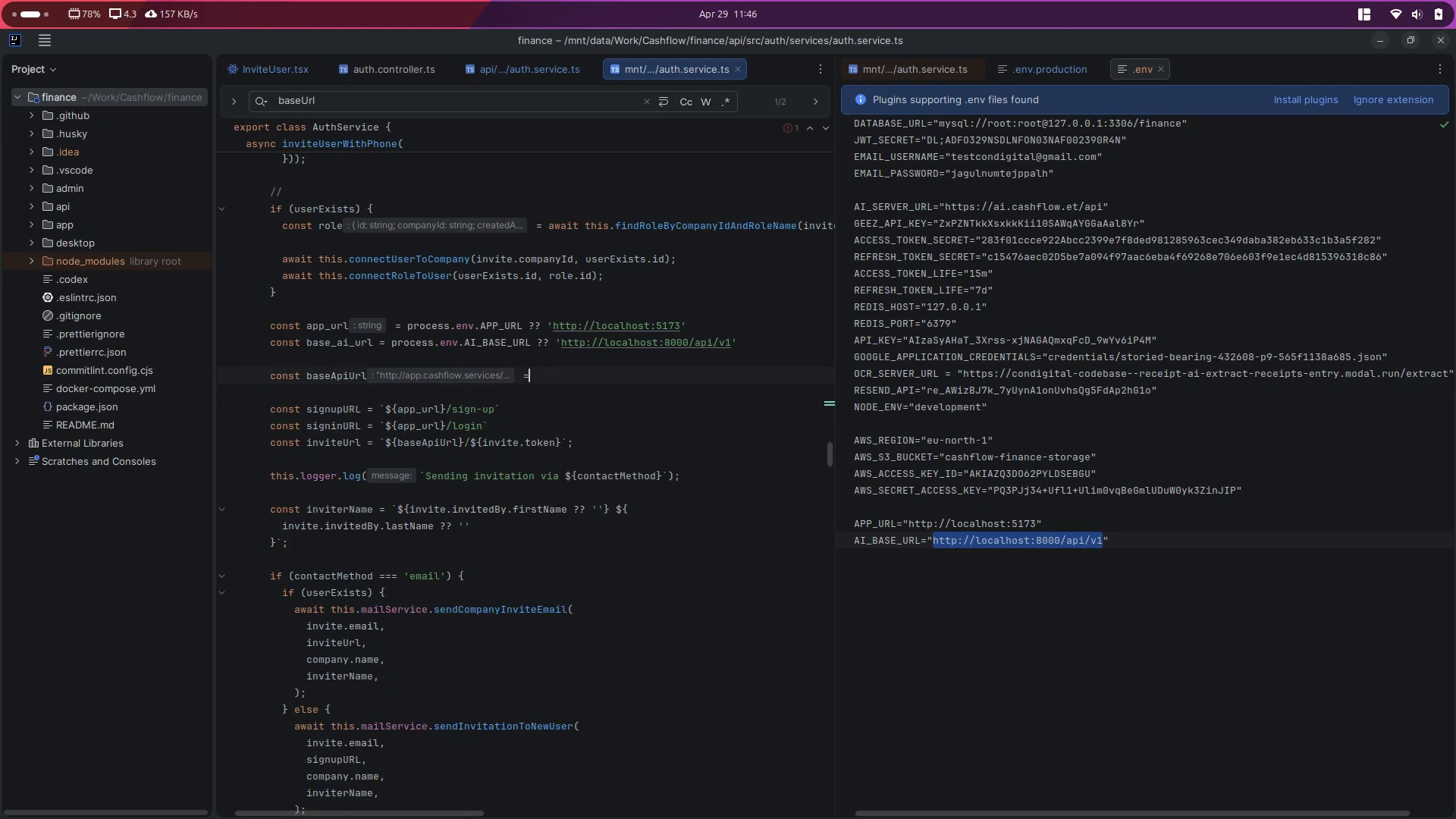 
key(Control+ControlLeft)
 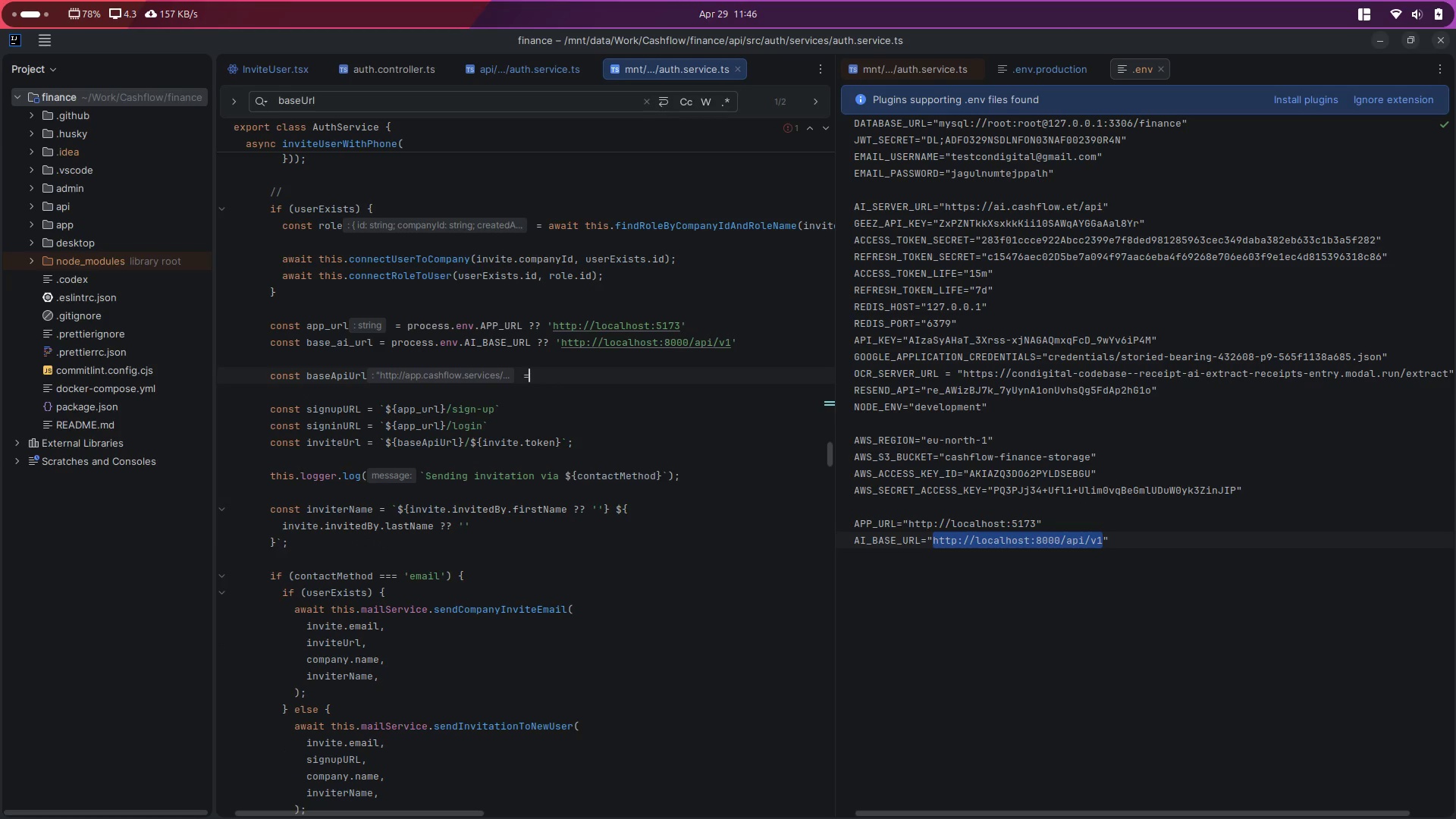 
key(Control+V)
 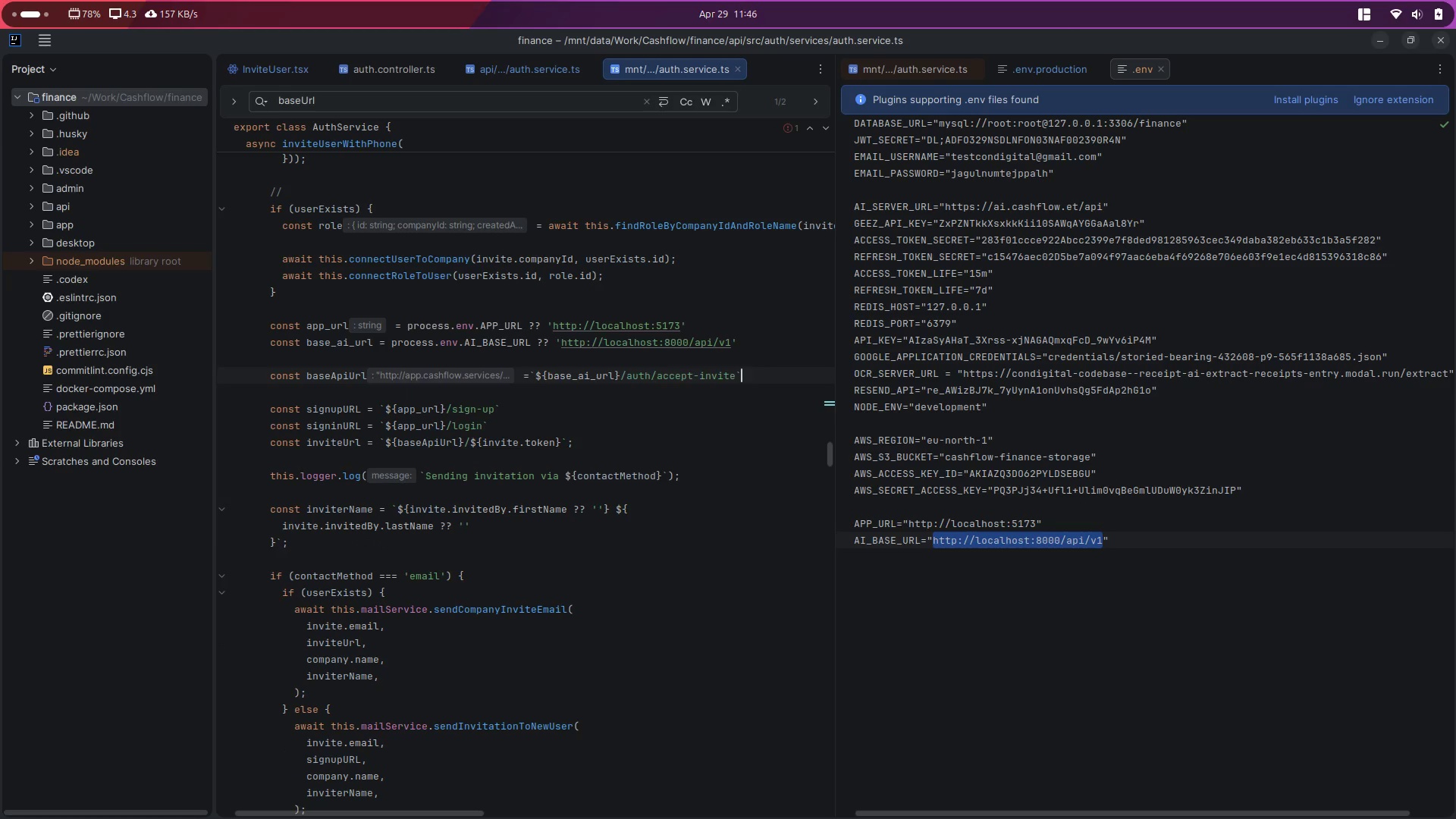 
key(Control+ControlLeft)
 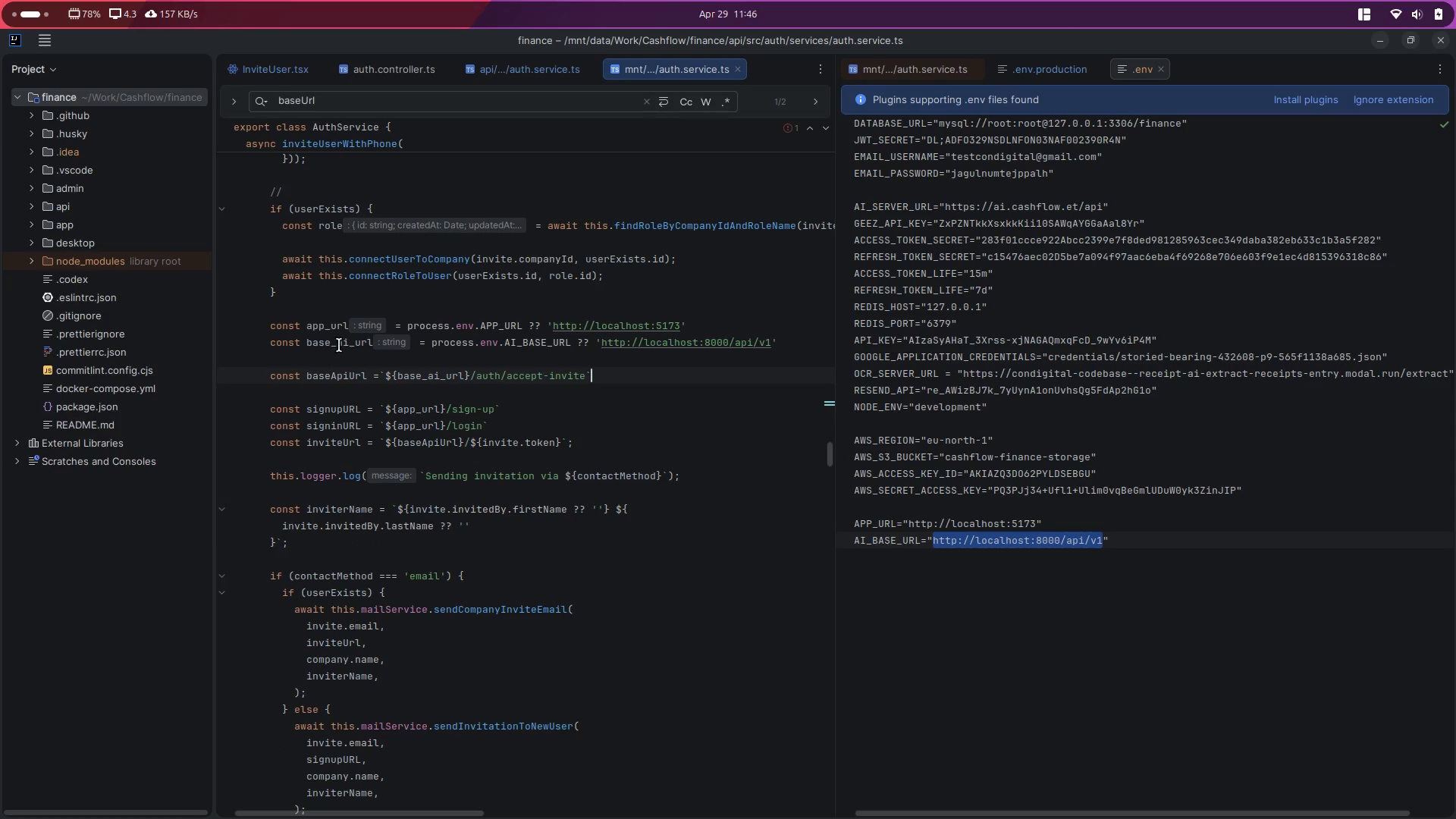 
double_click([340, 344])
 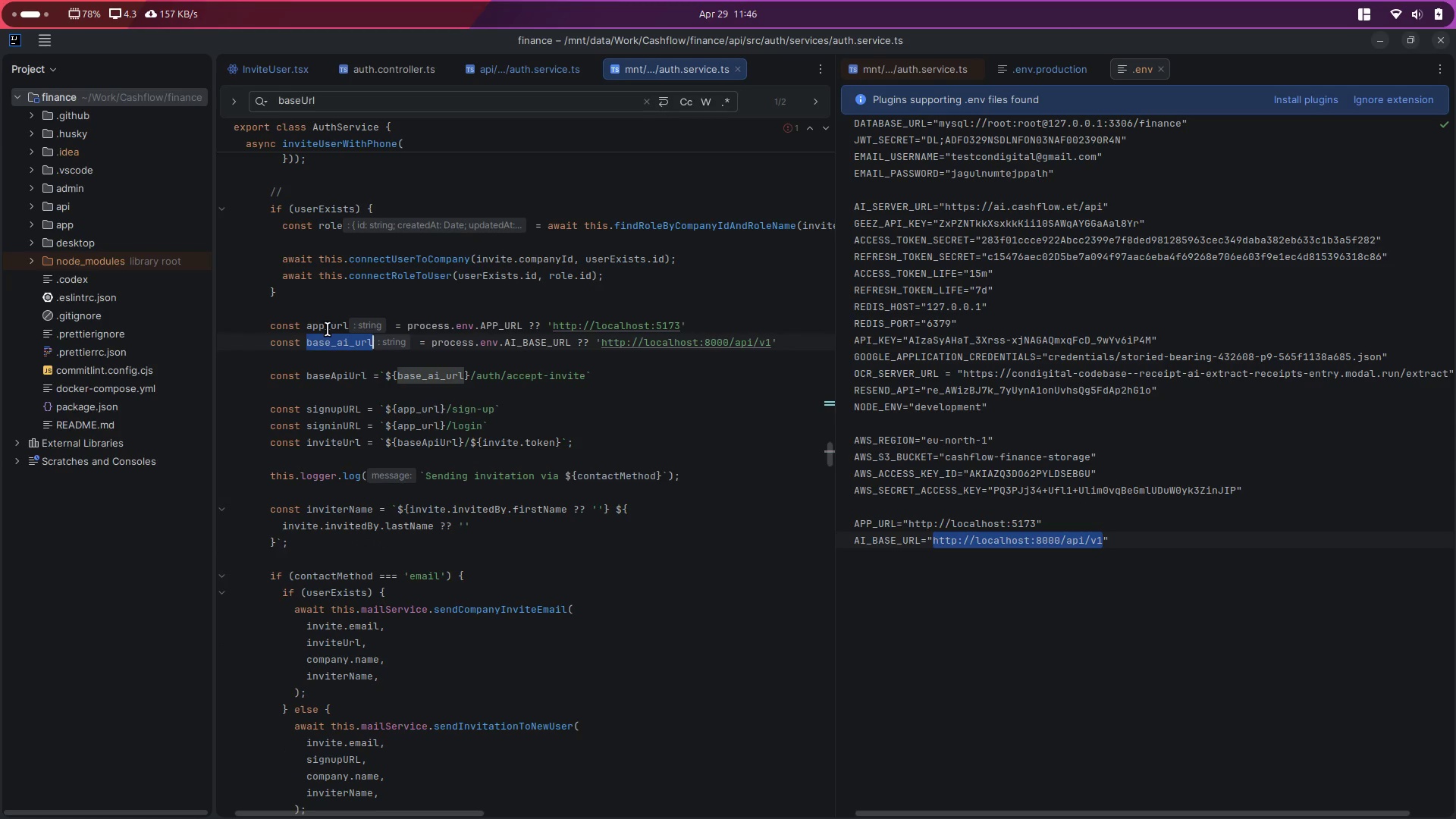 
double_click([327, 329])
 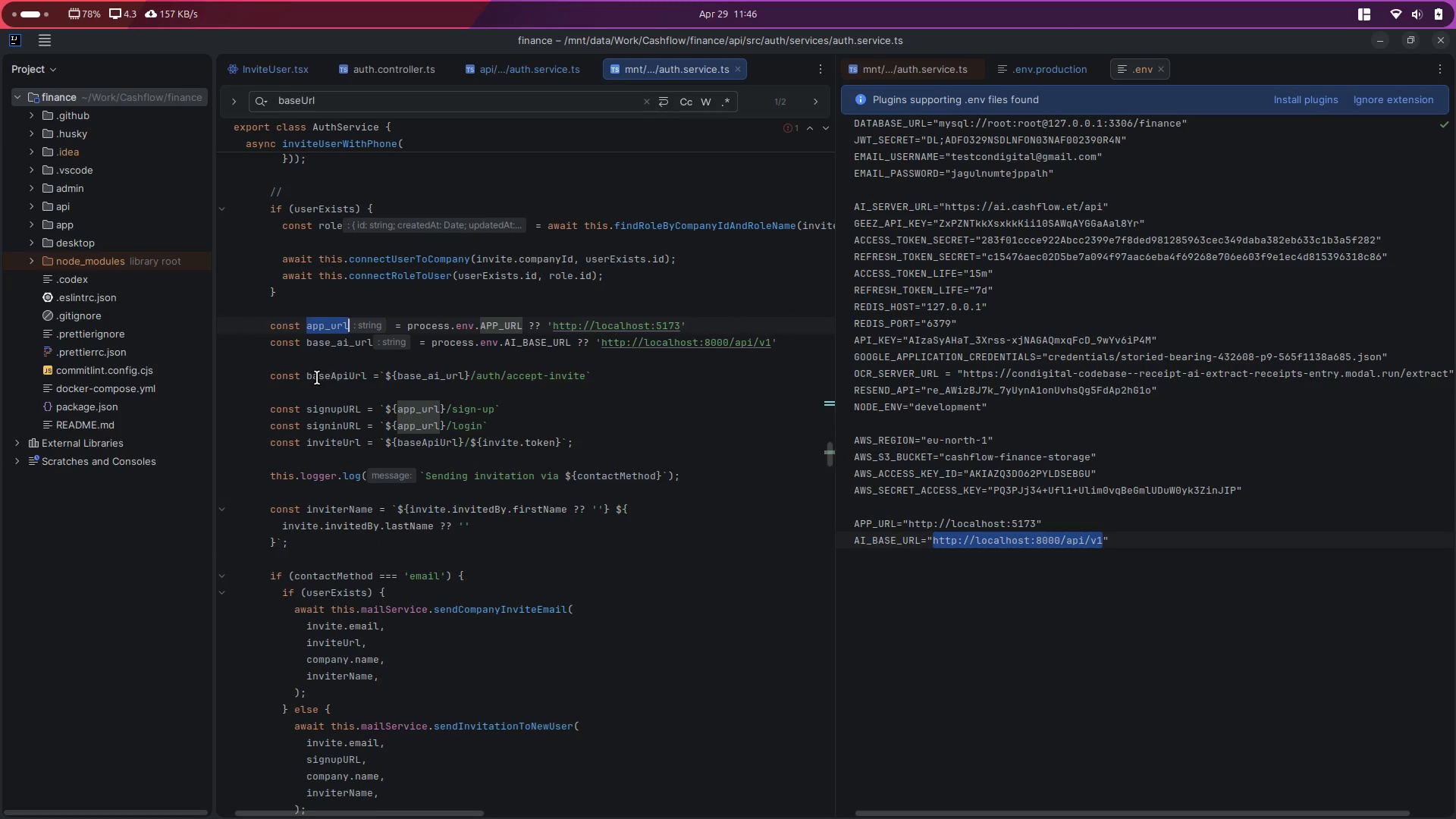 
double_click([317, 378])
 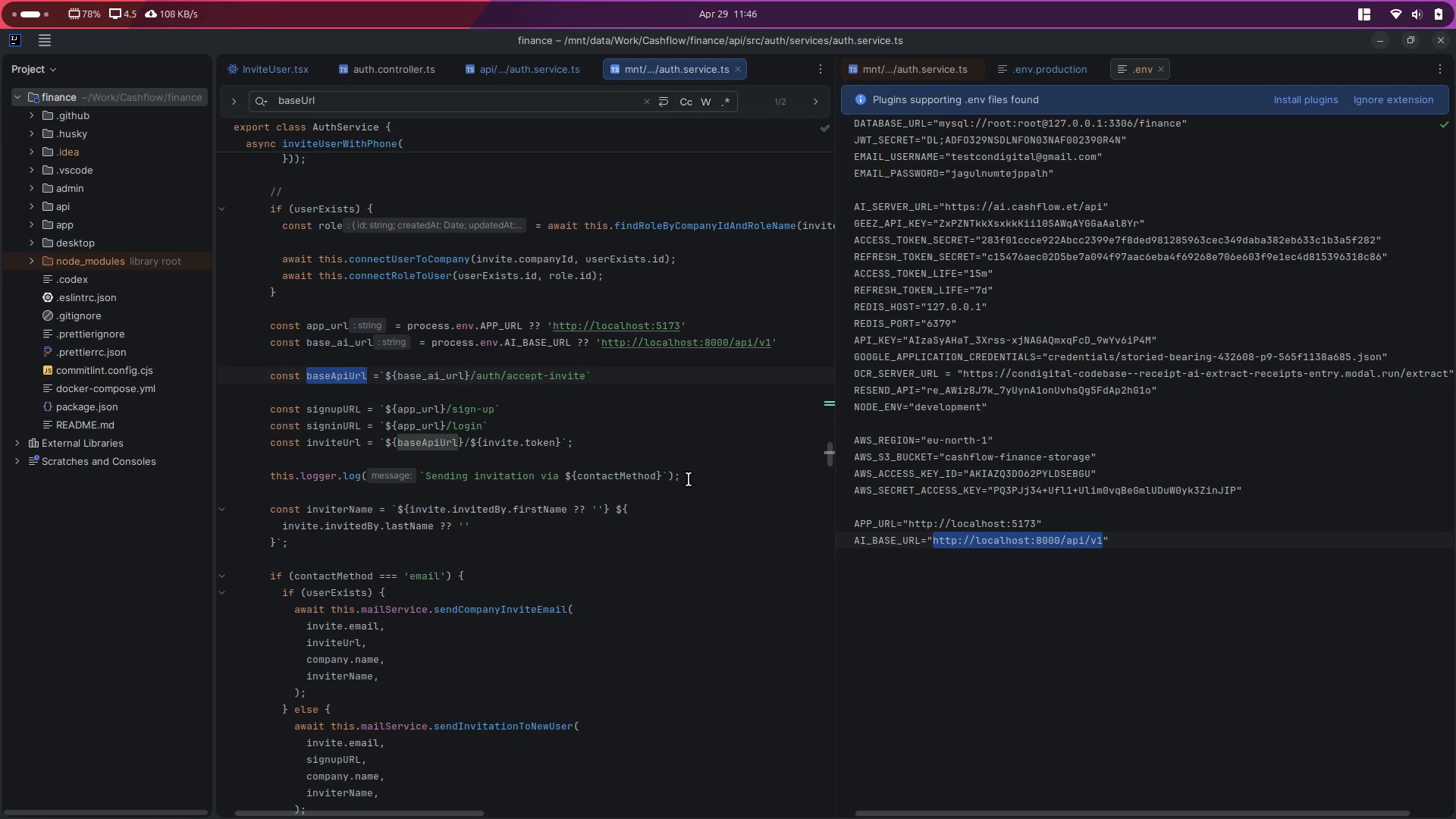 
double_click([322, 372])
 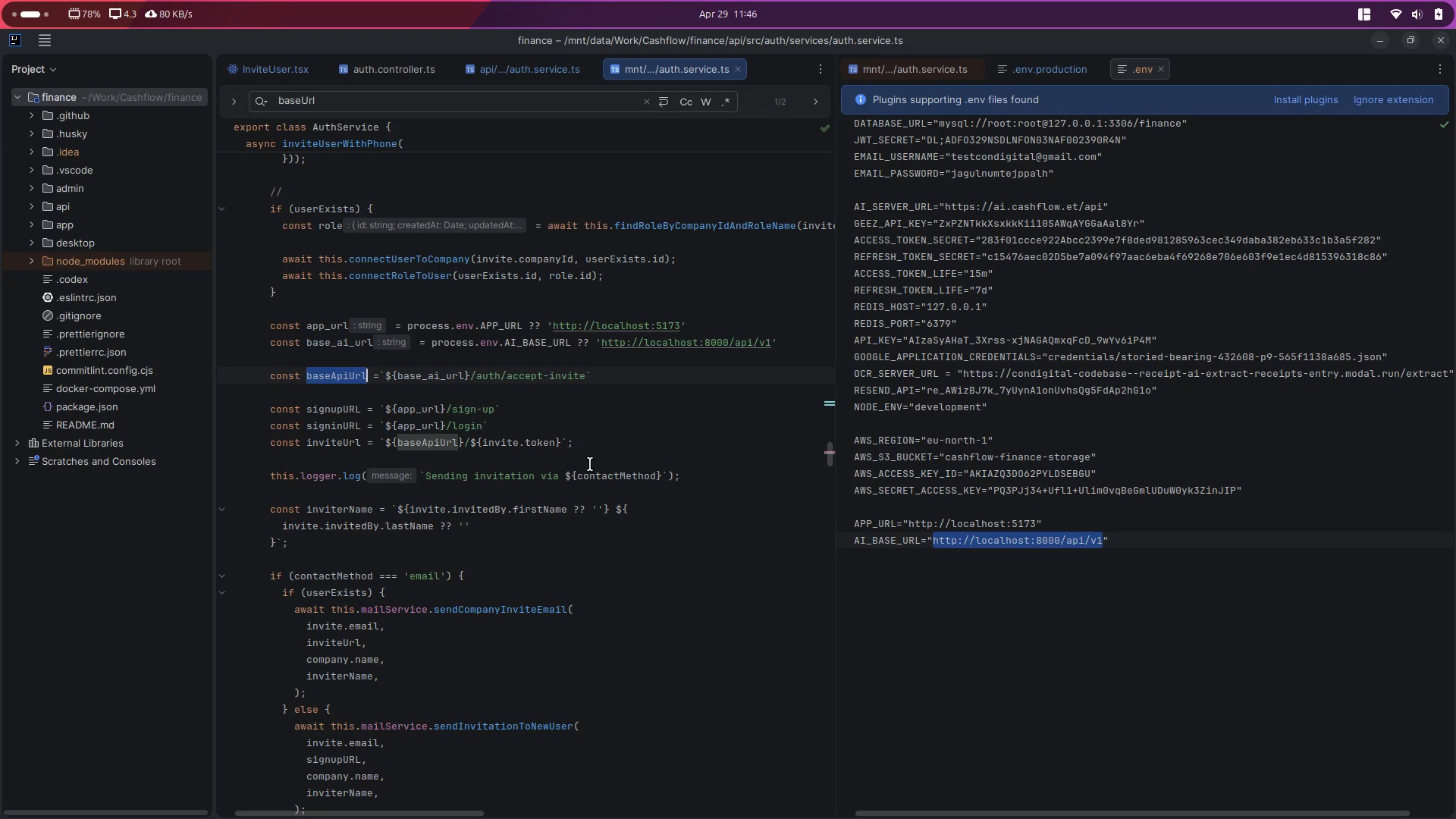 
scroll: coordinate [582, 500], scroll_direction: down, amount: 5.0
 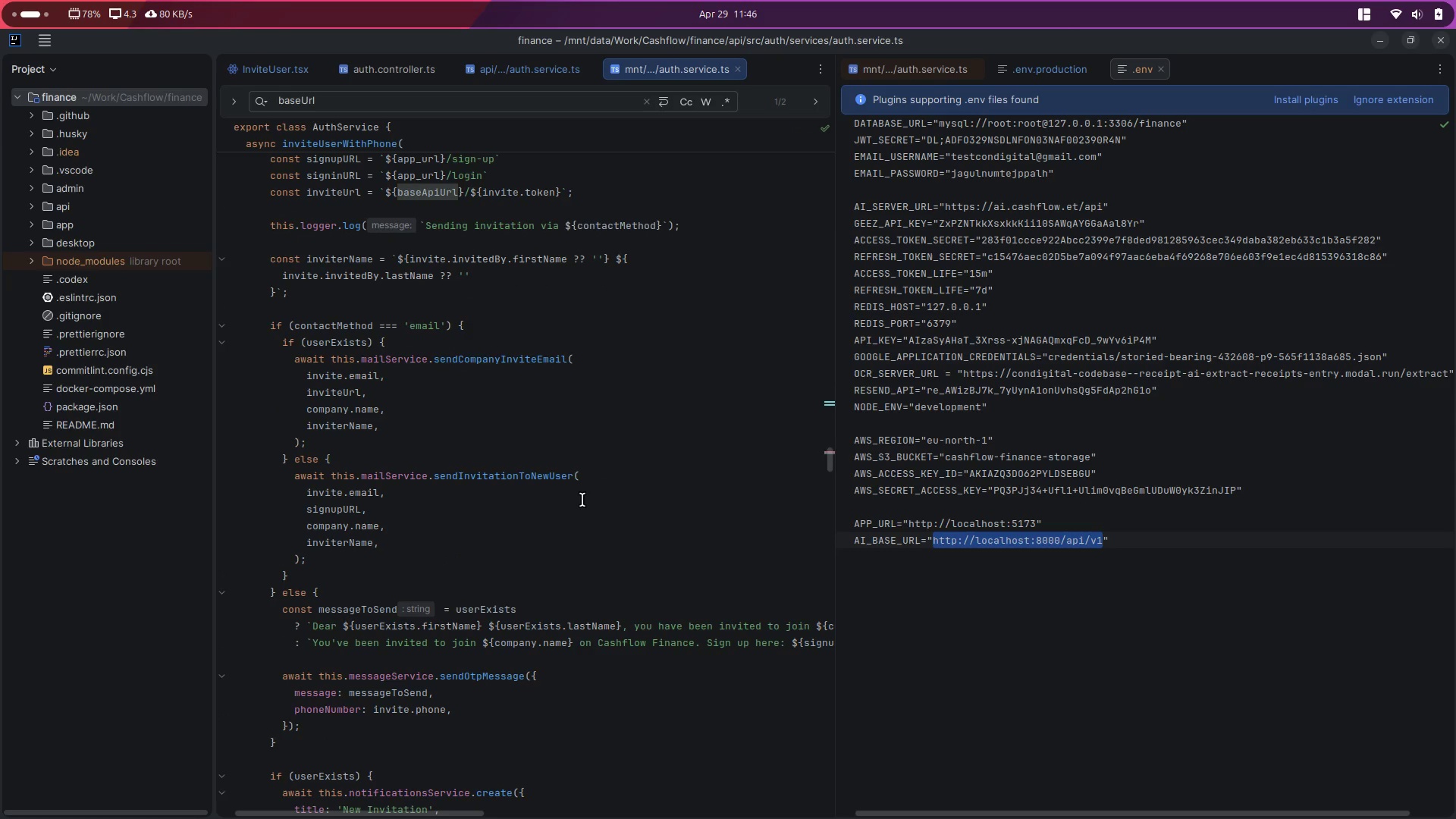 
scroll: coordinate [581, 501], scroll_direction: up, amount: 6.0
 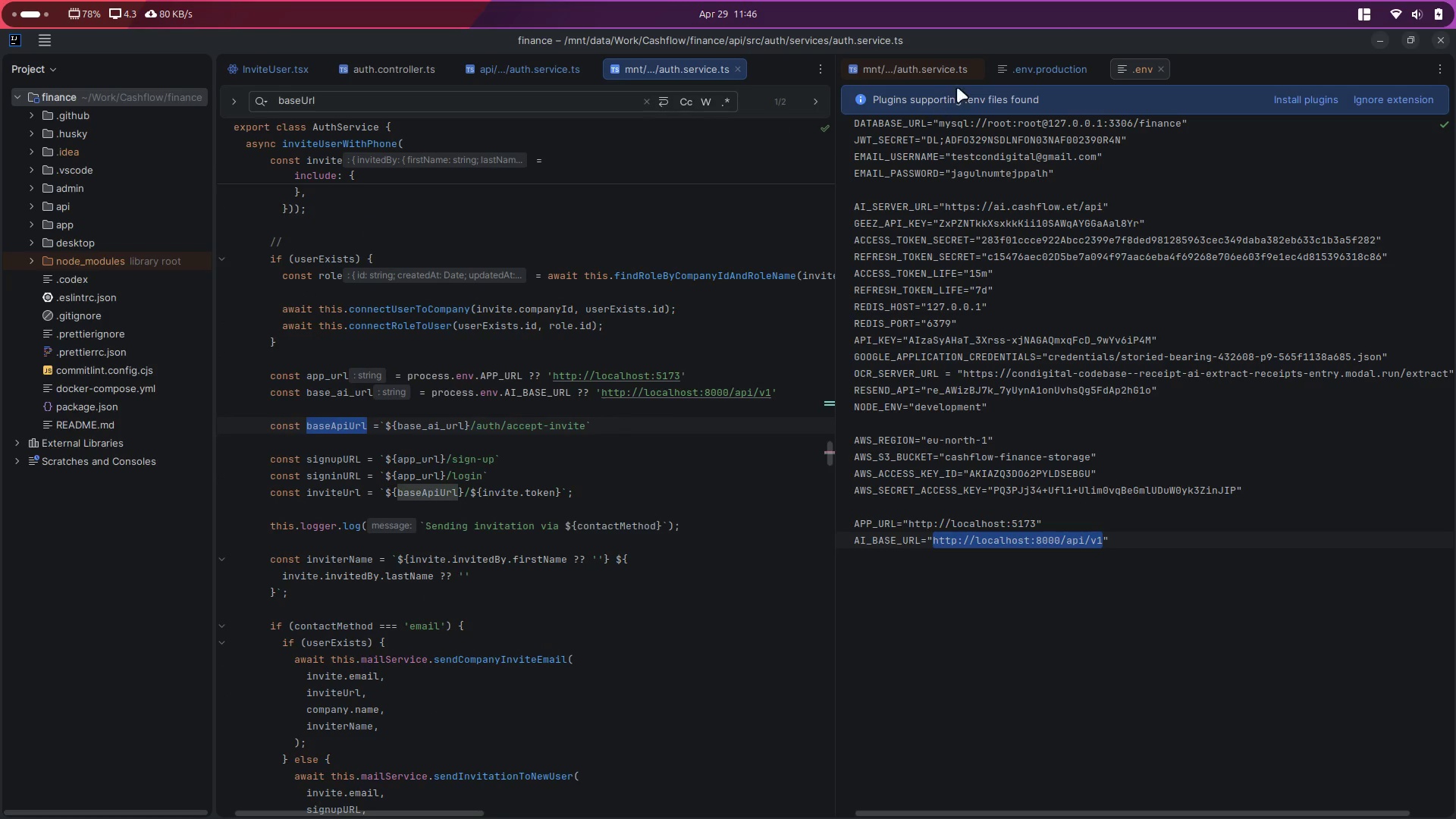 
left_click([931, 75])
 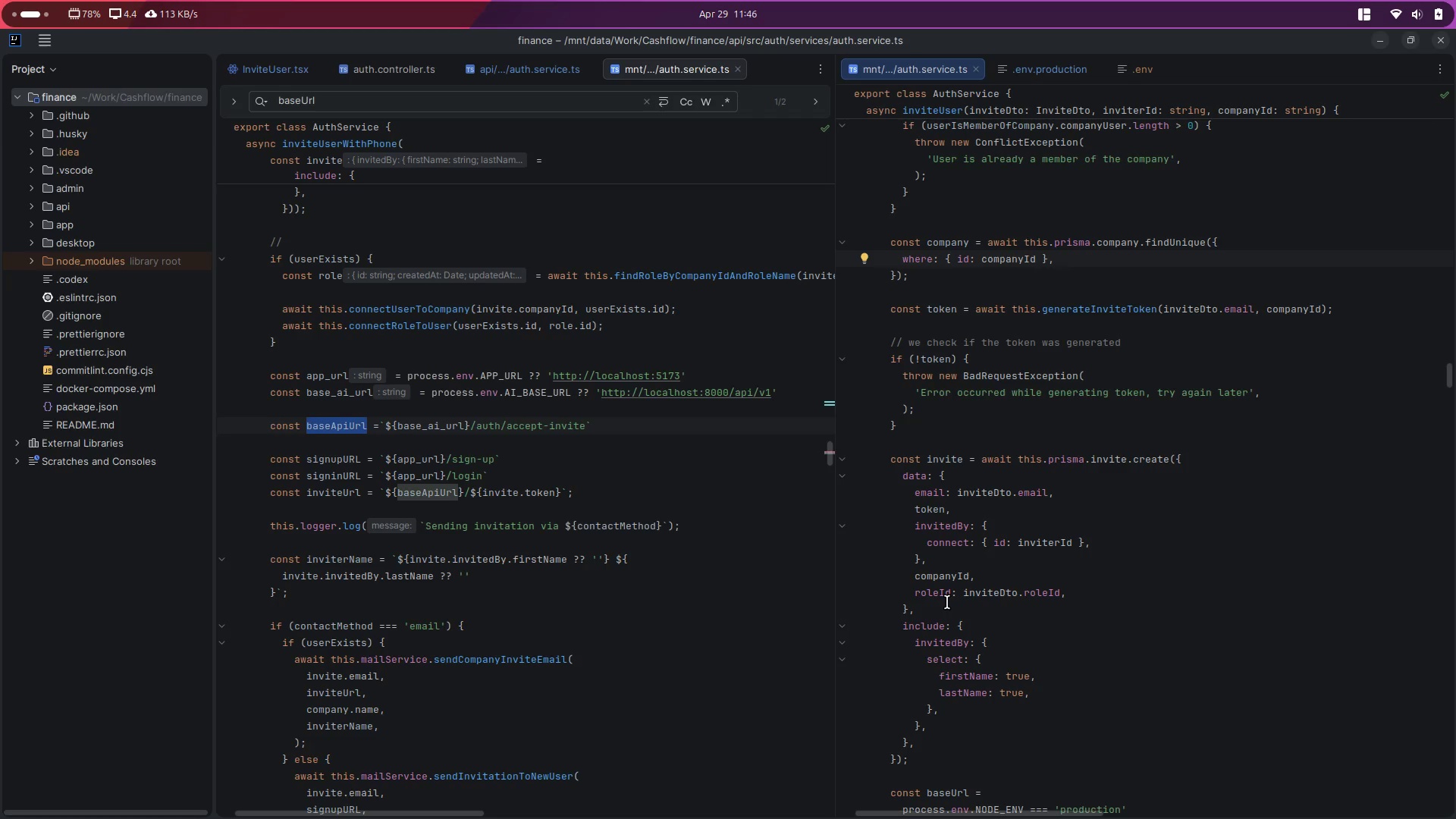 
scroll: coordinate [949, 600], scroll_direction: up, amount: 3.0
 